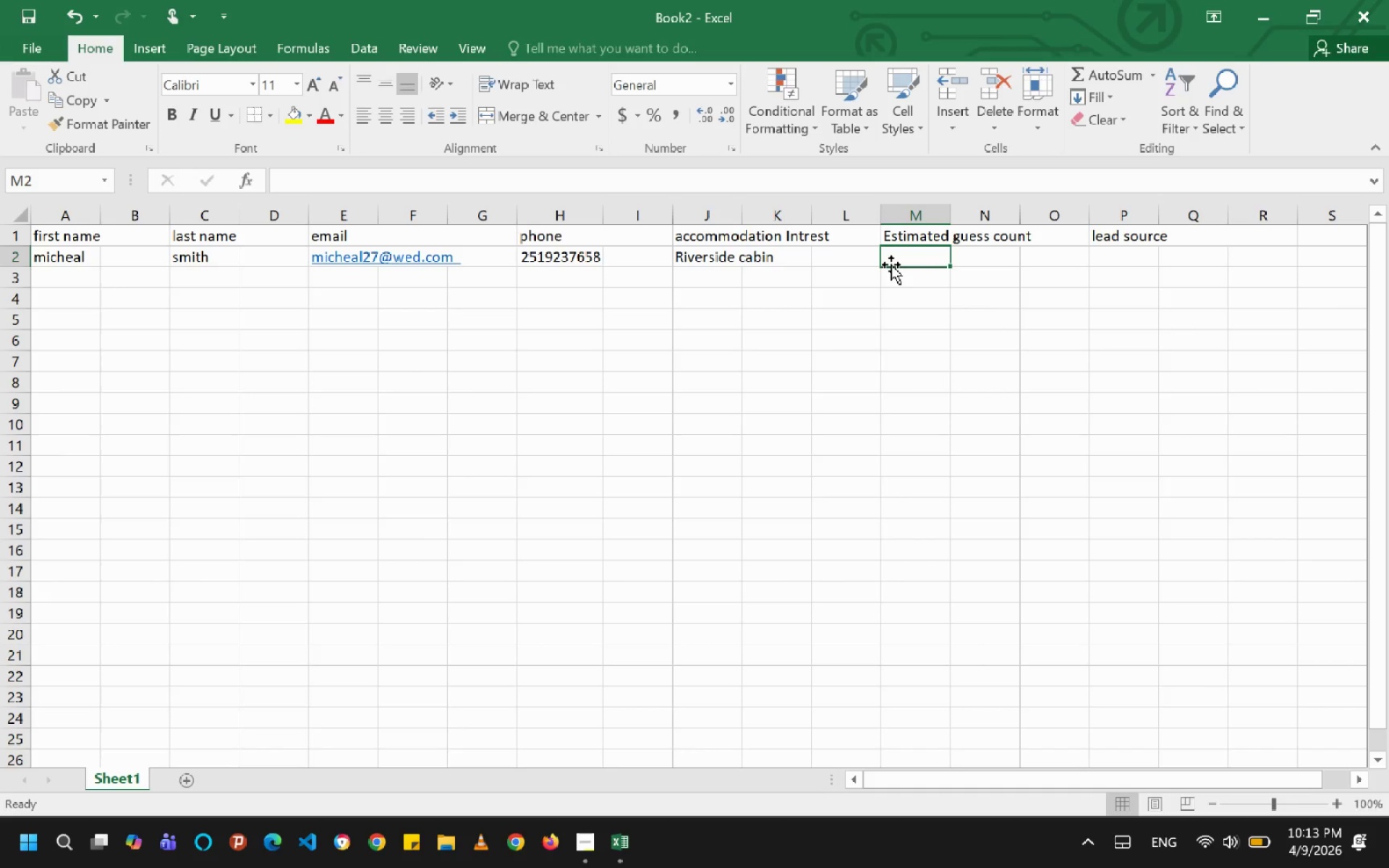 
type(42)
 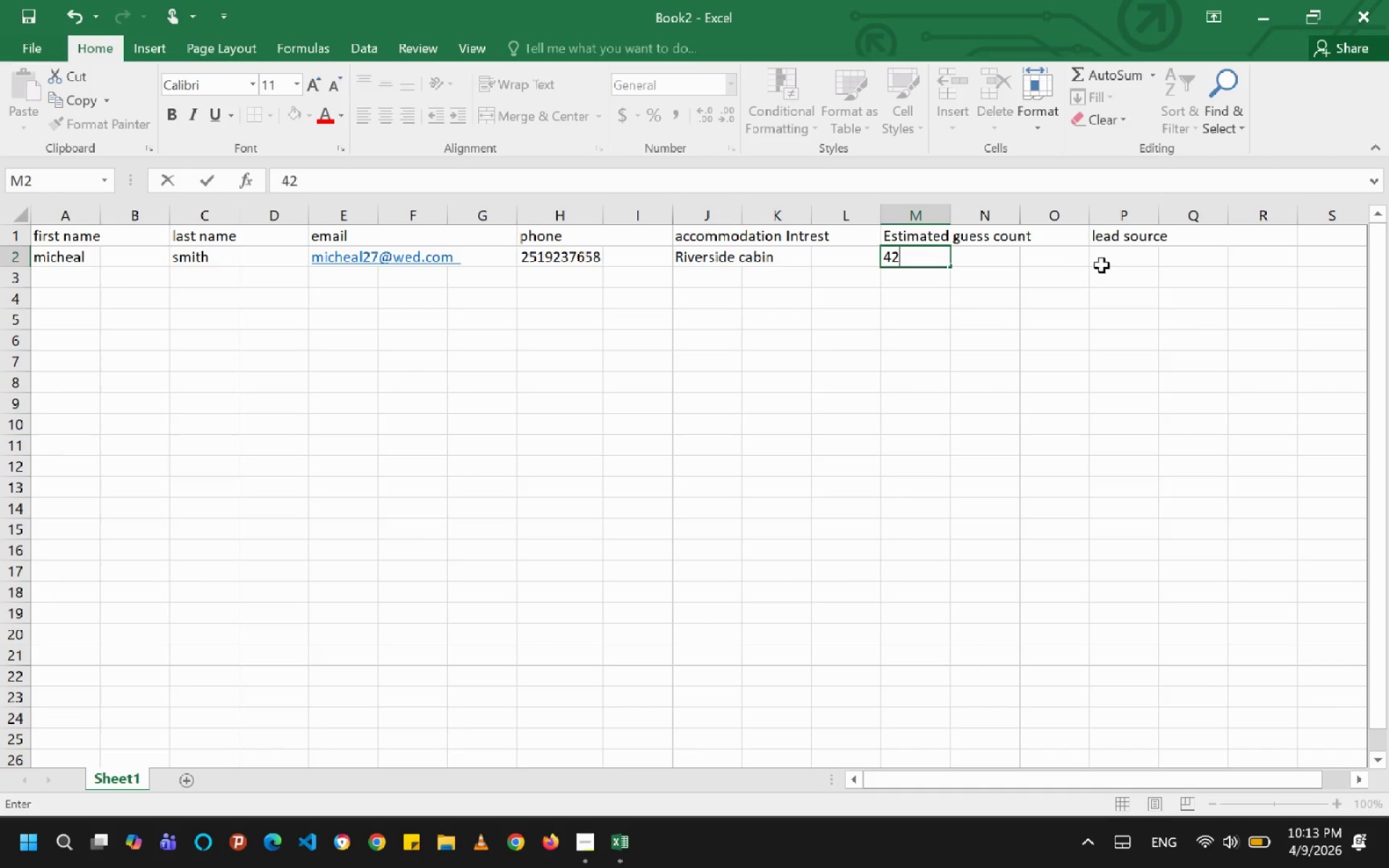 
left_click([1109, 258])
 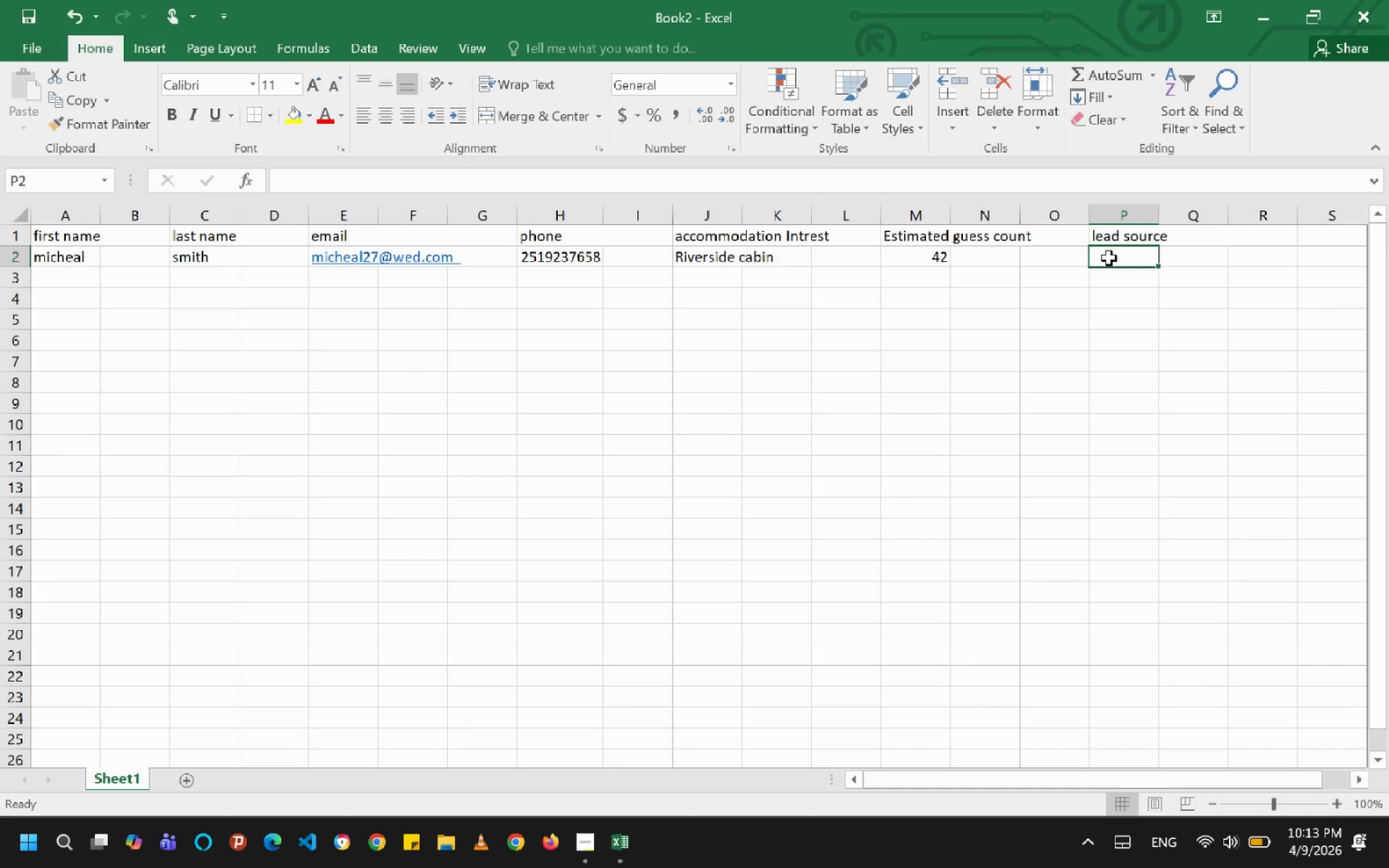 
type(wild)
 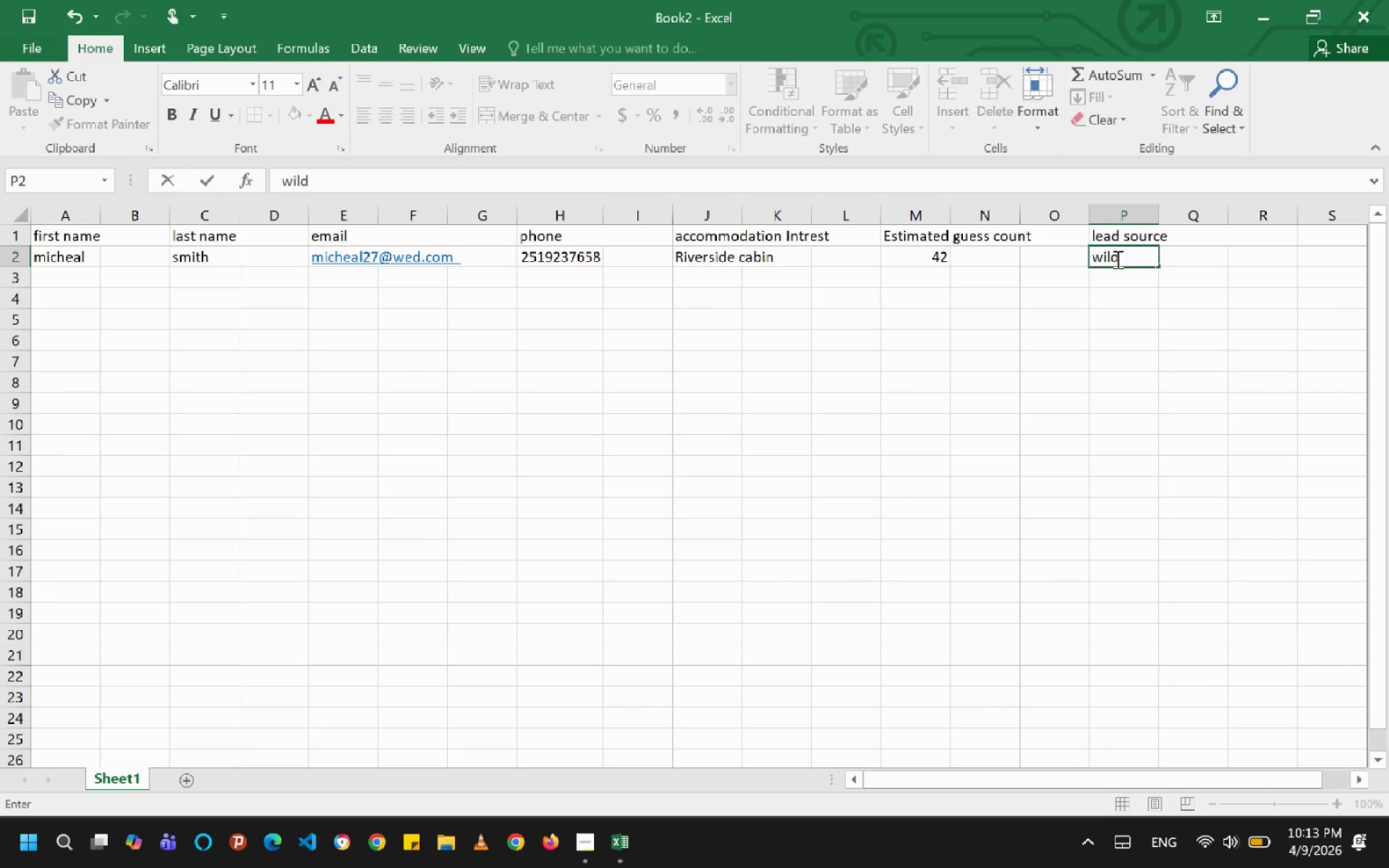 
type( and wed expo 2023)
 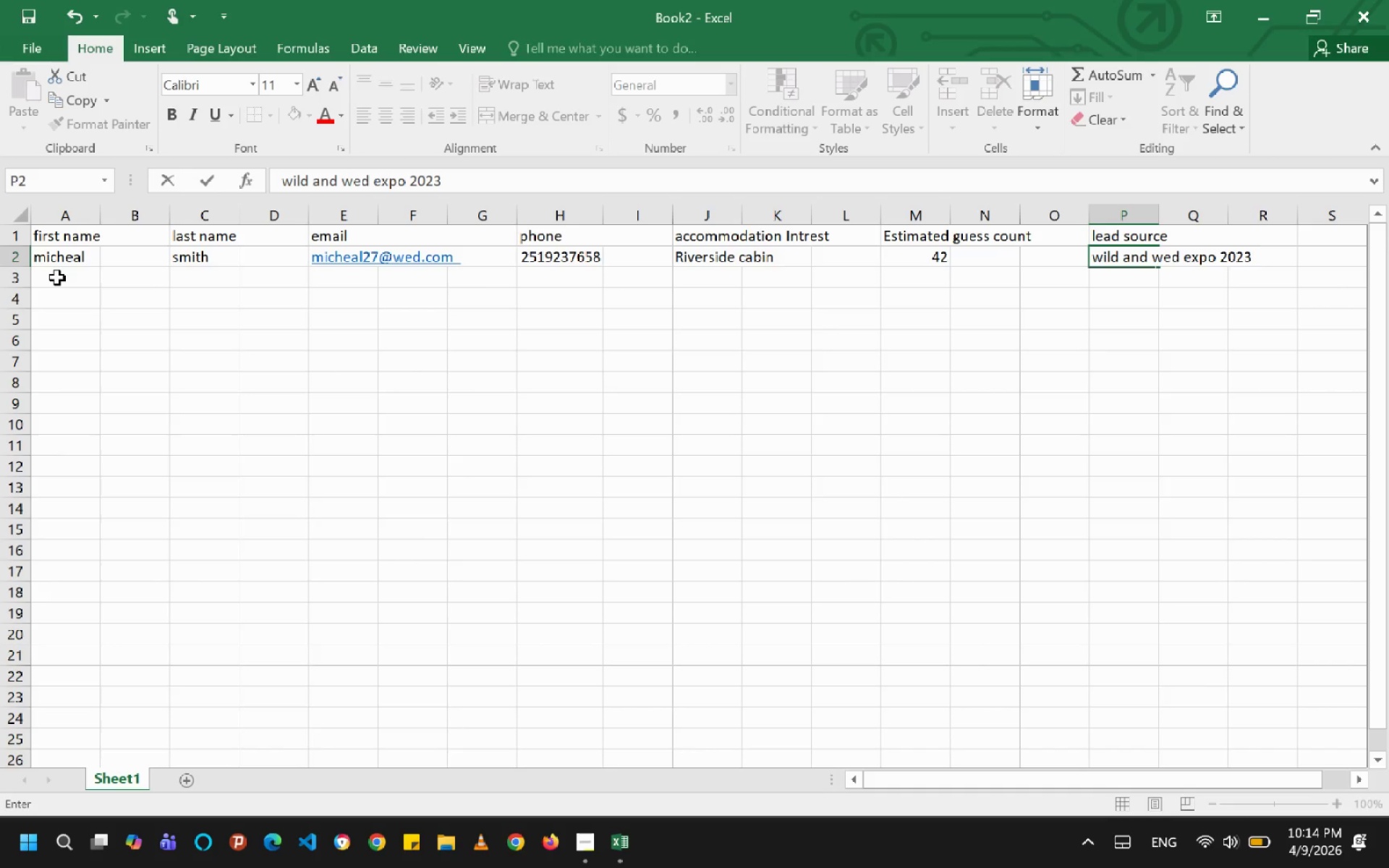 
left_click([57, 278])
 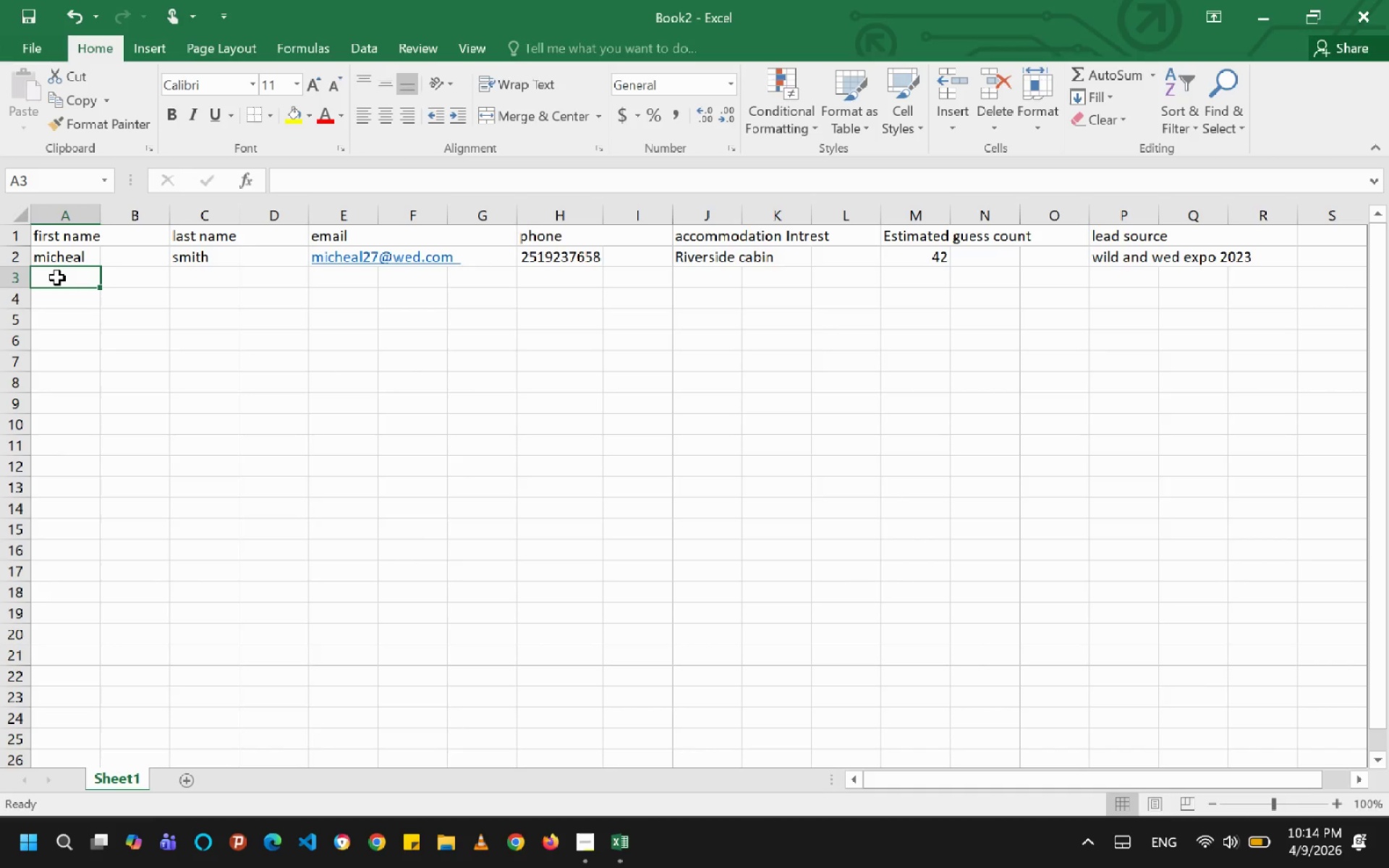 
type(amelia)
 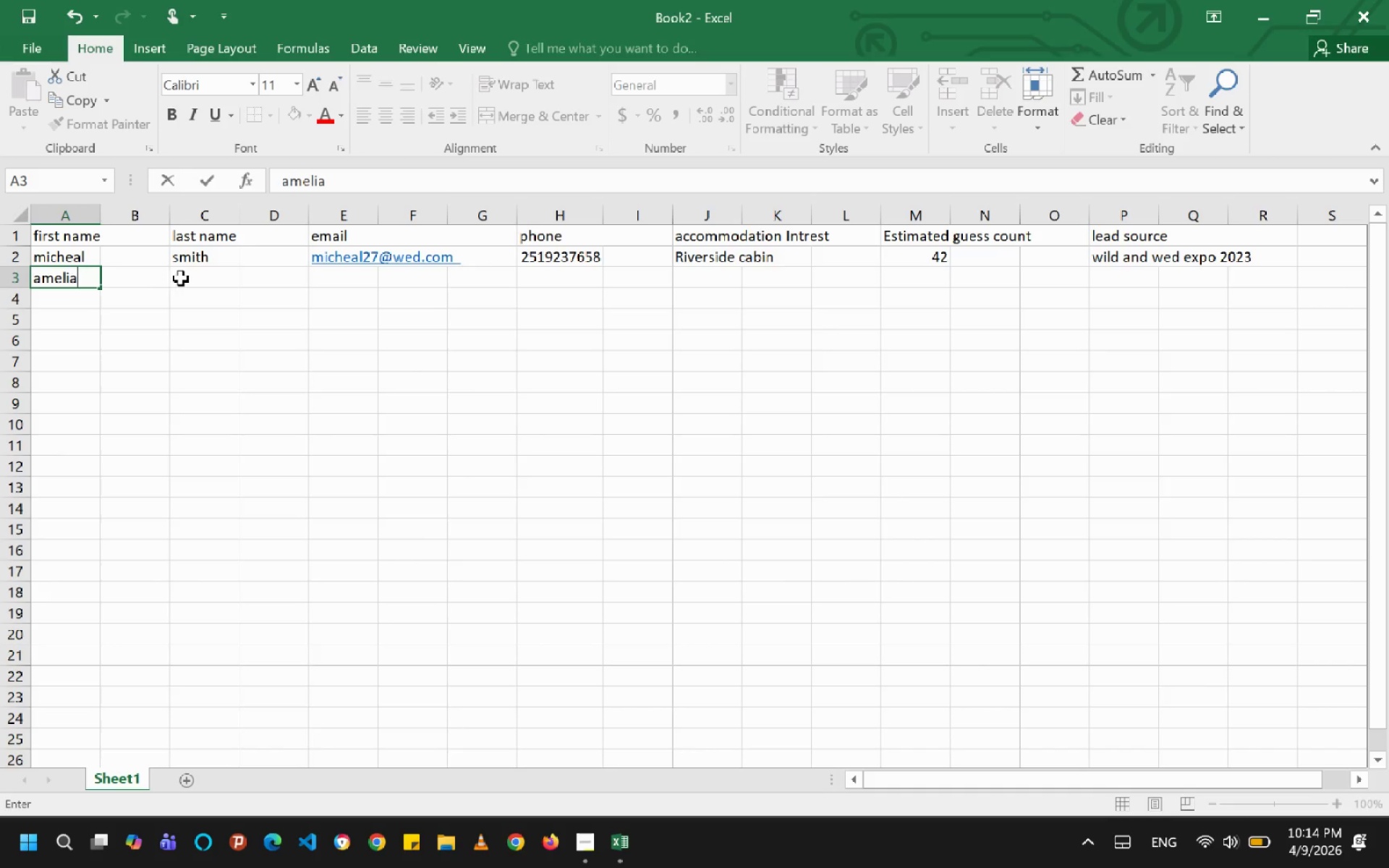 
left_click([187, 279])
 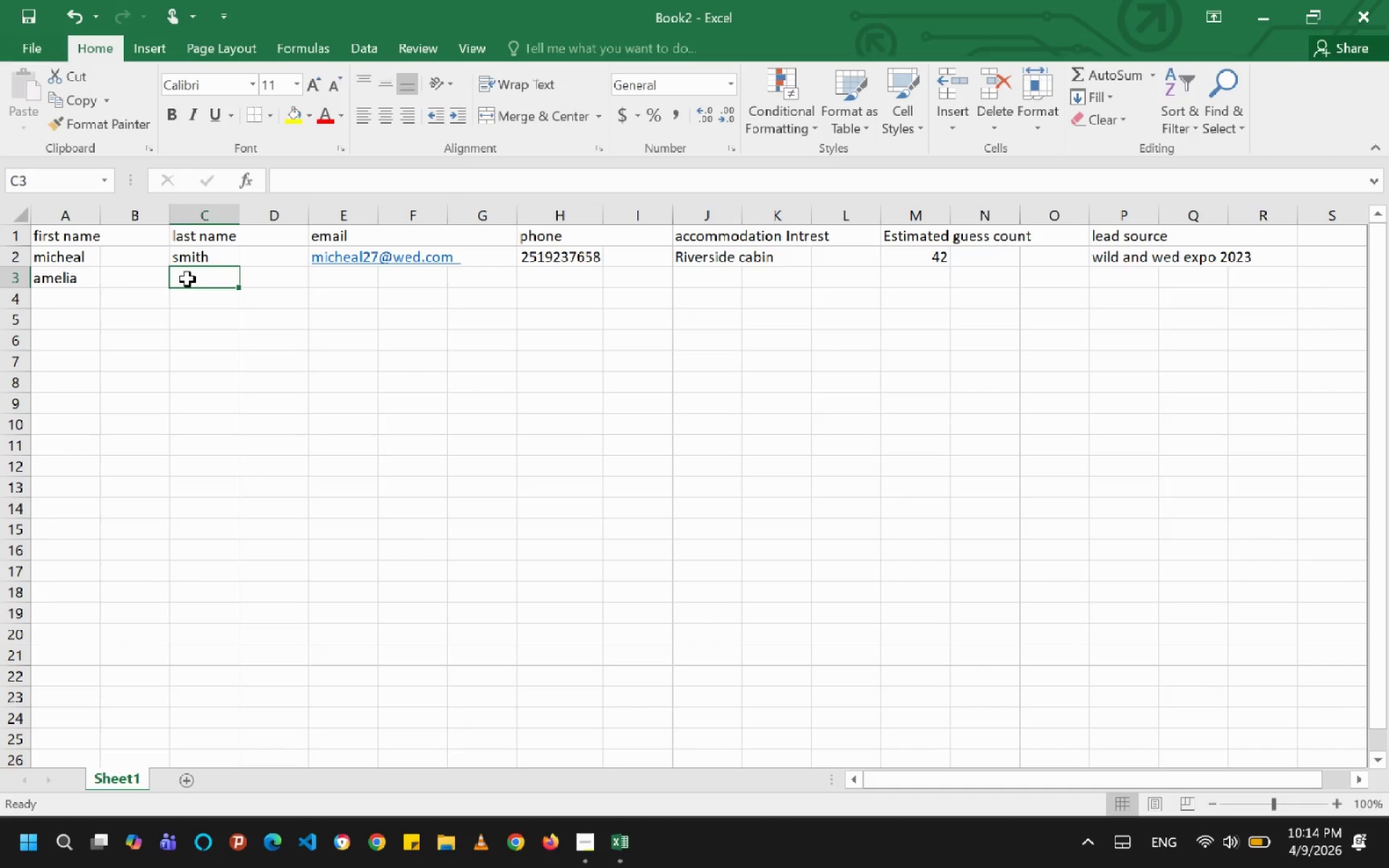 
type(emtrmn)
 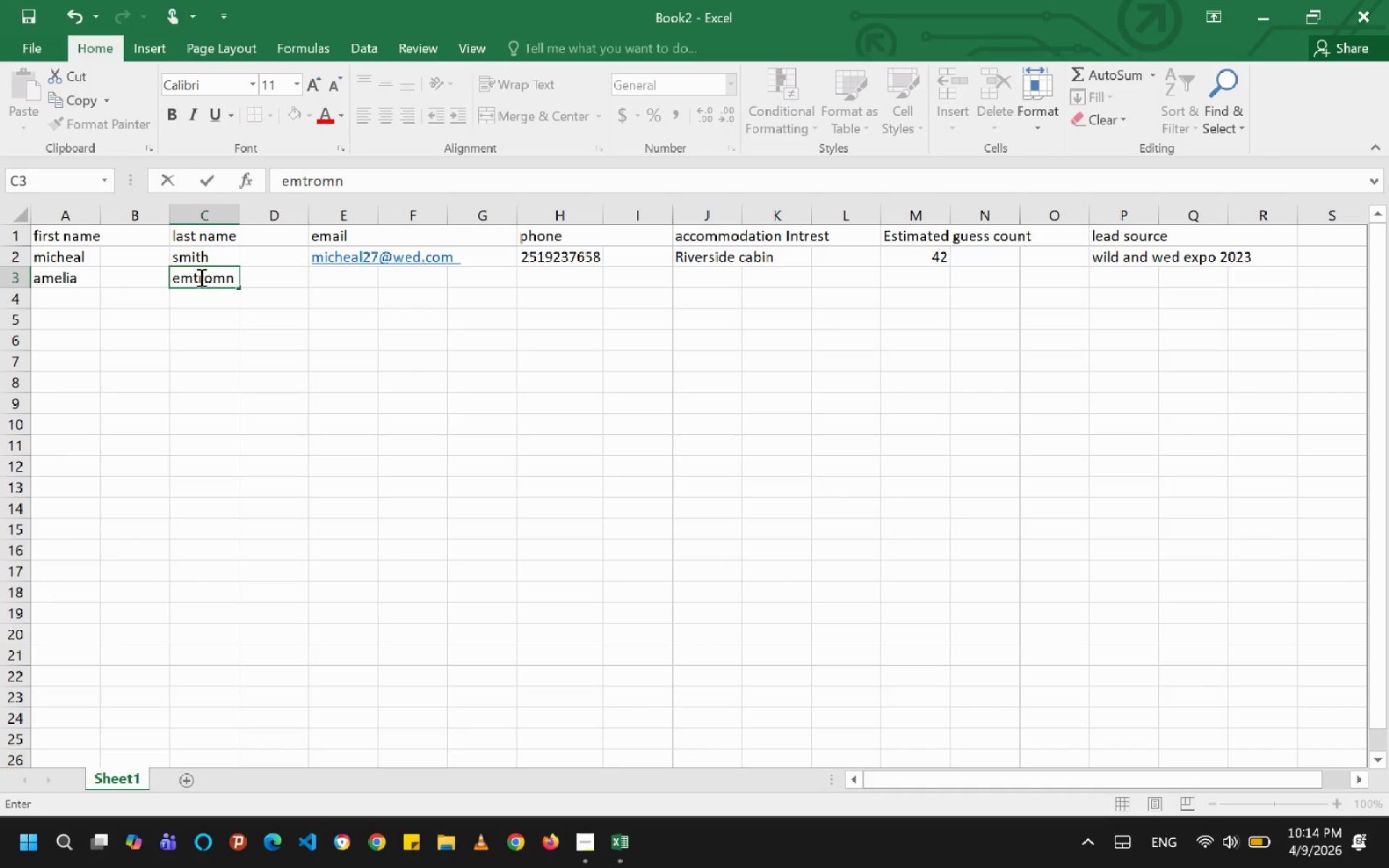 
hold_key(key=O, duration=0.34)
 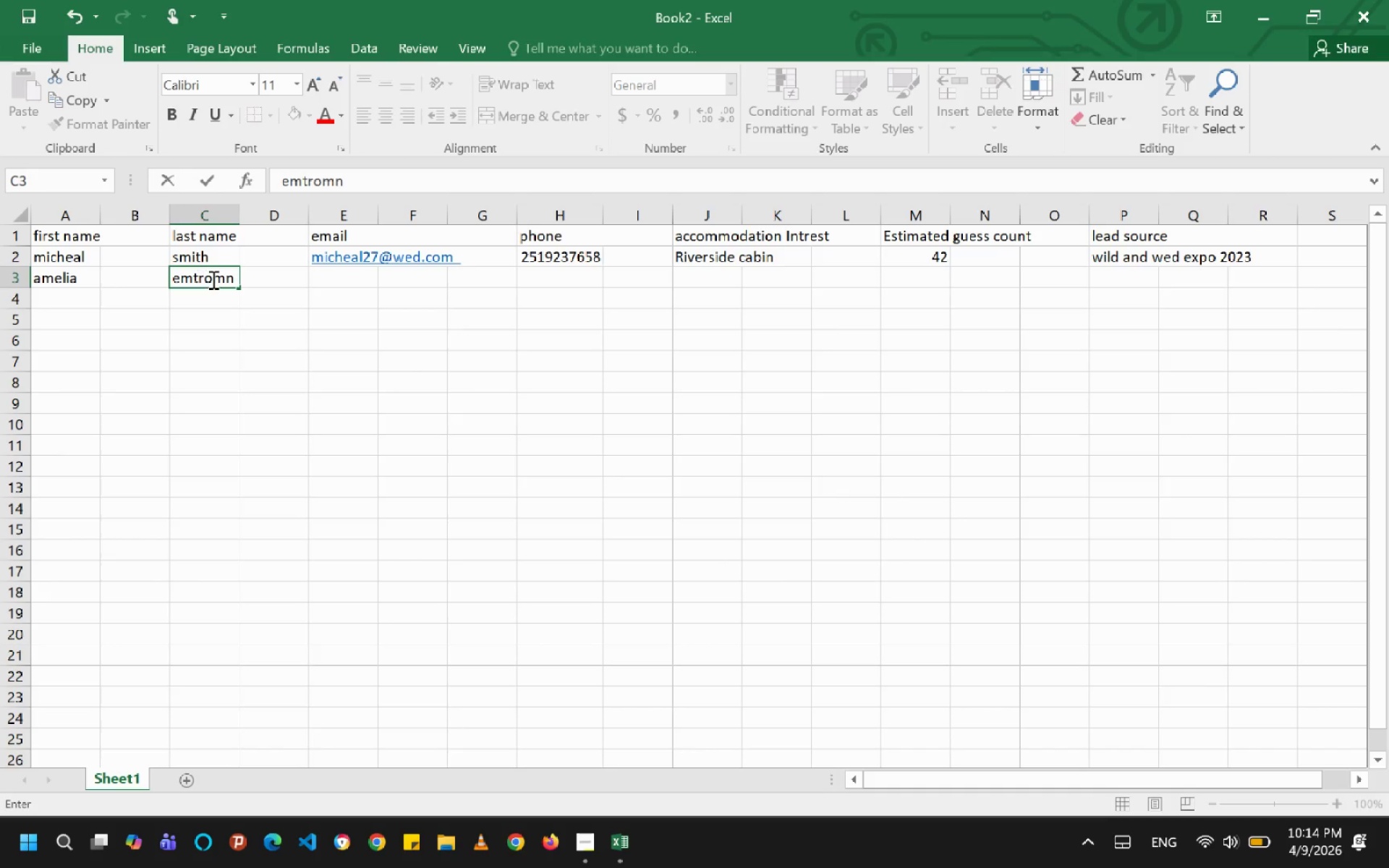 
key(Backspace)
 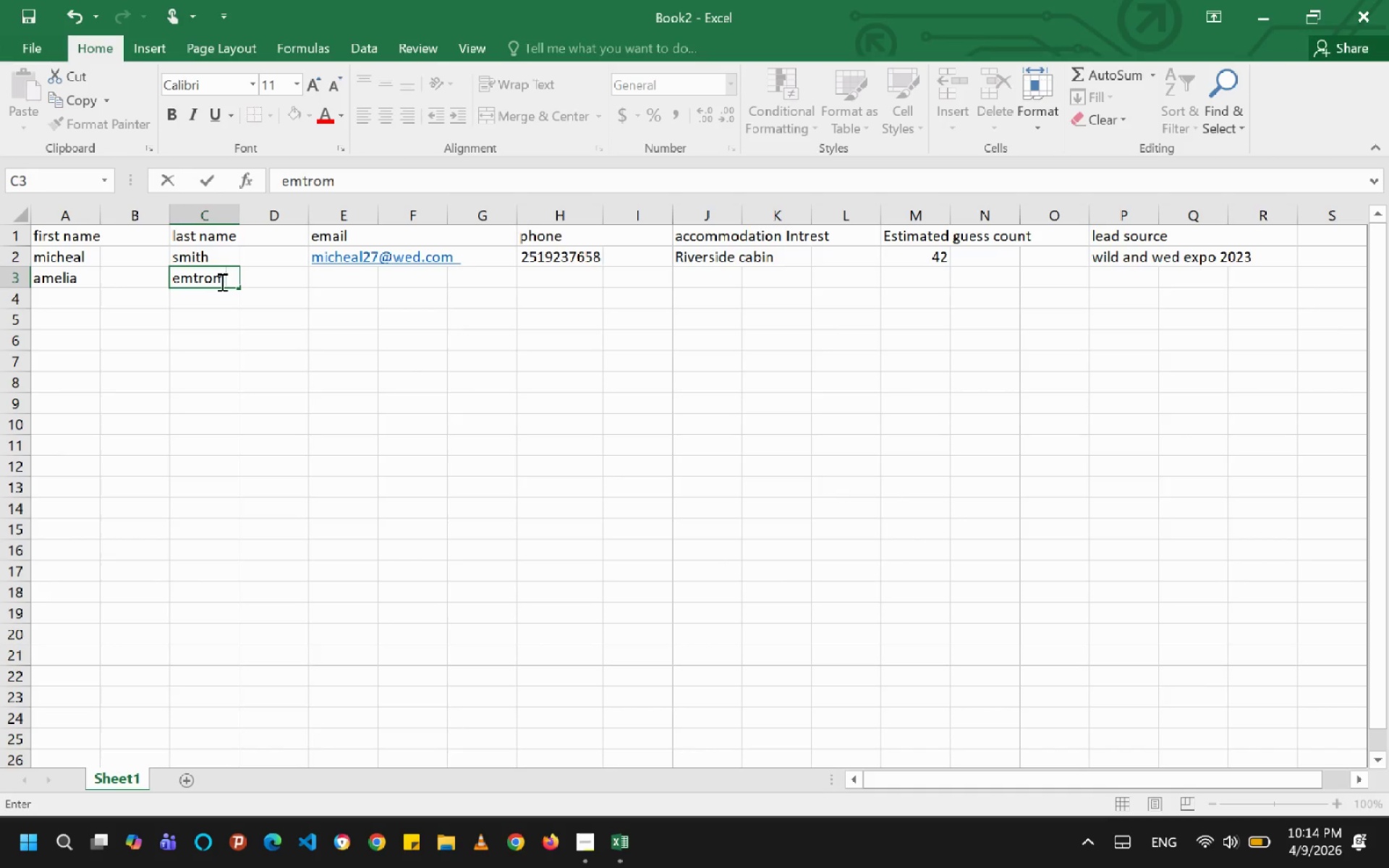 
key(Backspace)
 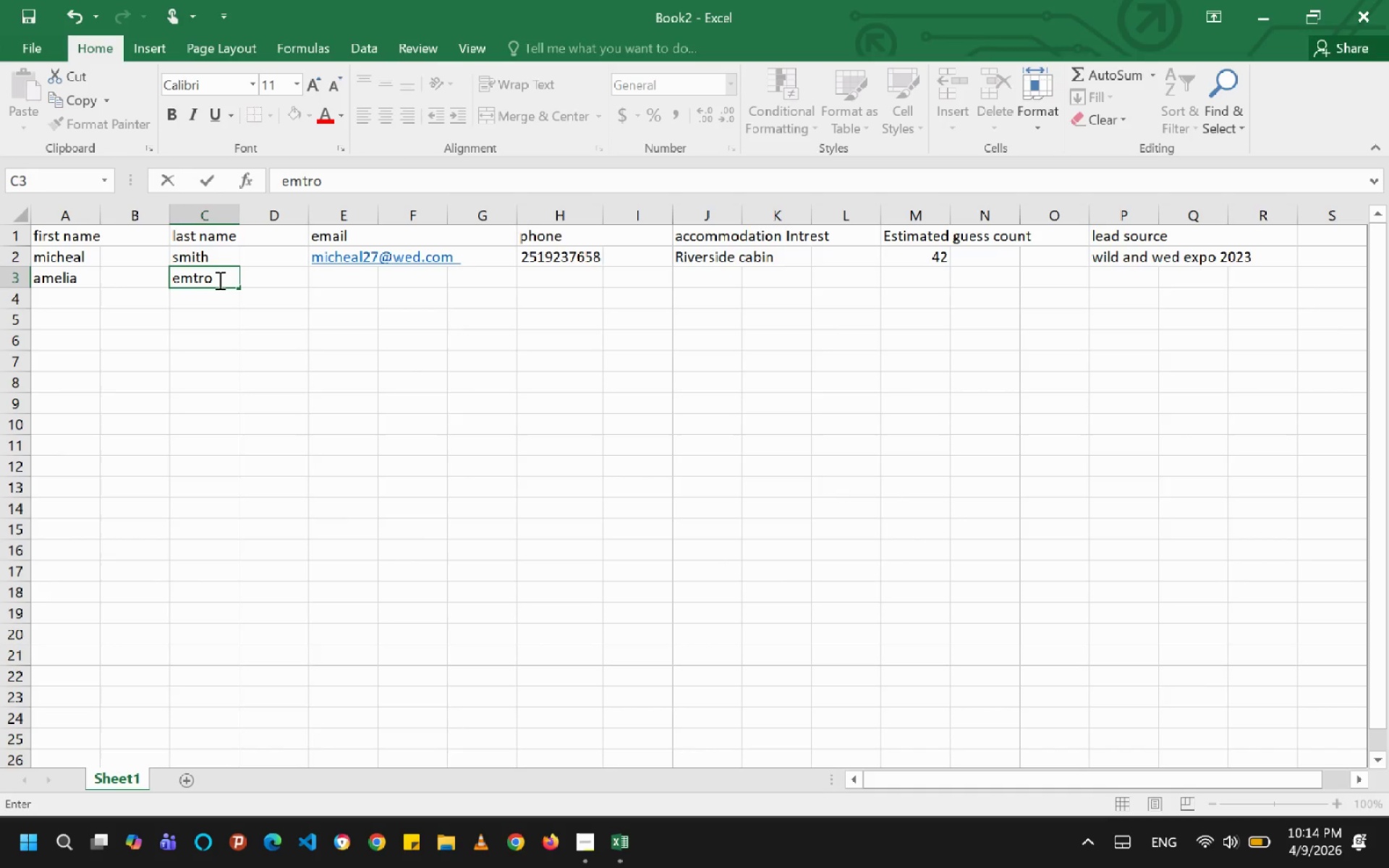 
key(N)
 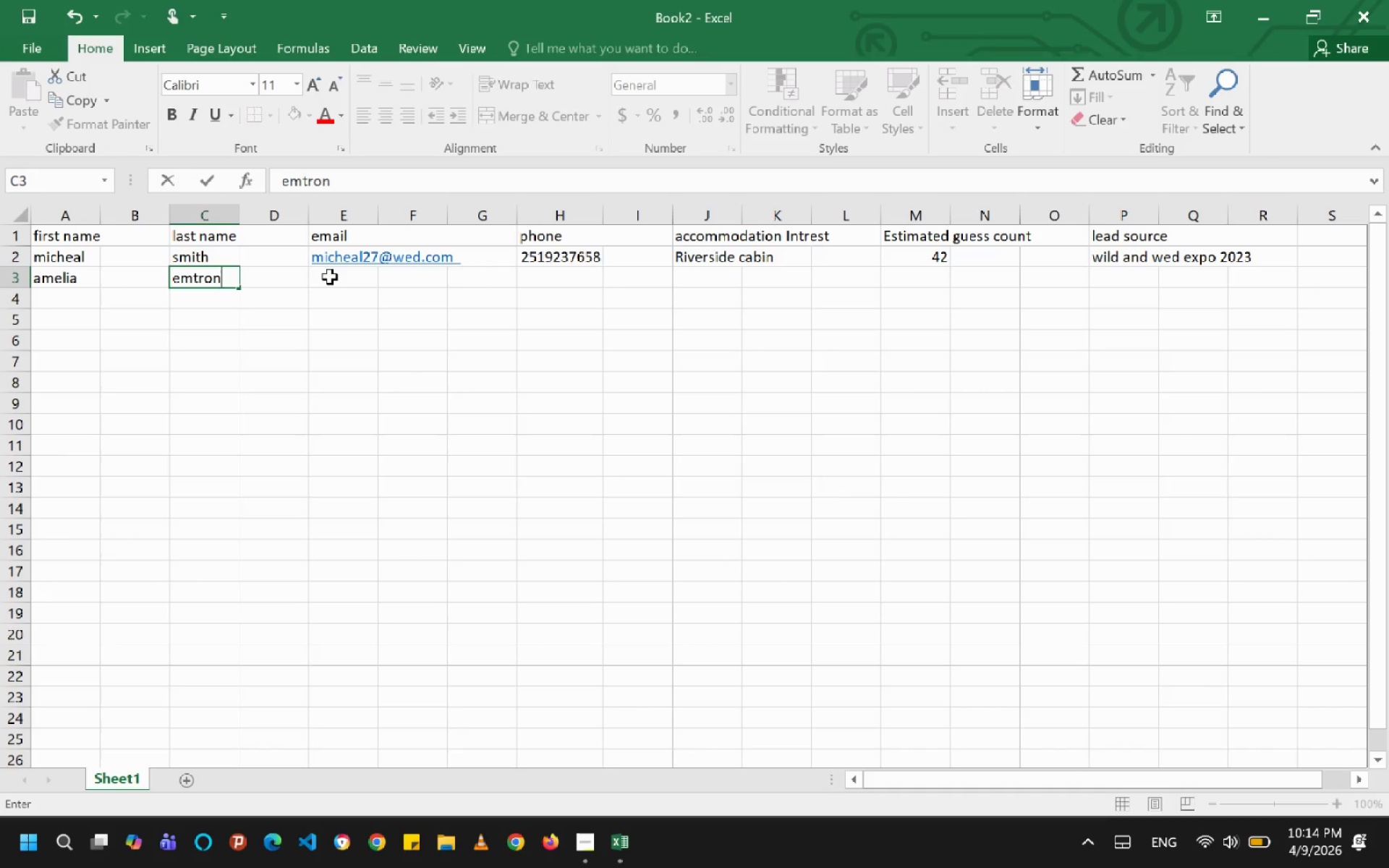 
left_click([330, 277])
 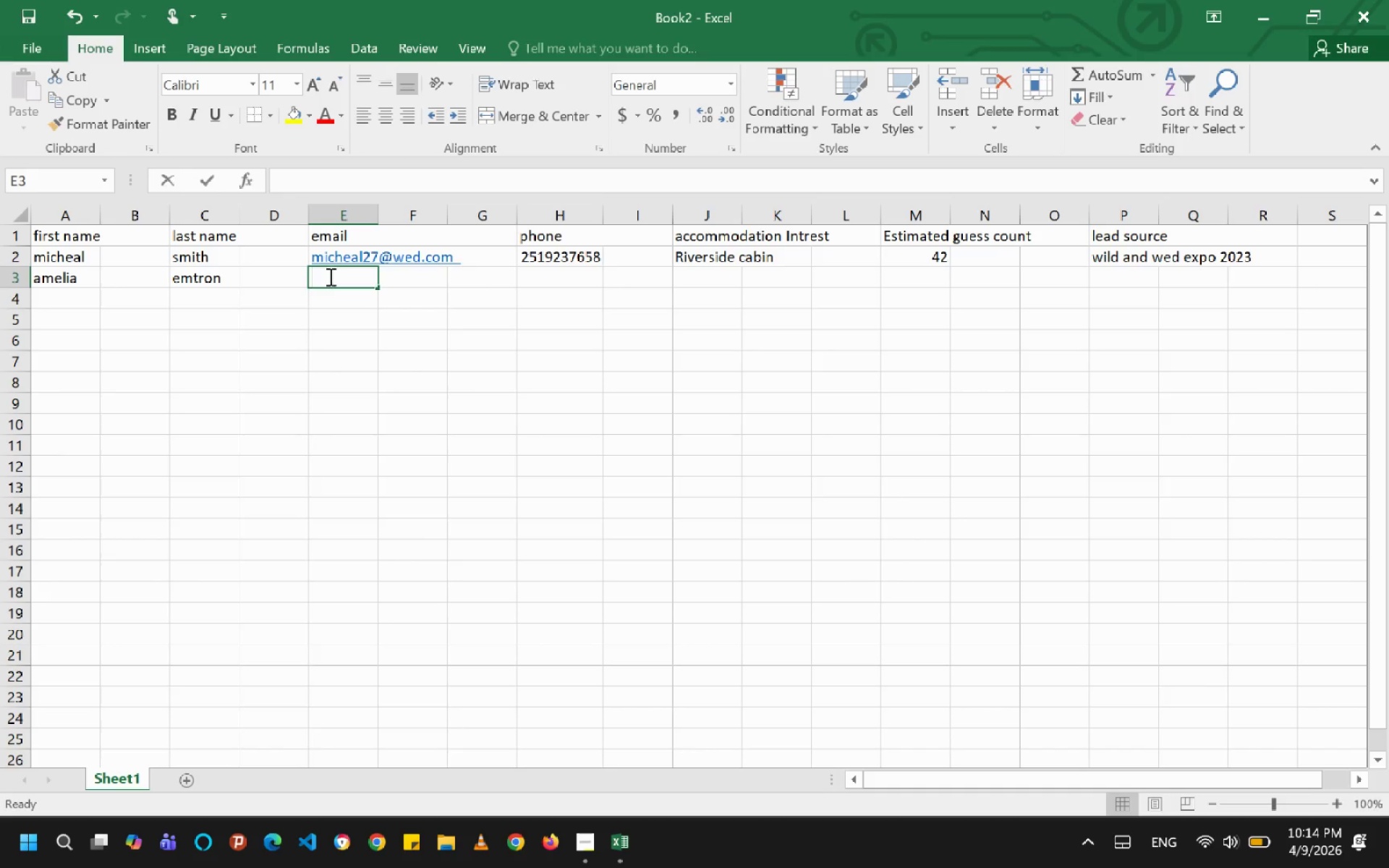 
type(ameliaem23@wed.com)
 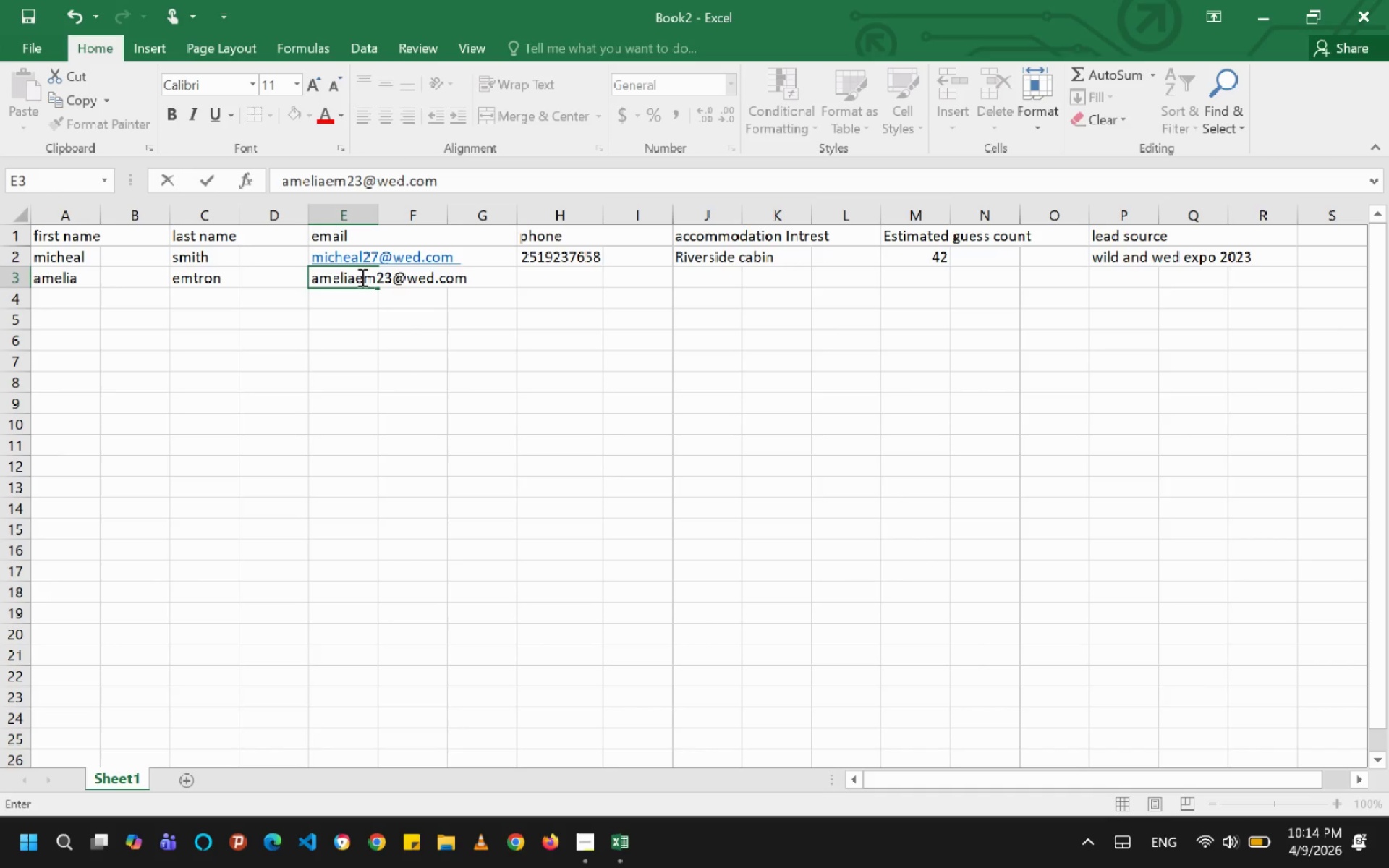 
left_click([531, 278])
 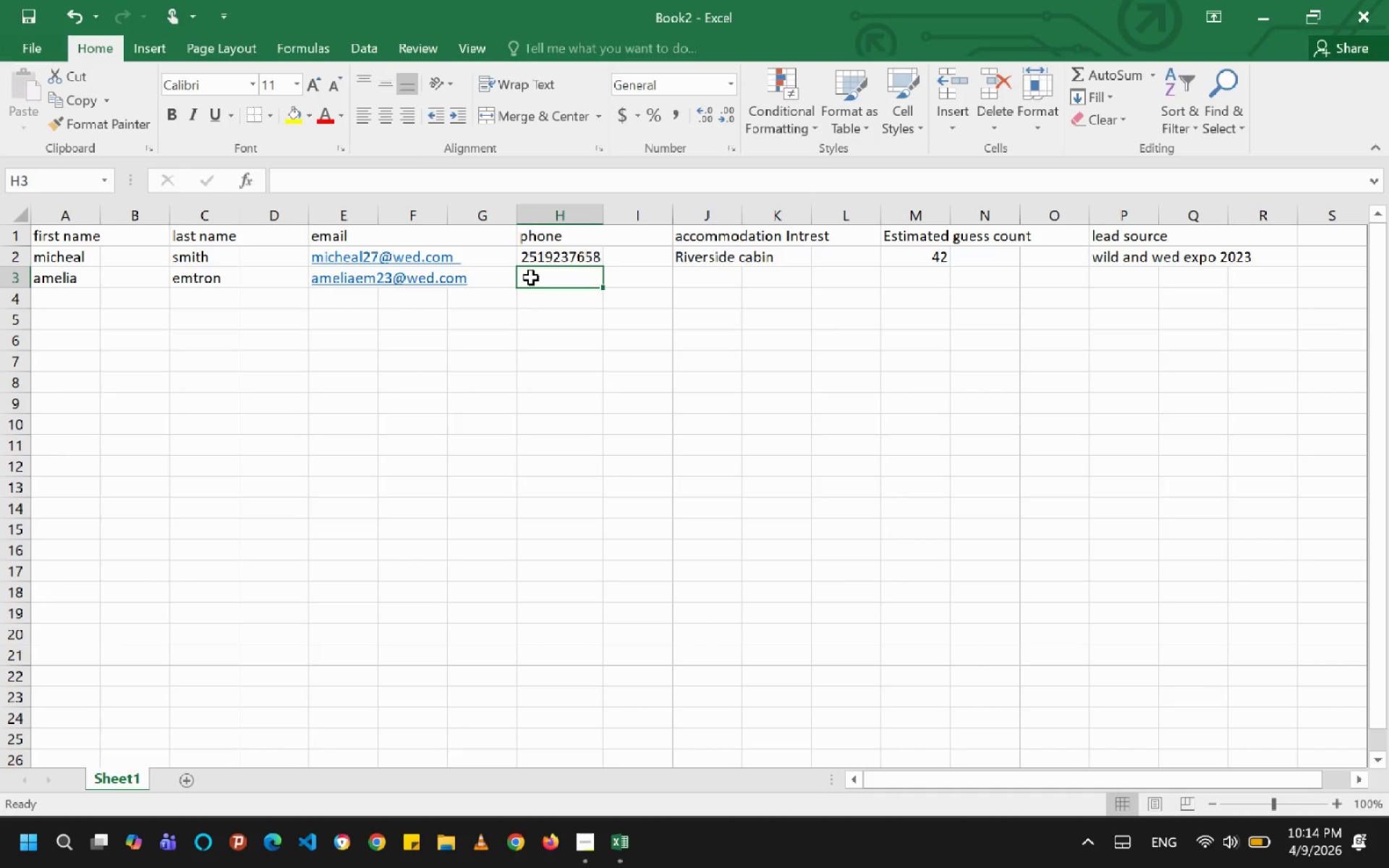 
type(251981276)
 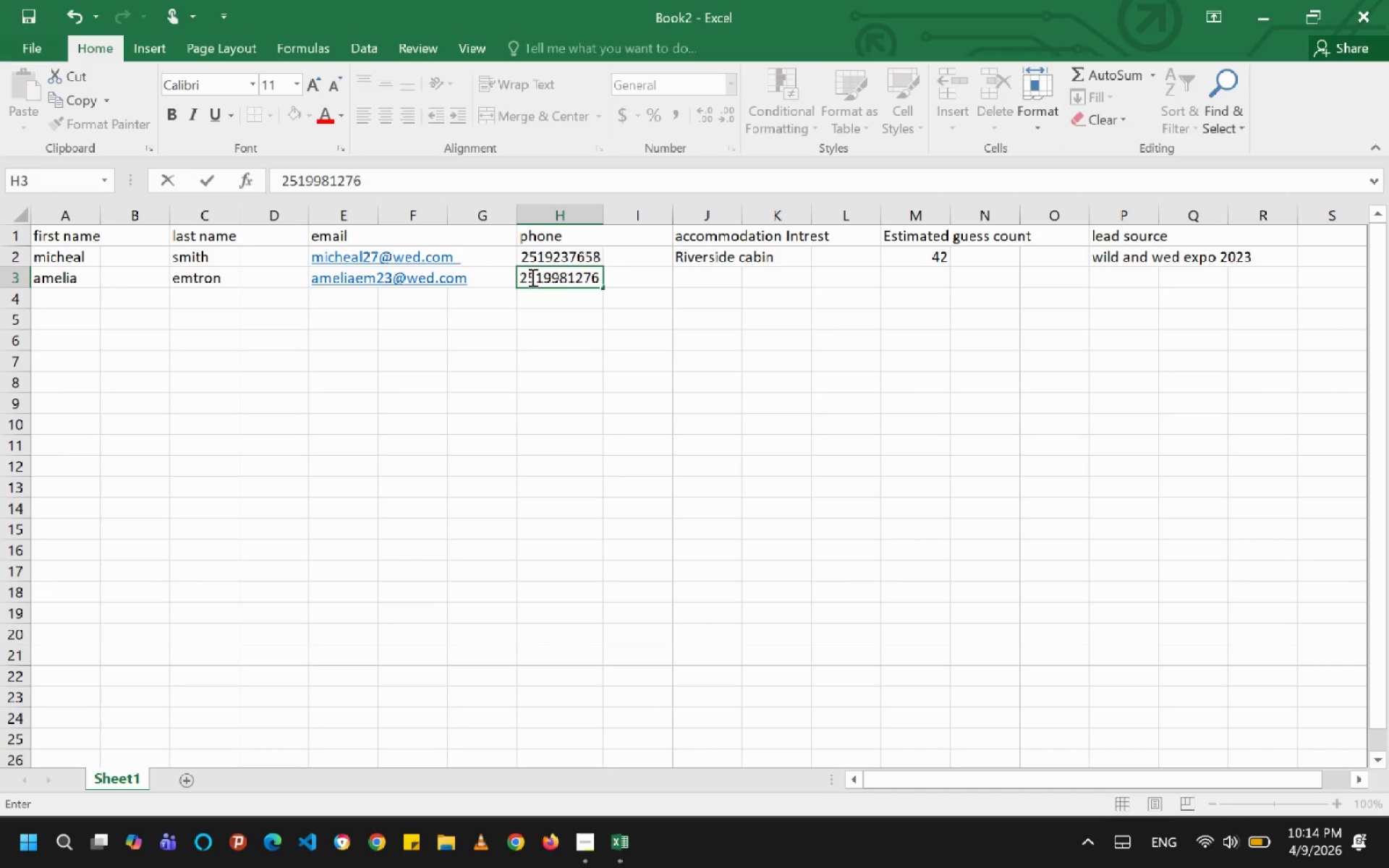 
left_click([699, 278])
 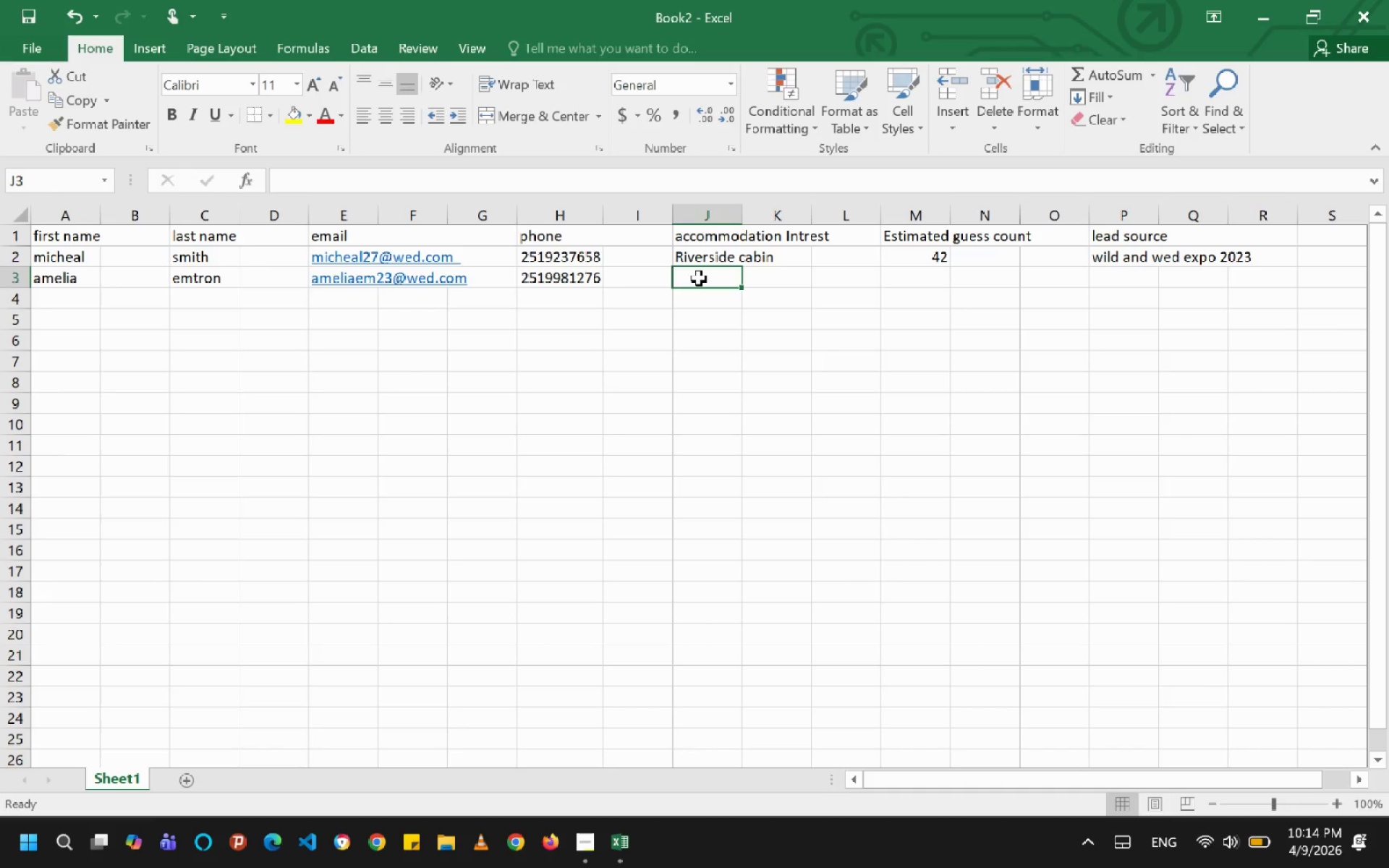 
wait(5.73)
 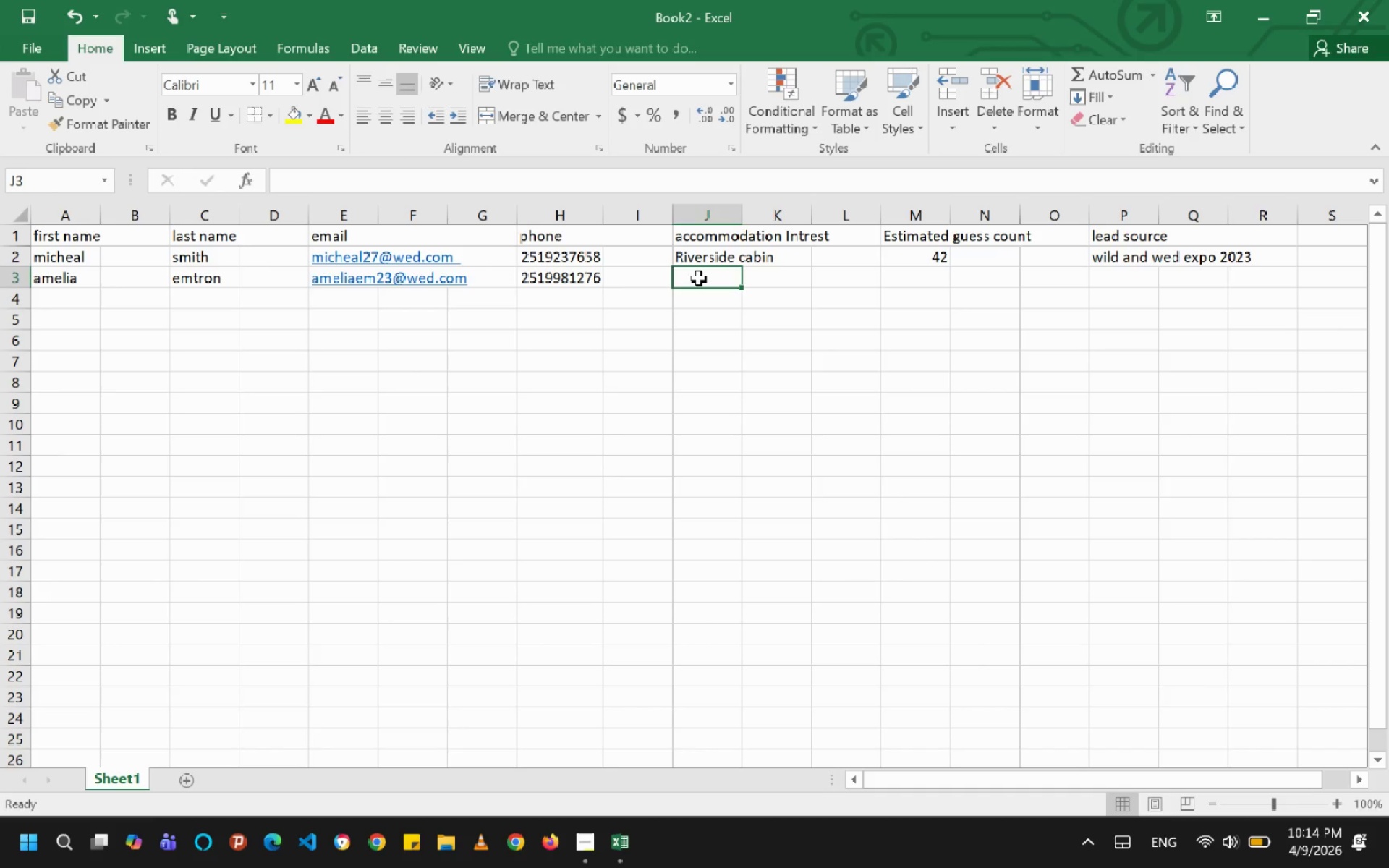 
type(r)
key(Backspace)
key(Backspace)
type(RIC)
key(Backspace)
key(Backspace)
type(i)
 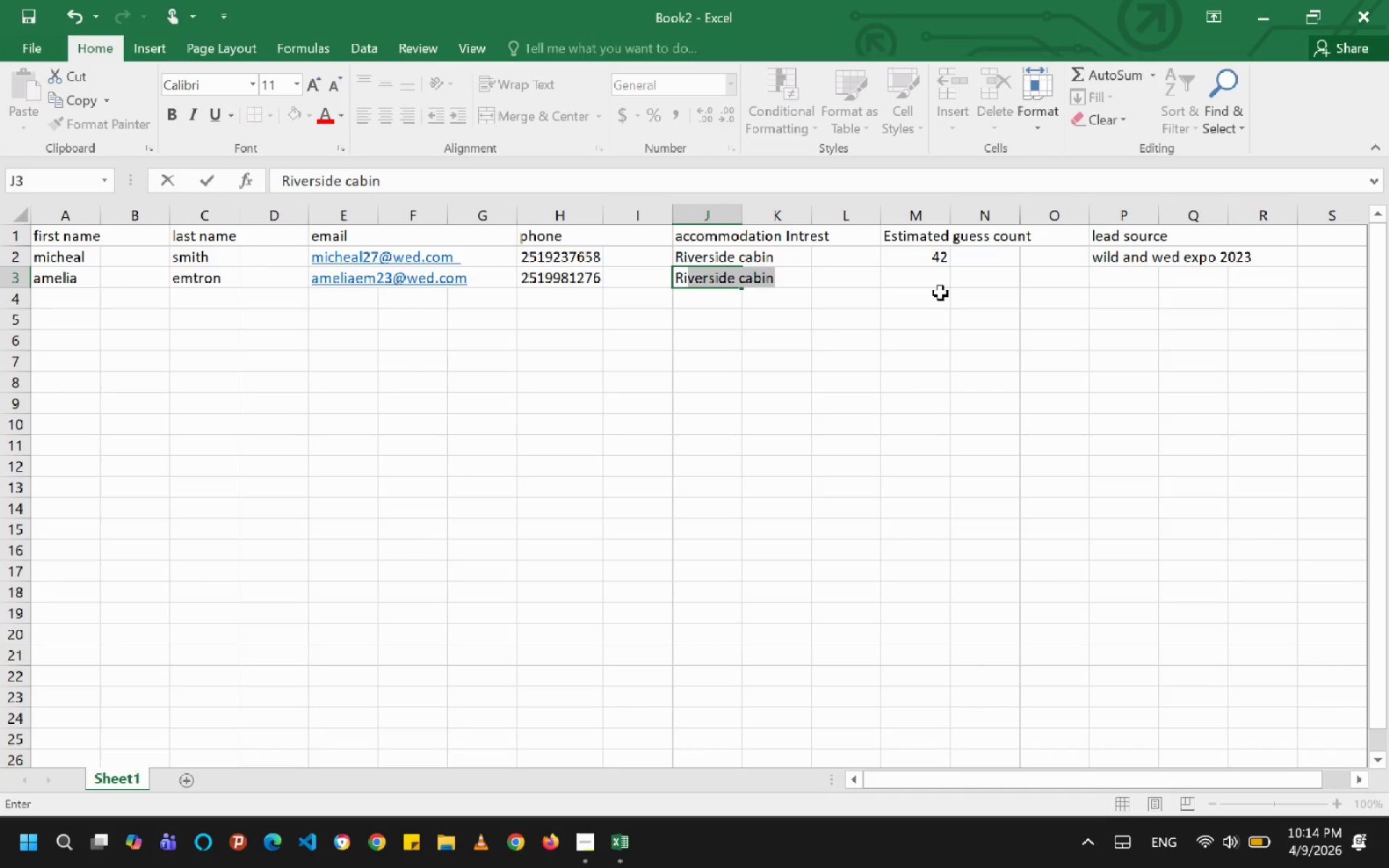 
left_click([935, 286])
 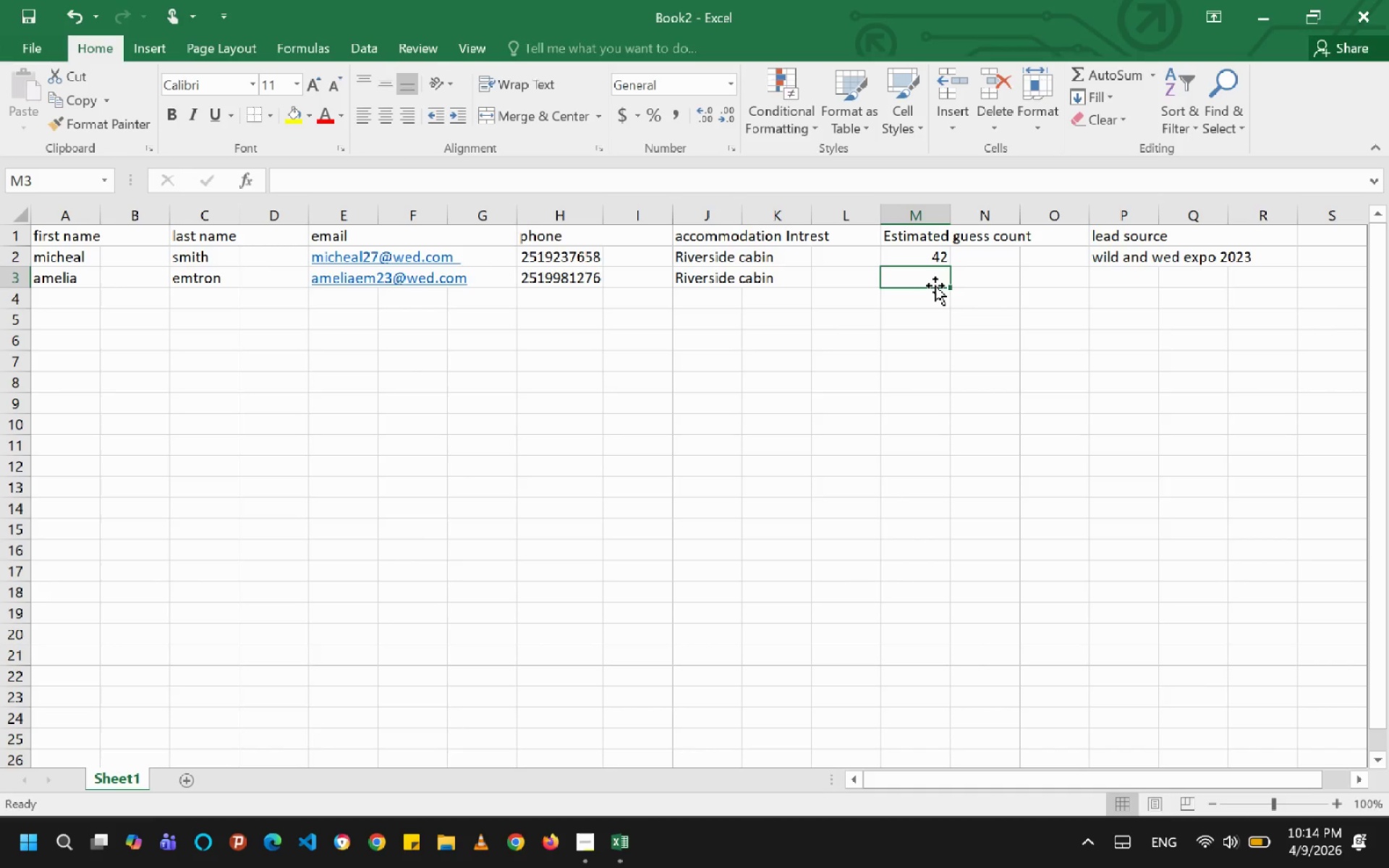 
type(34)
 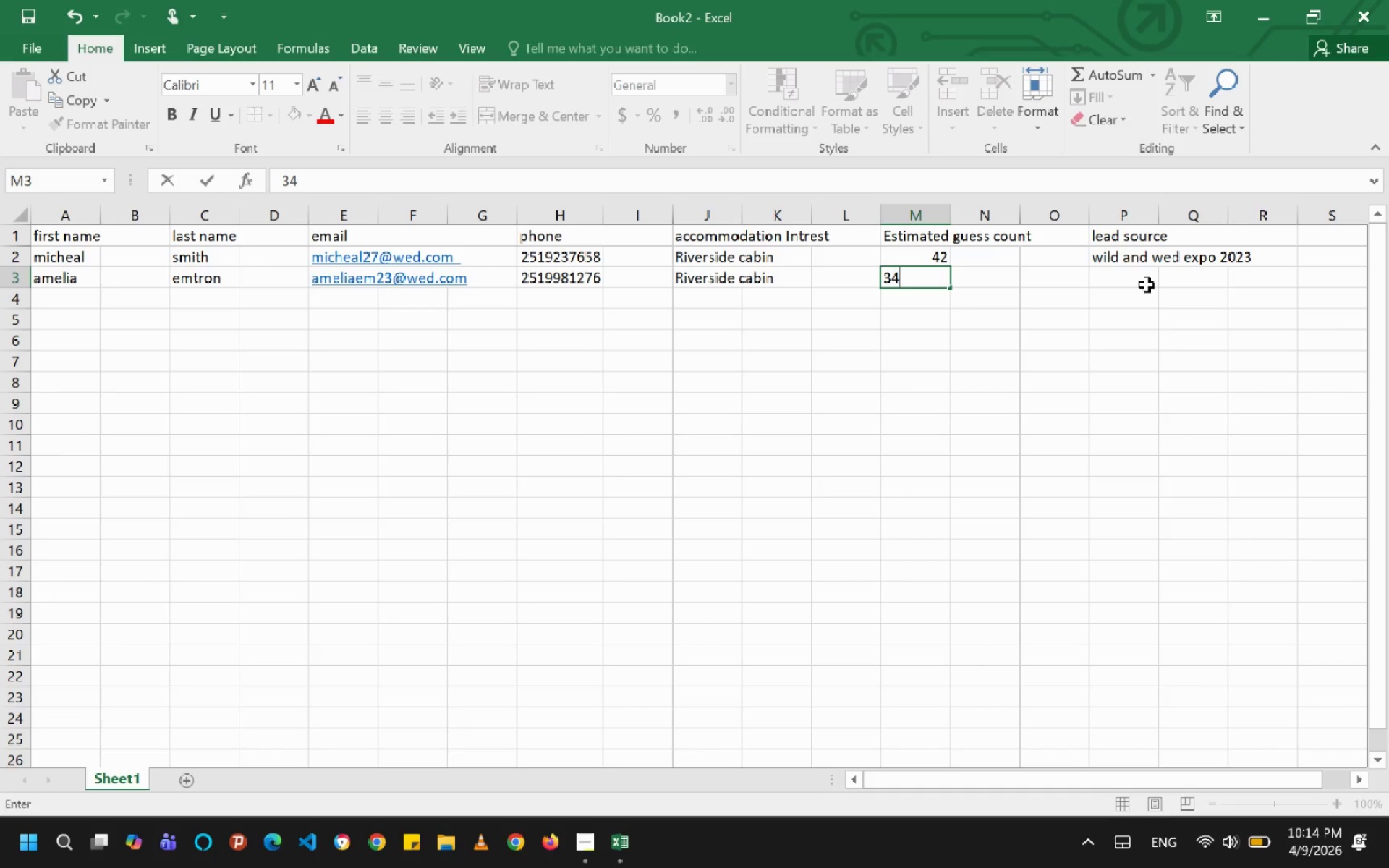 
left_click([1145, 285])
 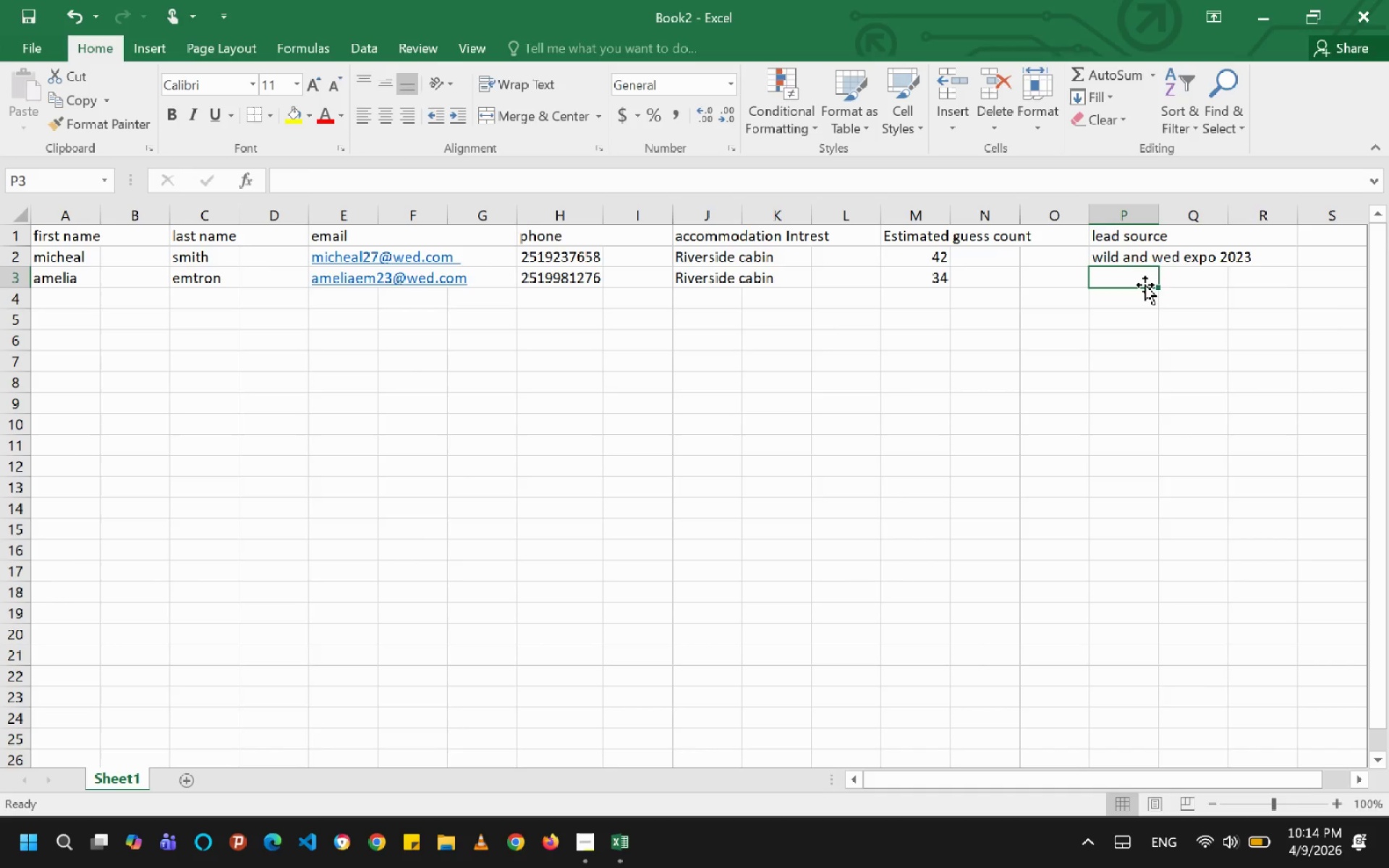 
type(wi)
 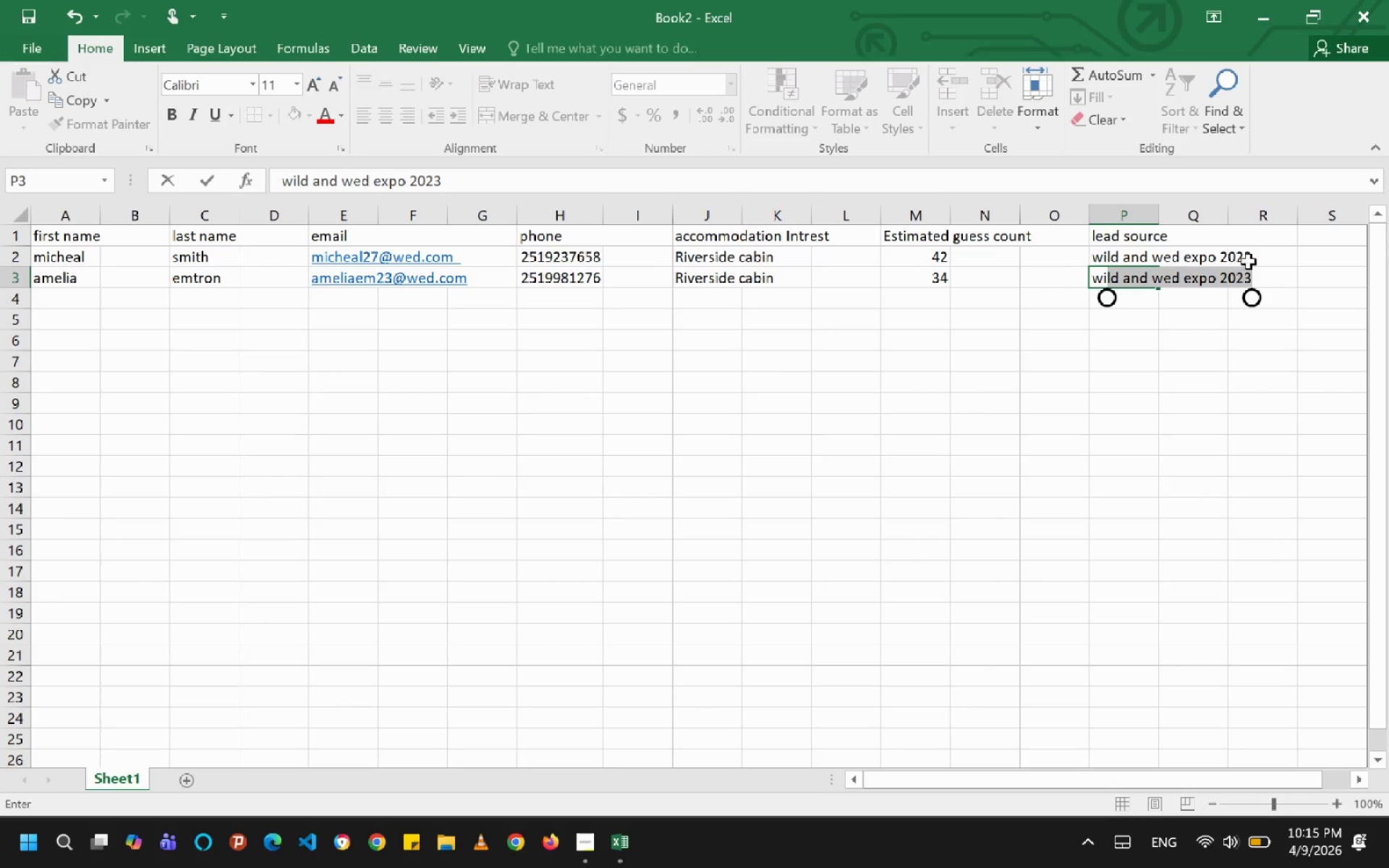 
left_click([1278, 278])
 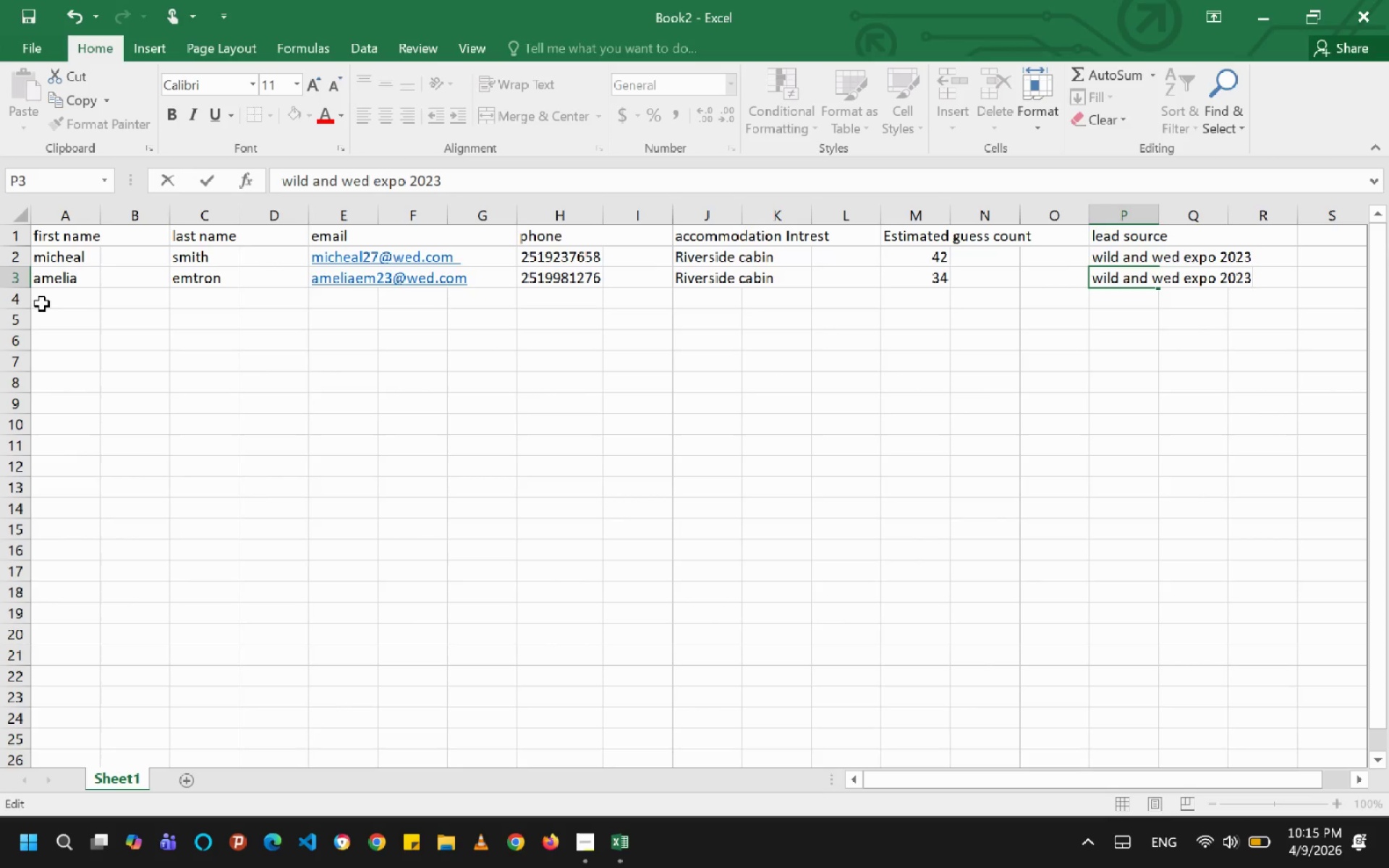 
left_click([45, 302])
 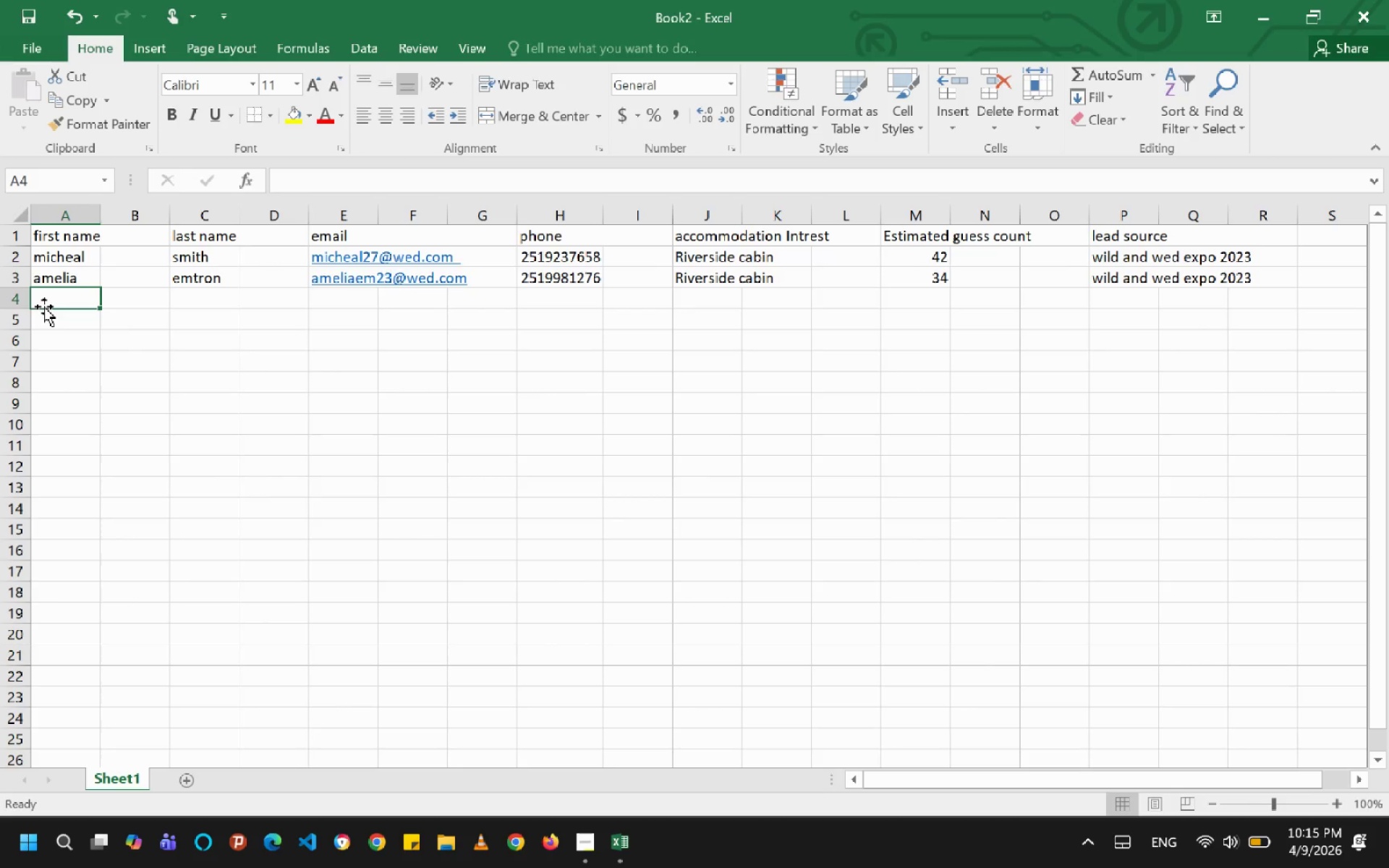 
type(Amanda)
 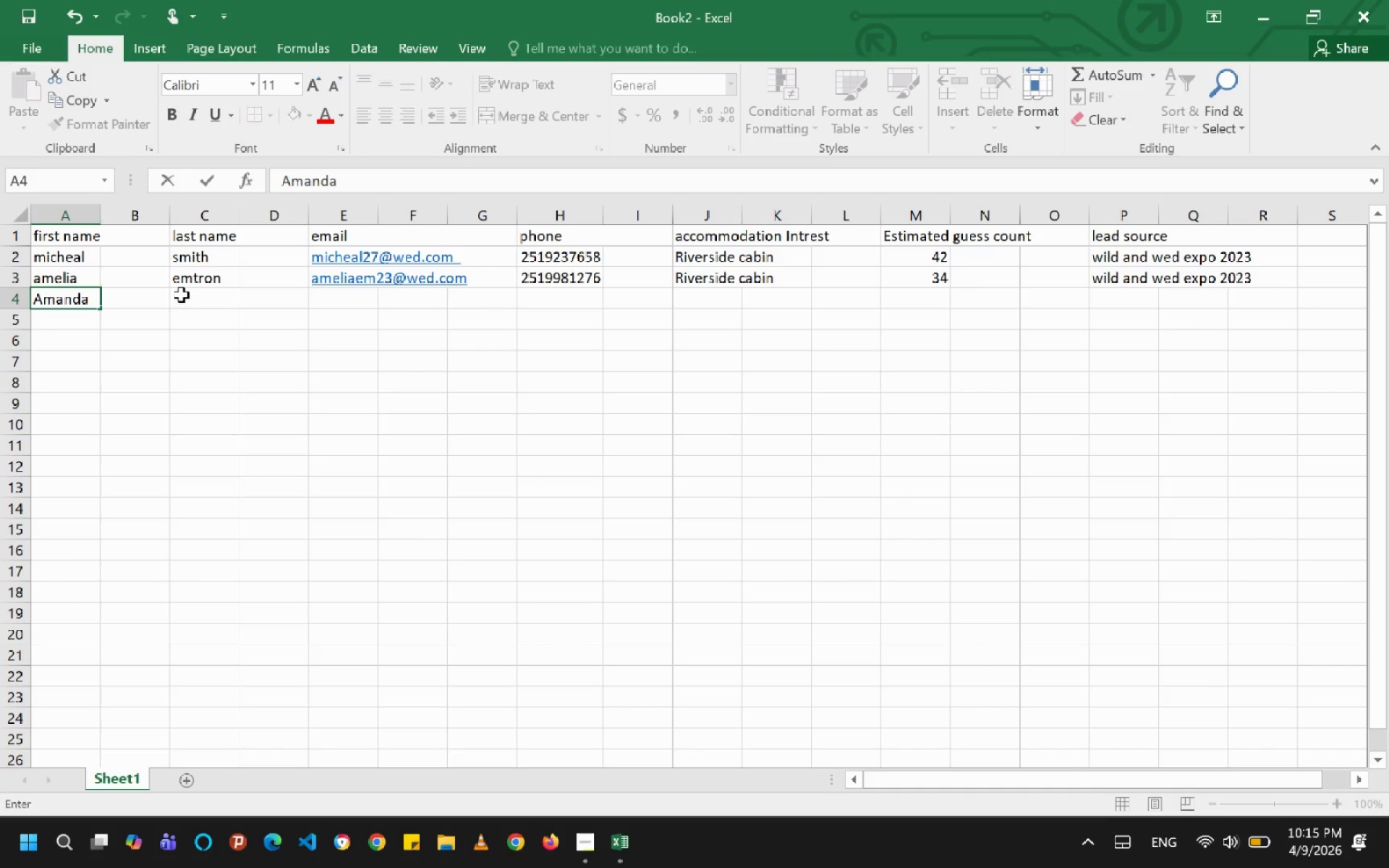 
left_click([179, 293])
 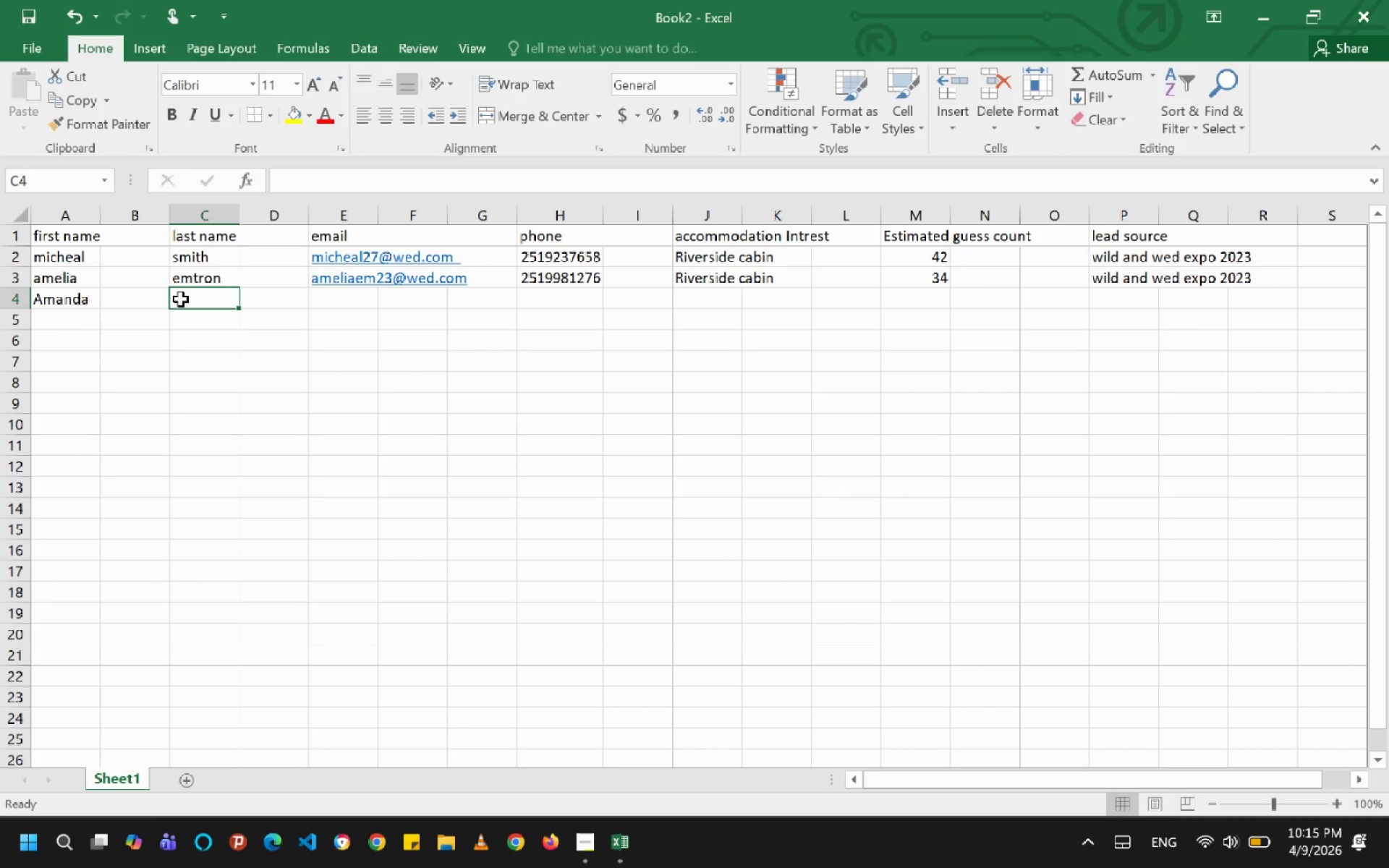 
type(thomas)
 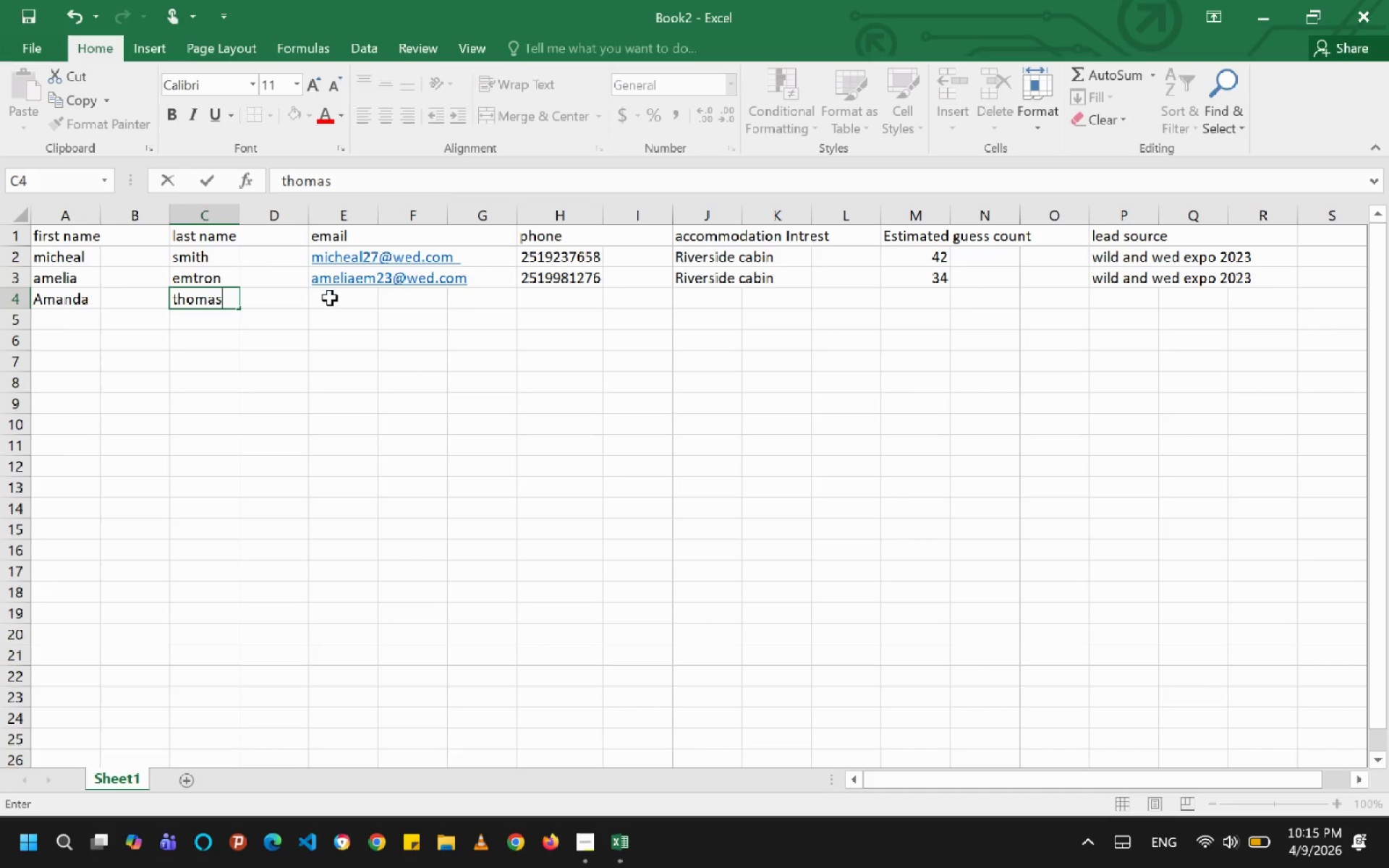 
left_click([326, 296])
 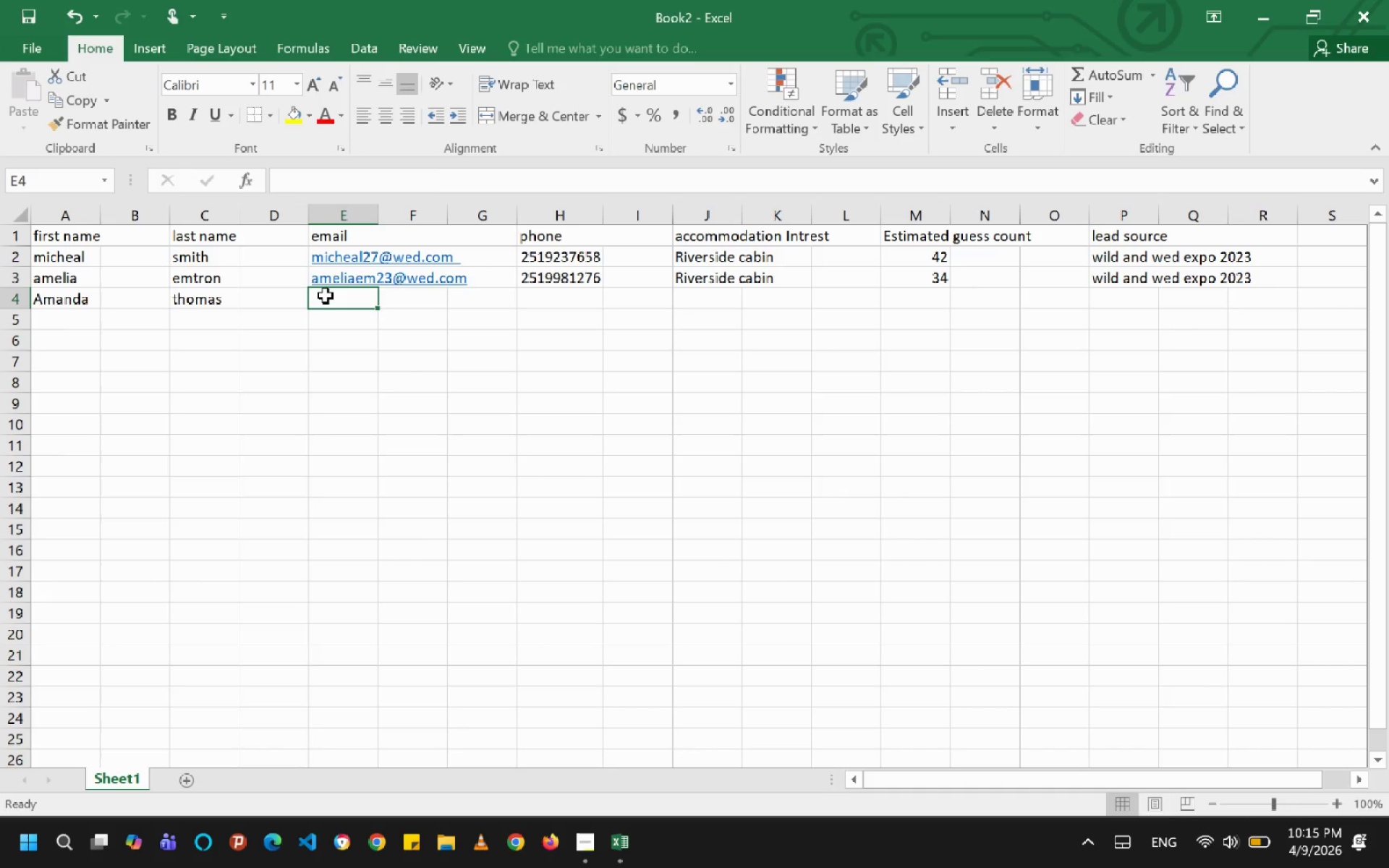 
type(am)
 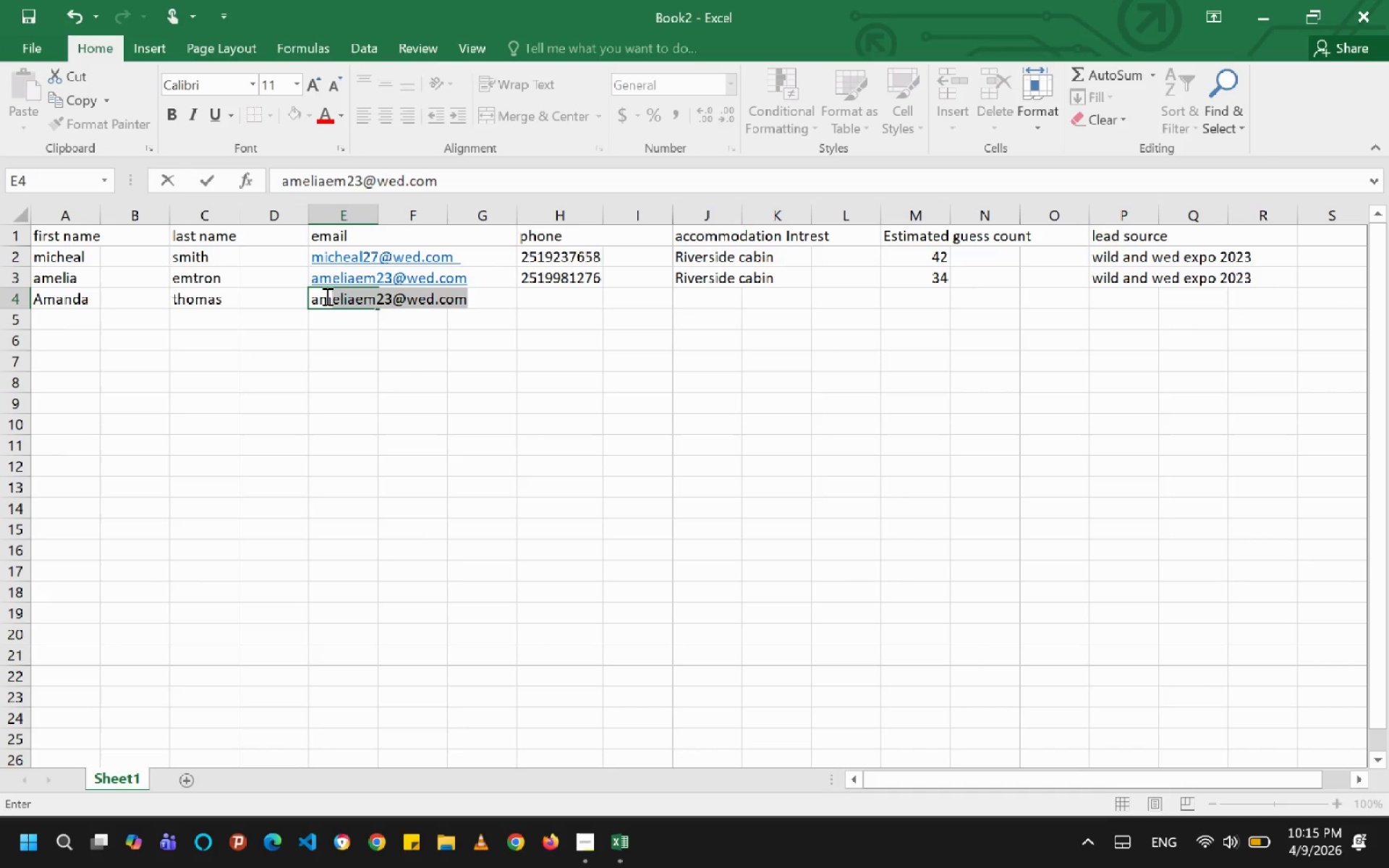 
type(nad)
key(Backspace)
key(Backspace)
key(Backspace)
type(anda)
 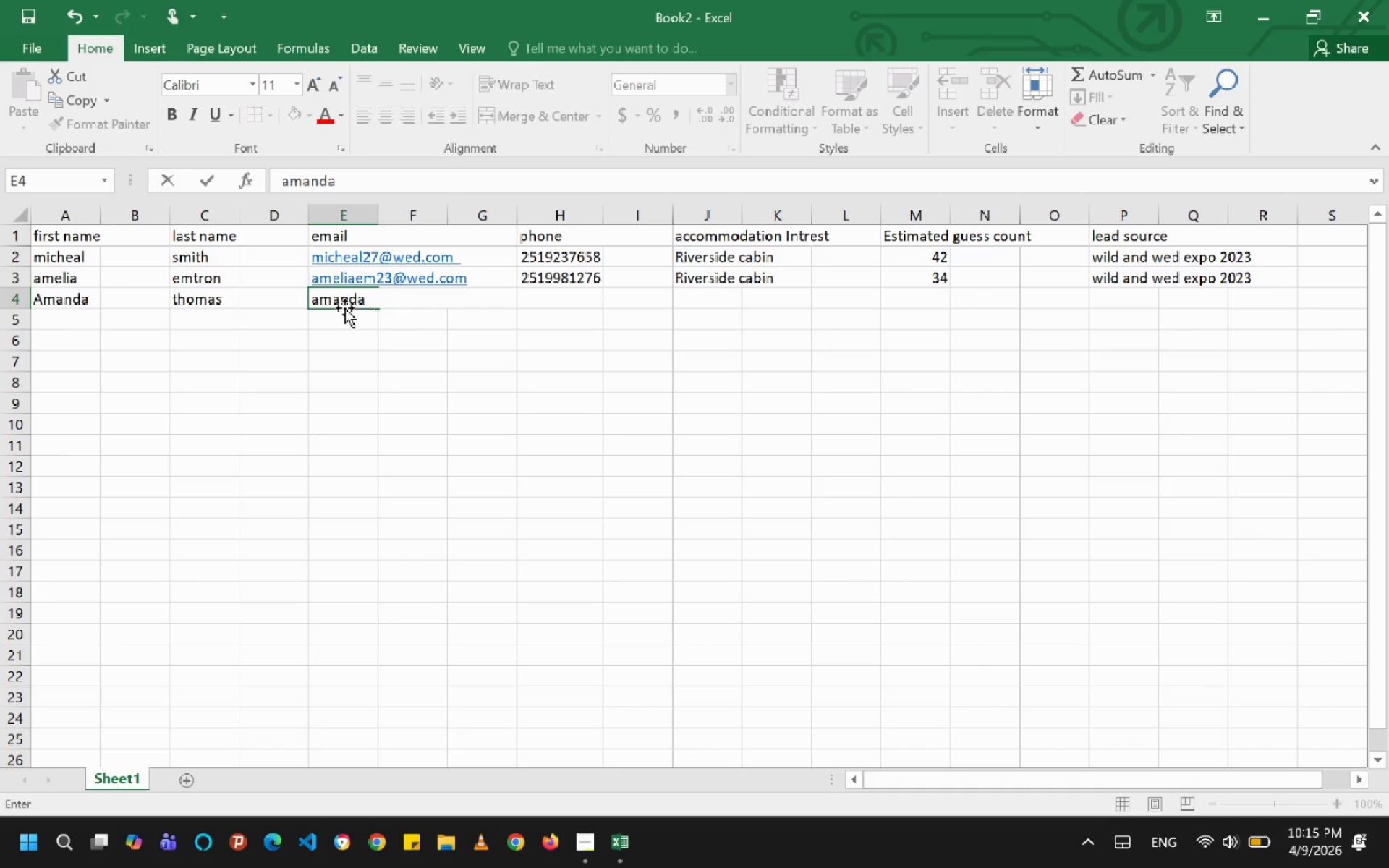 
type(th)
 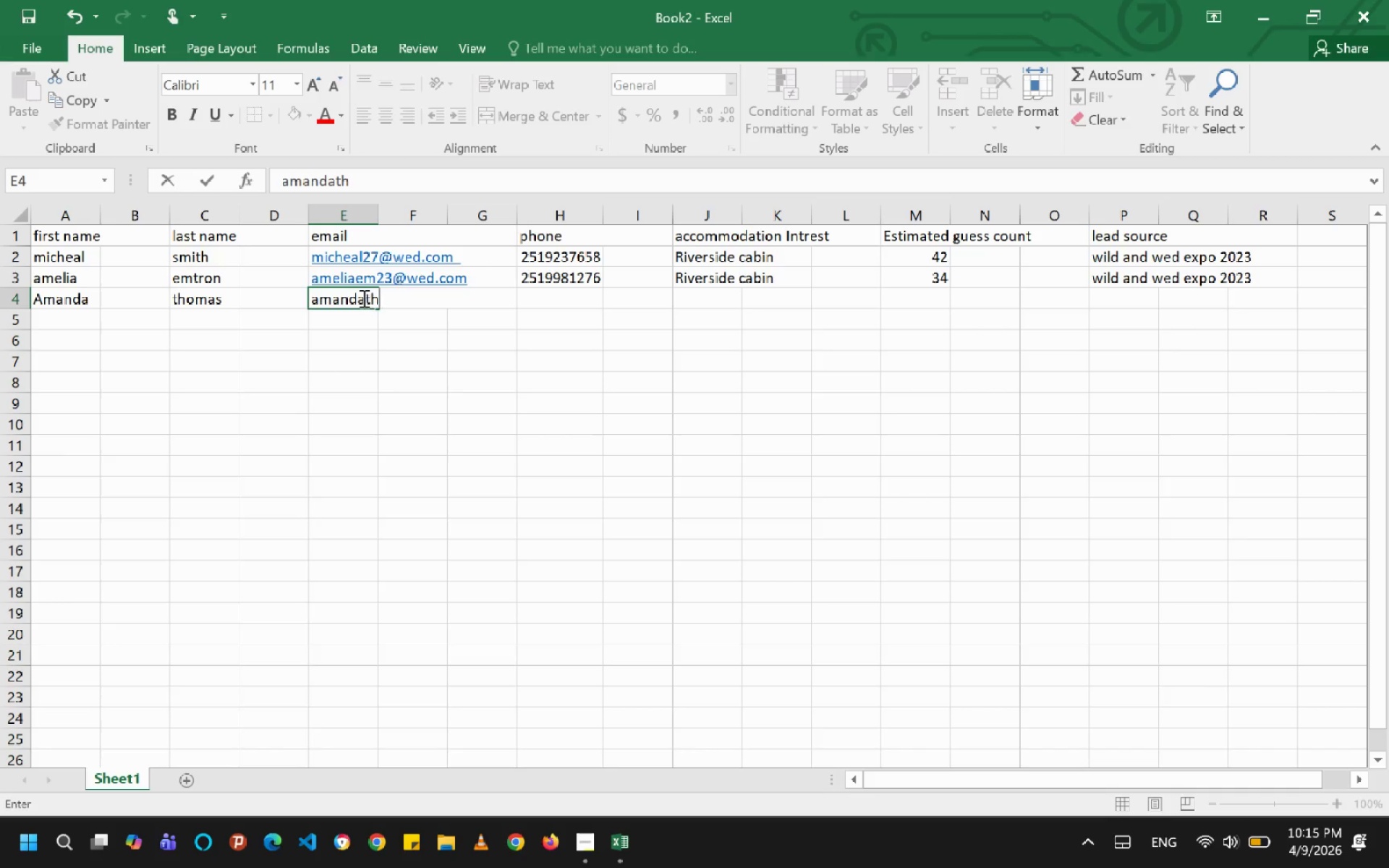 
type(45@wed.com)
 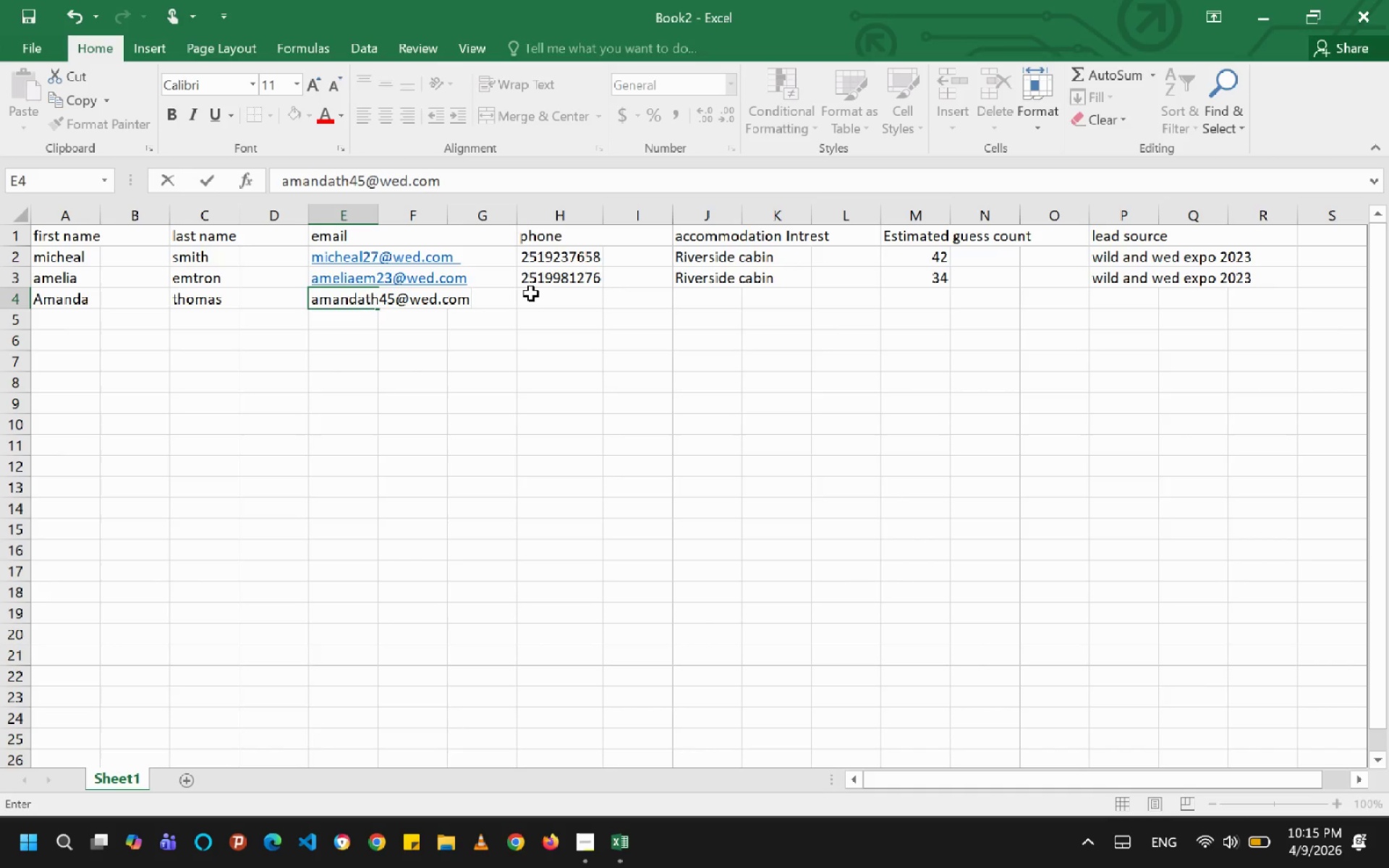 
left_click([537, 294])
 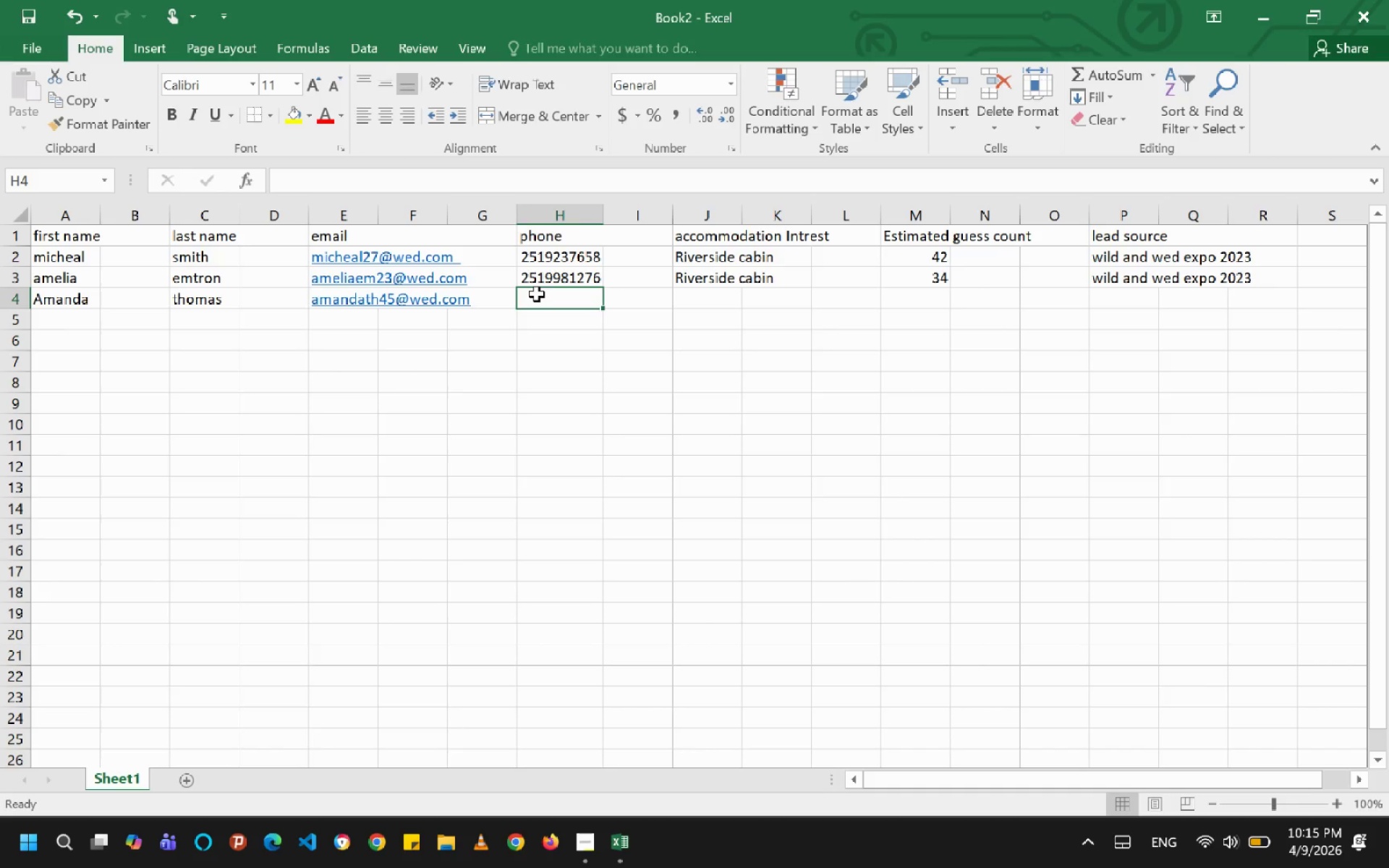 
hold_key(key=2, duration=0.47)
 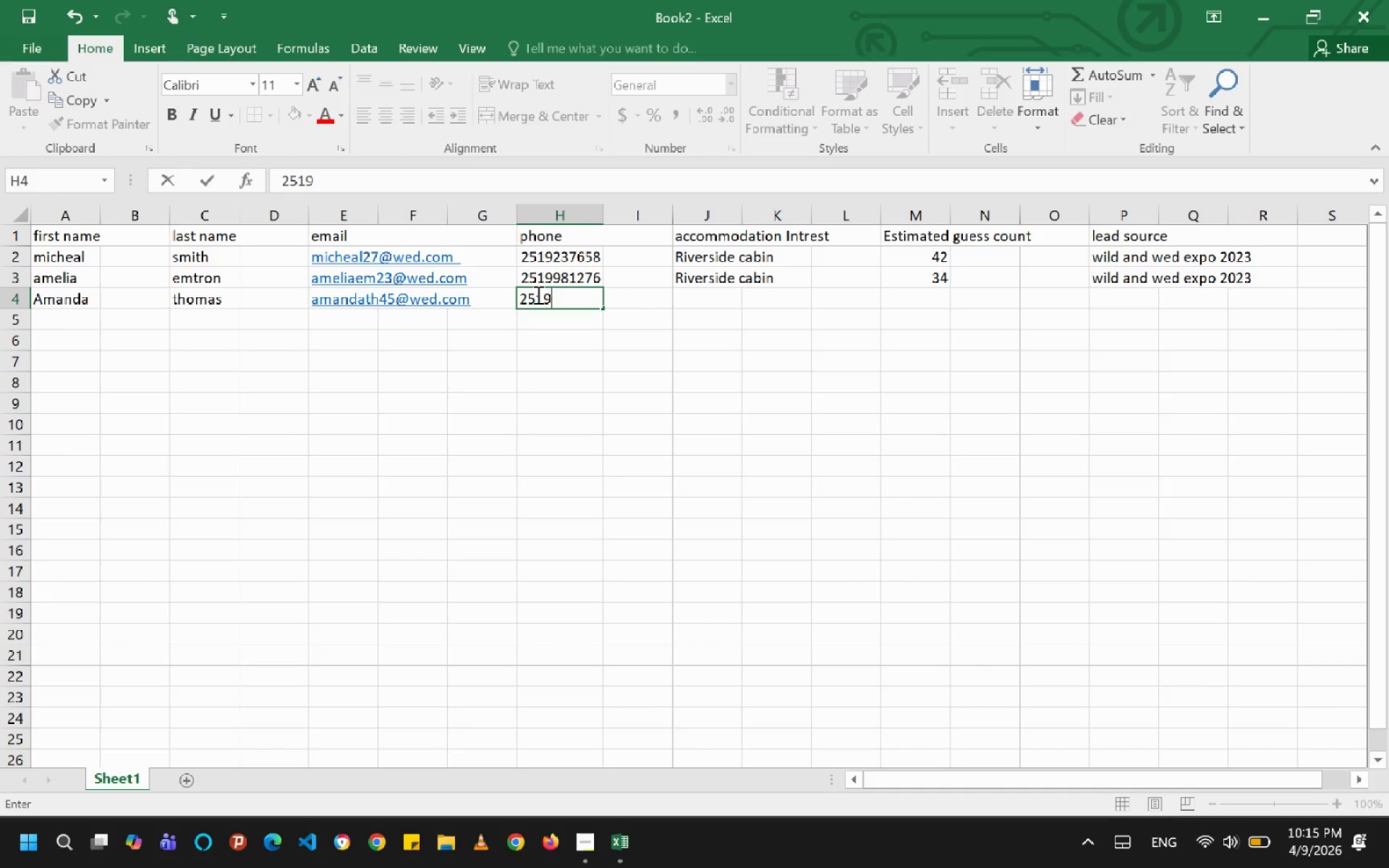 
hold_key(key=5, duration=0.31)
 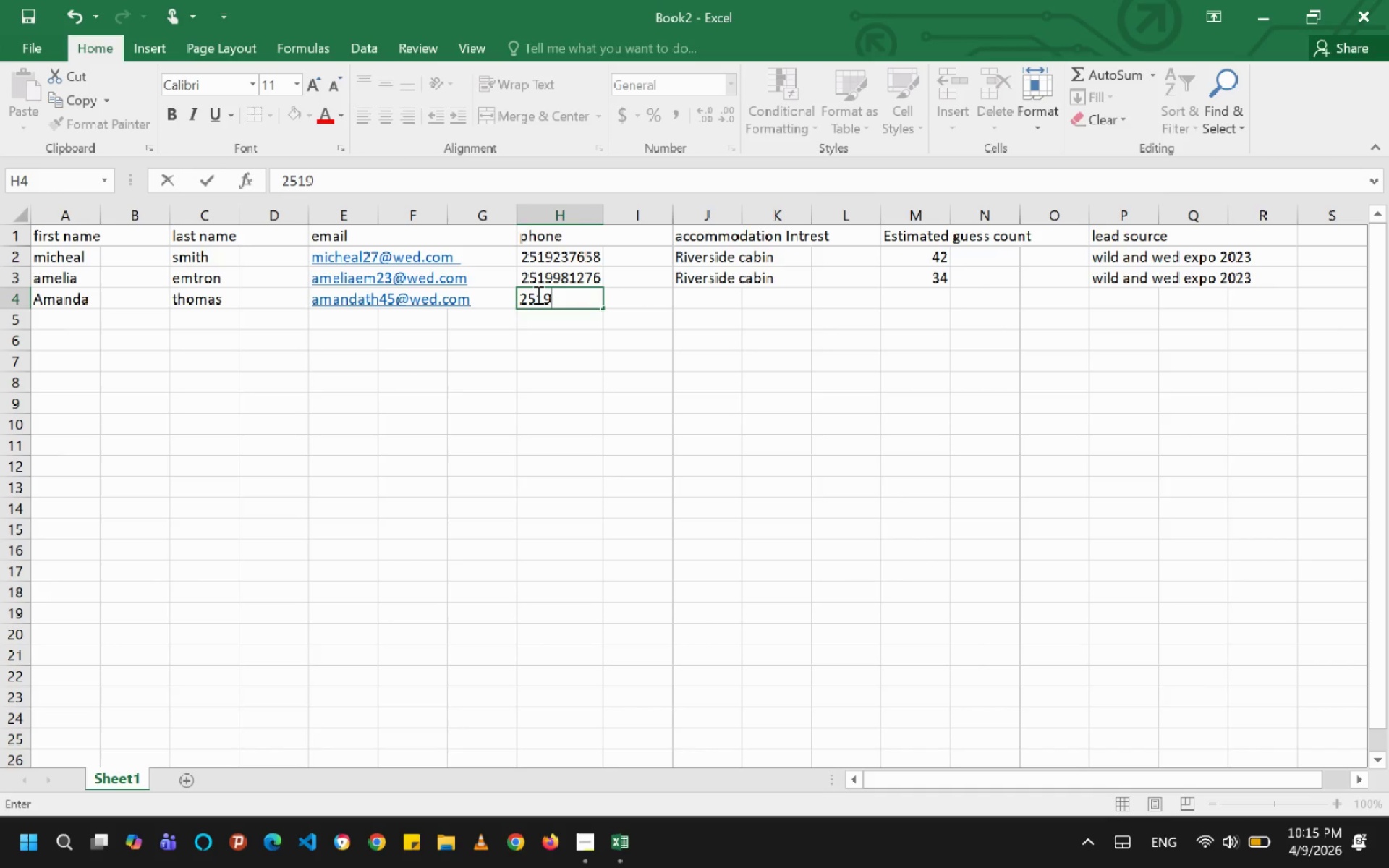 
type(1978356)
 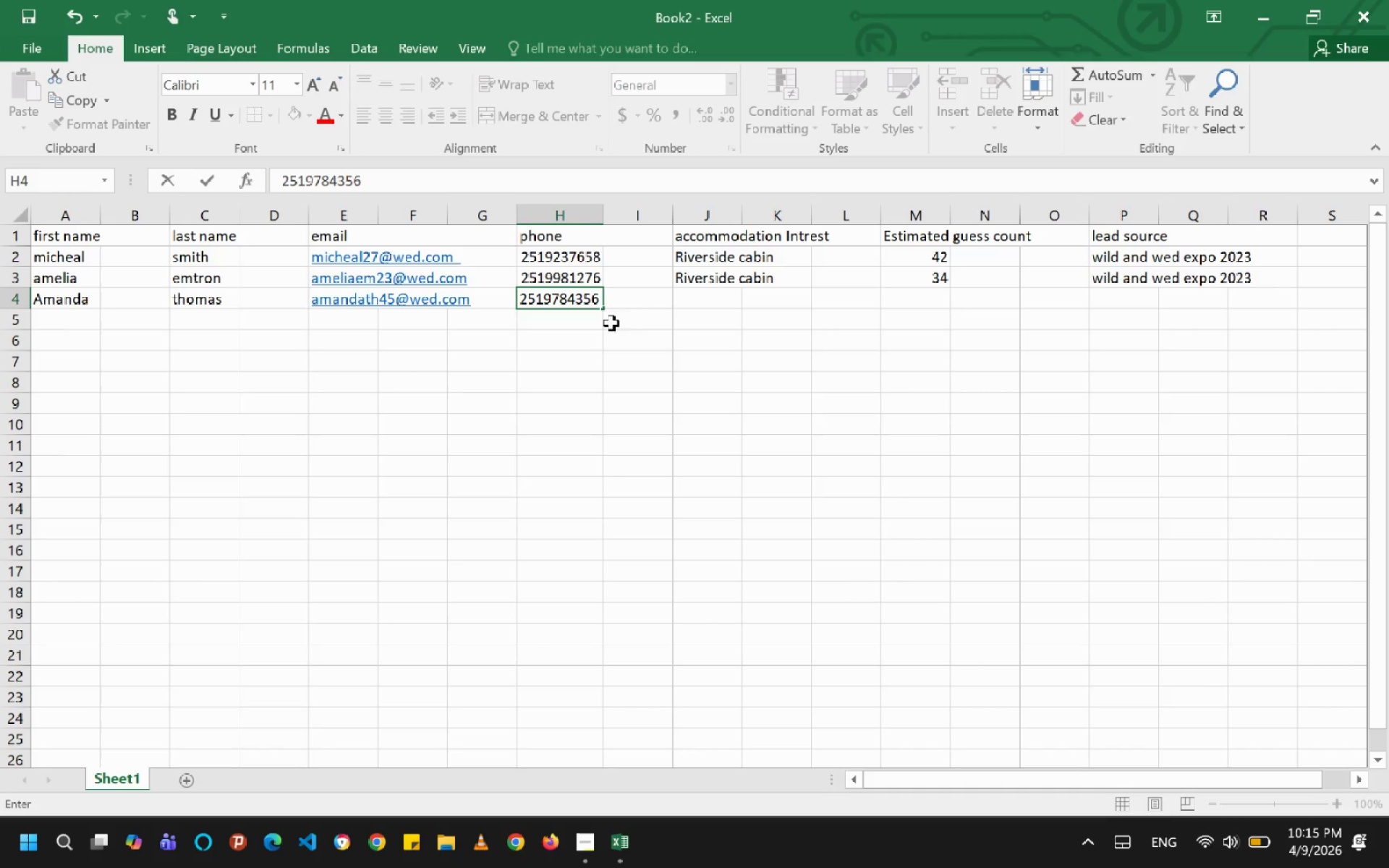 
hold_key(key=4, duration=0.56)
 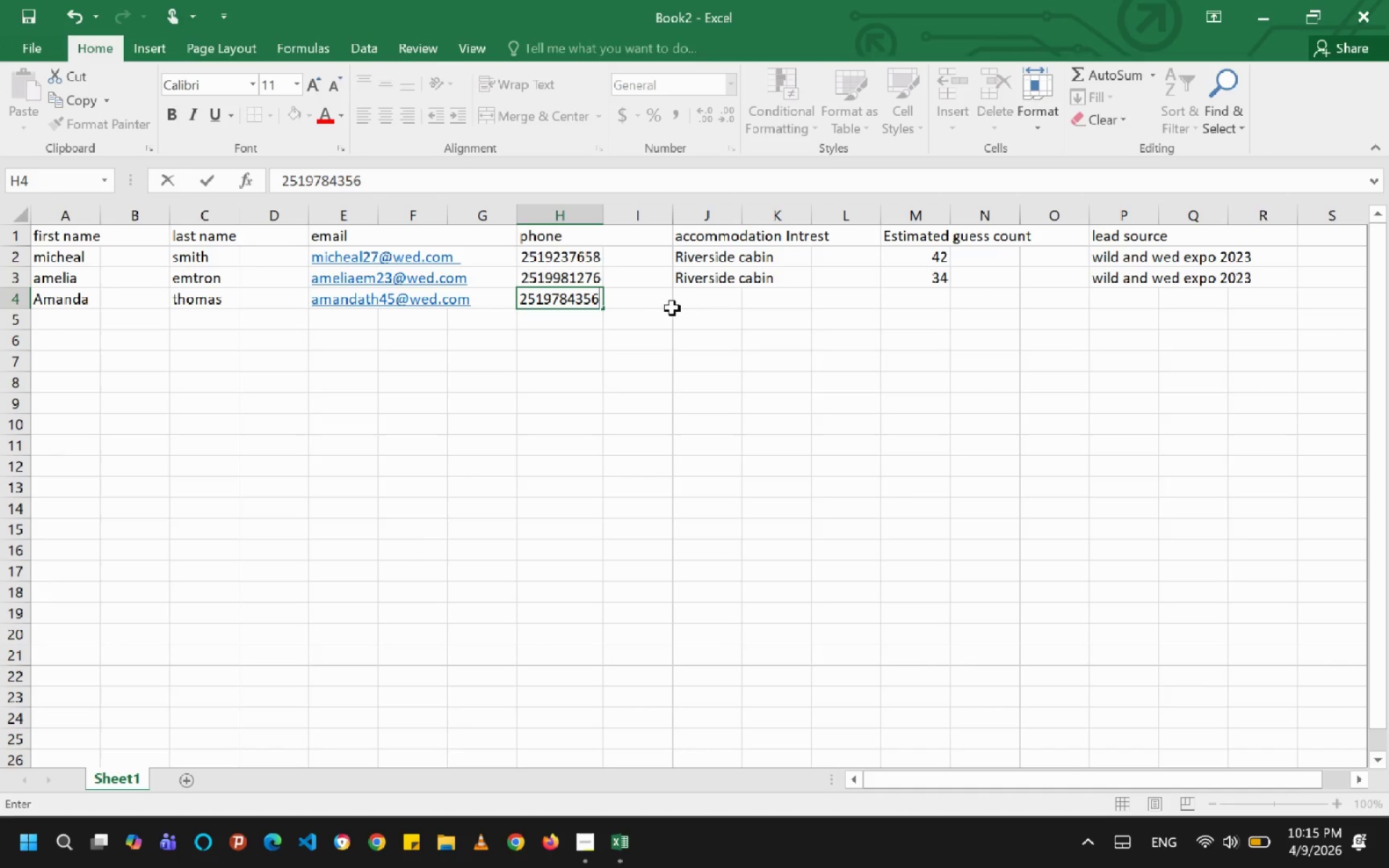 
left_click([696, 302])
 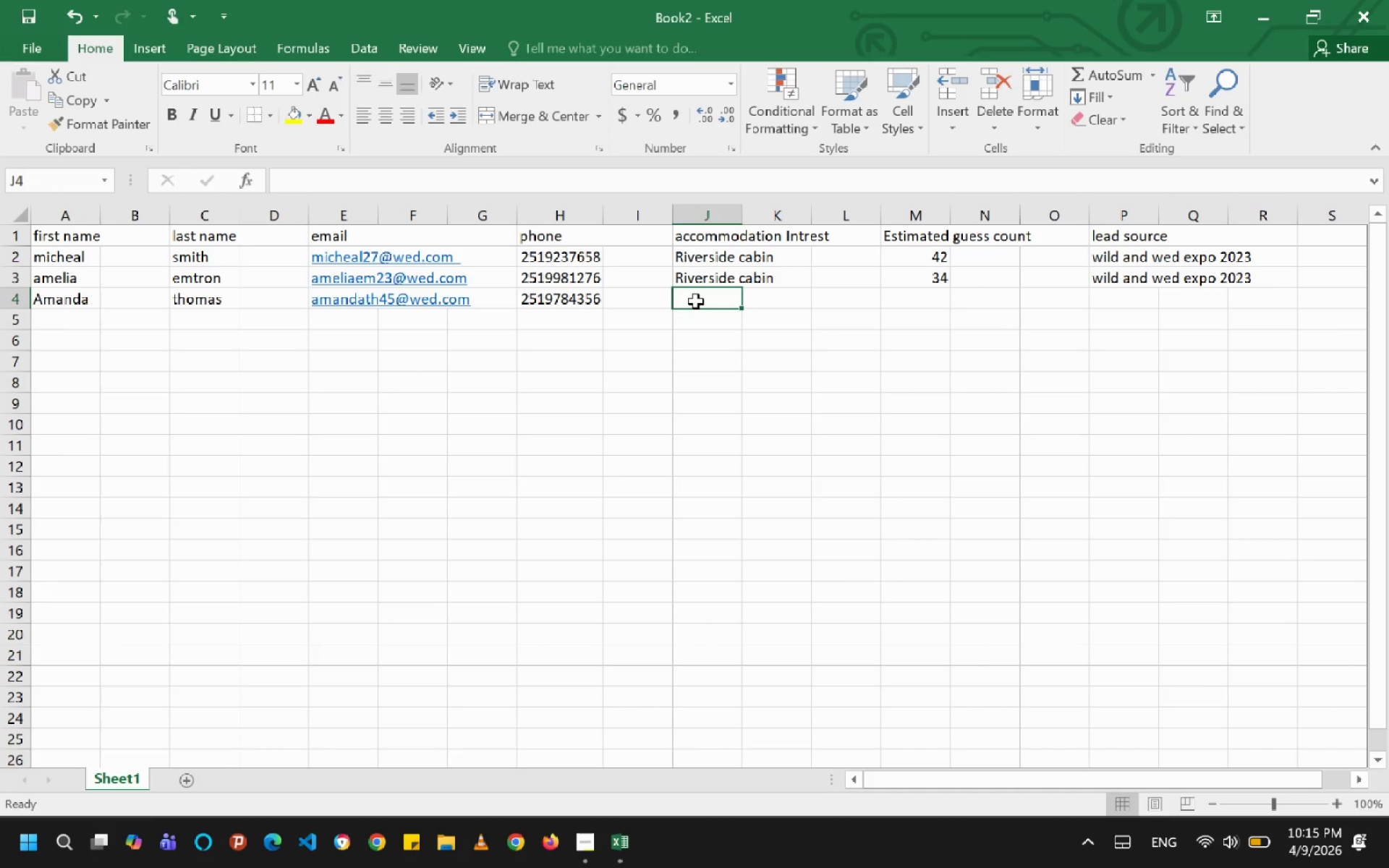 
wait(6.88)
 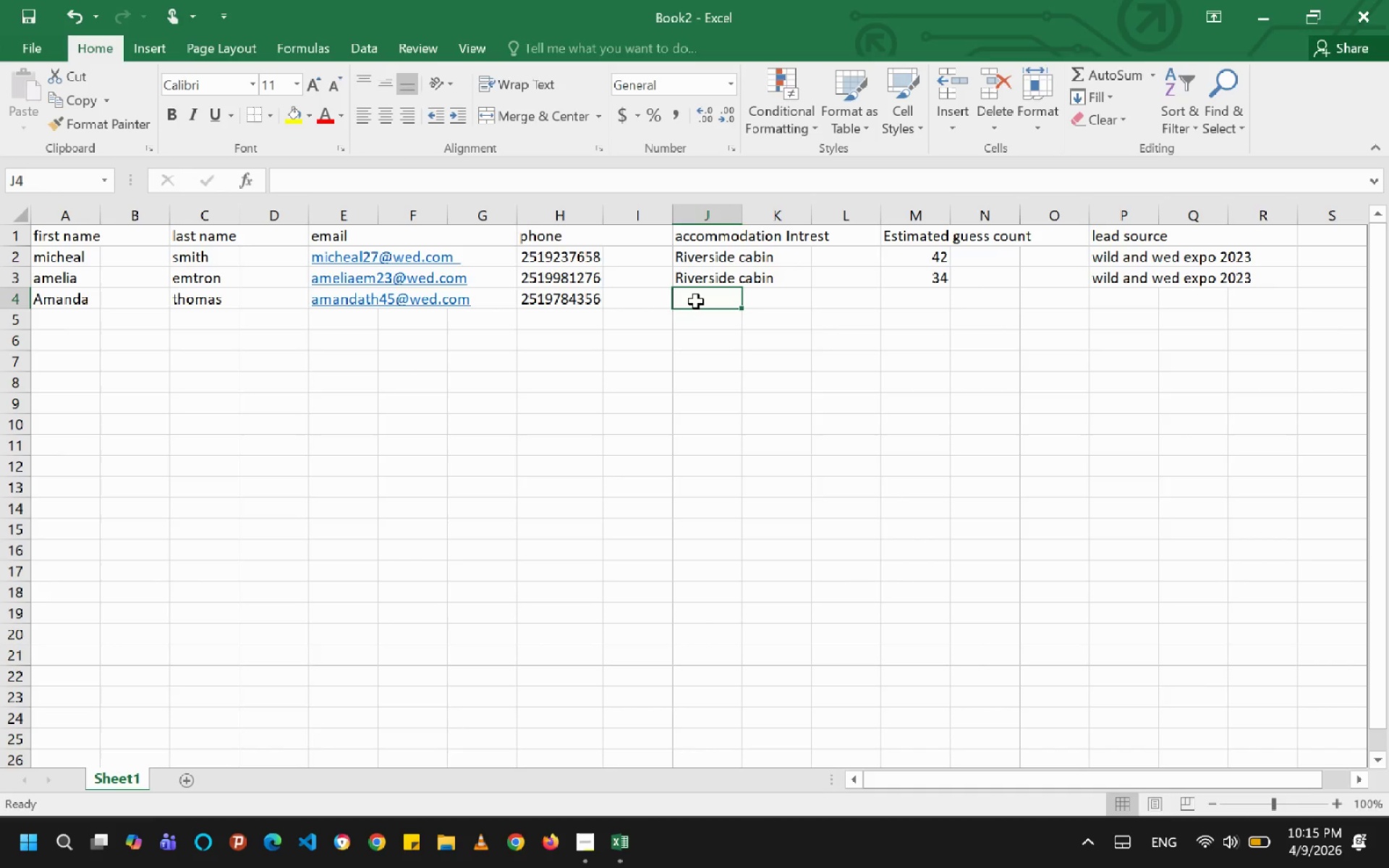 
hold_key(key=L, duration=0.36)
 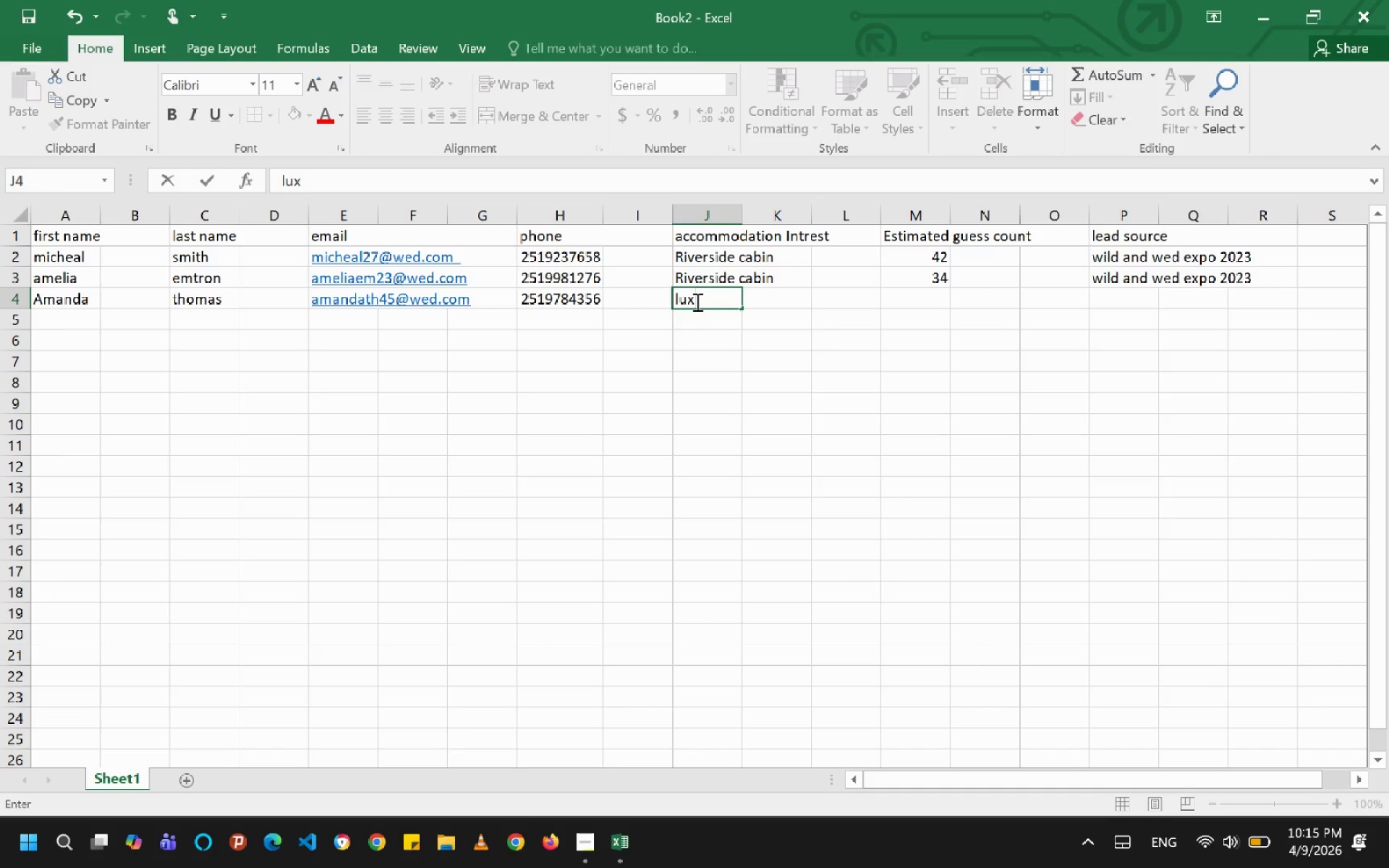 
type(uxuy safari tent)
 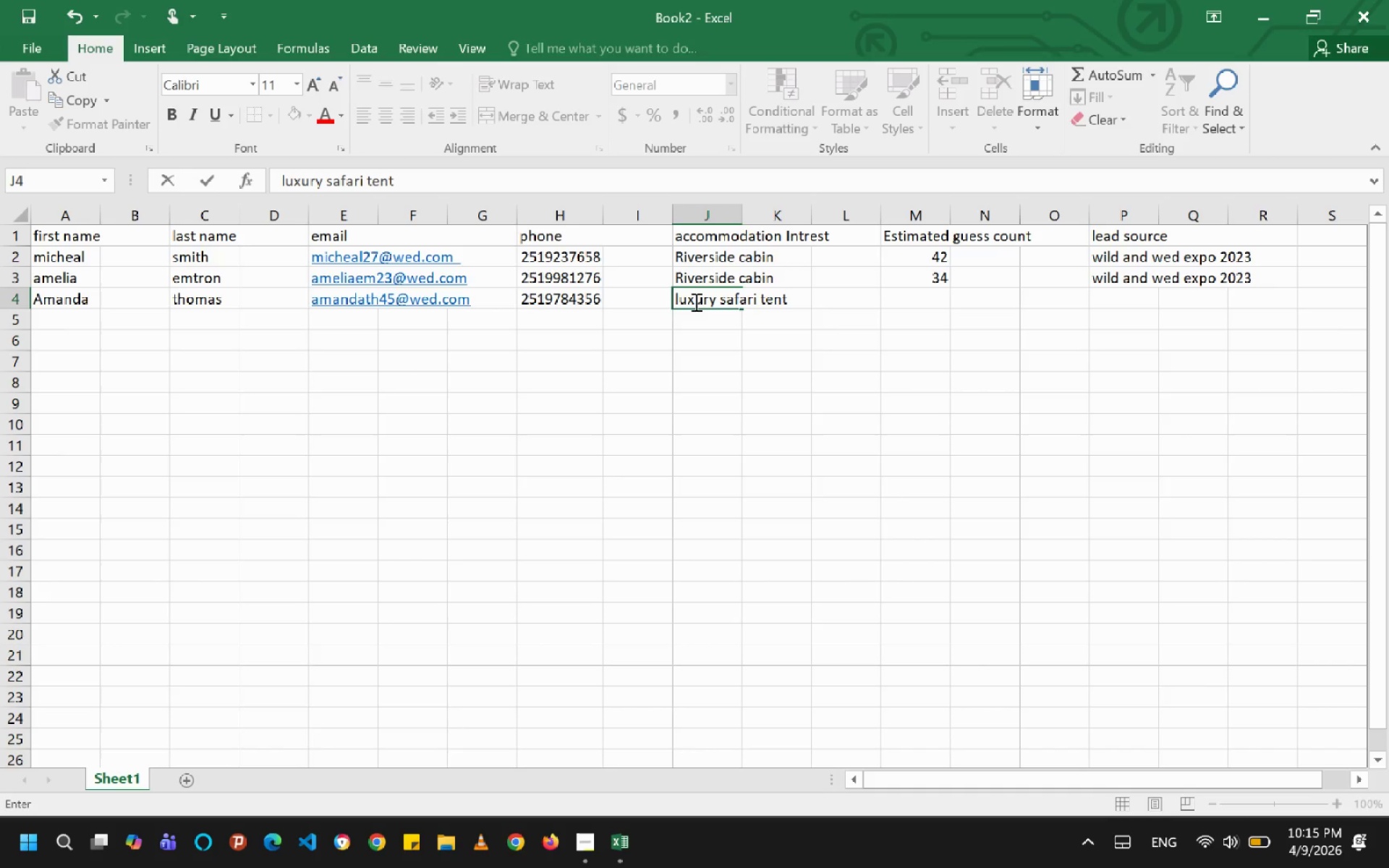 
left_click([925, 312])
 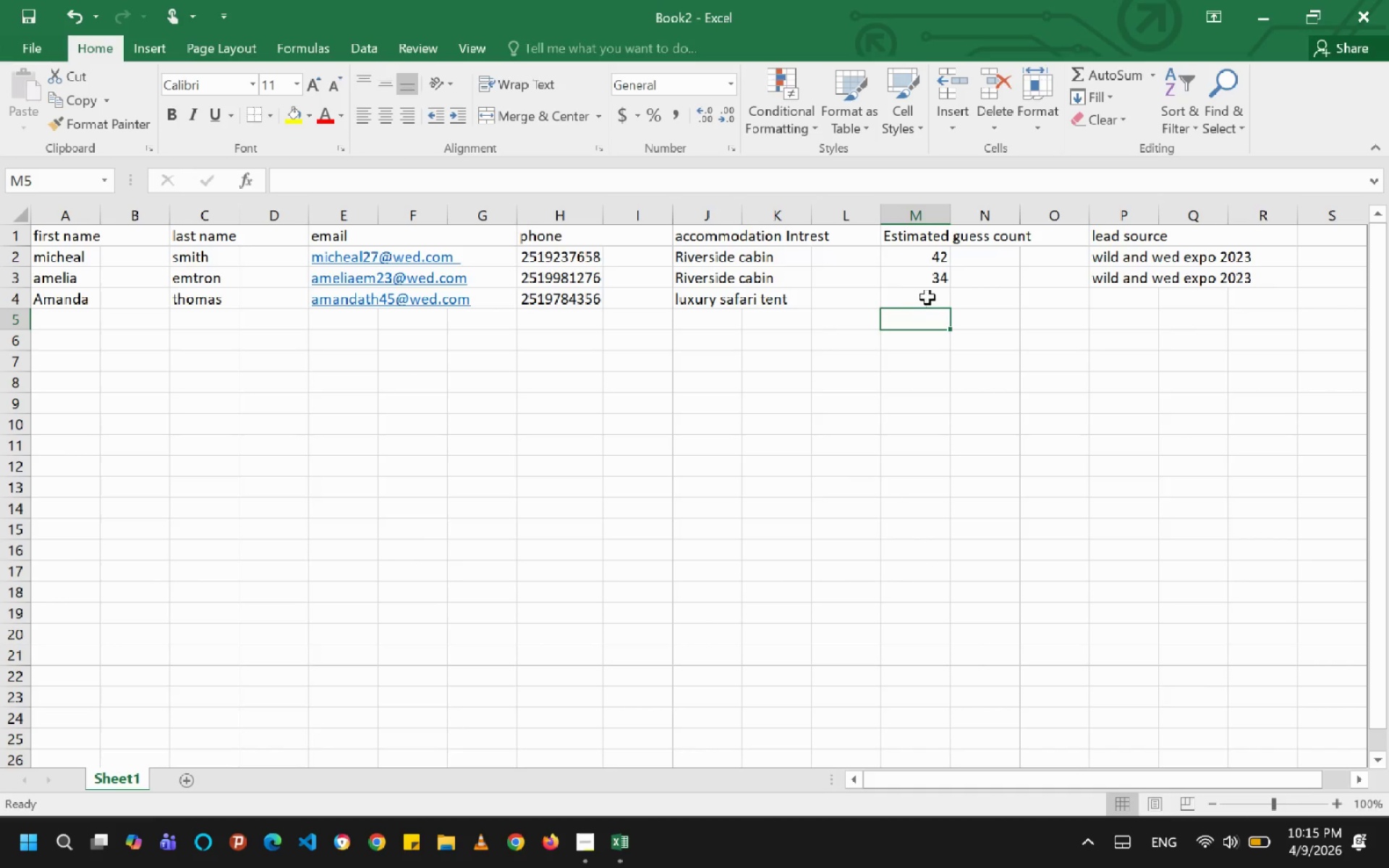 
left_click([931, 296])
 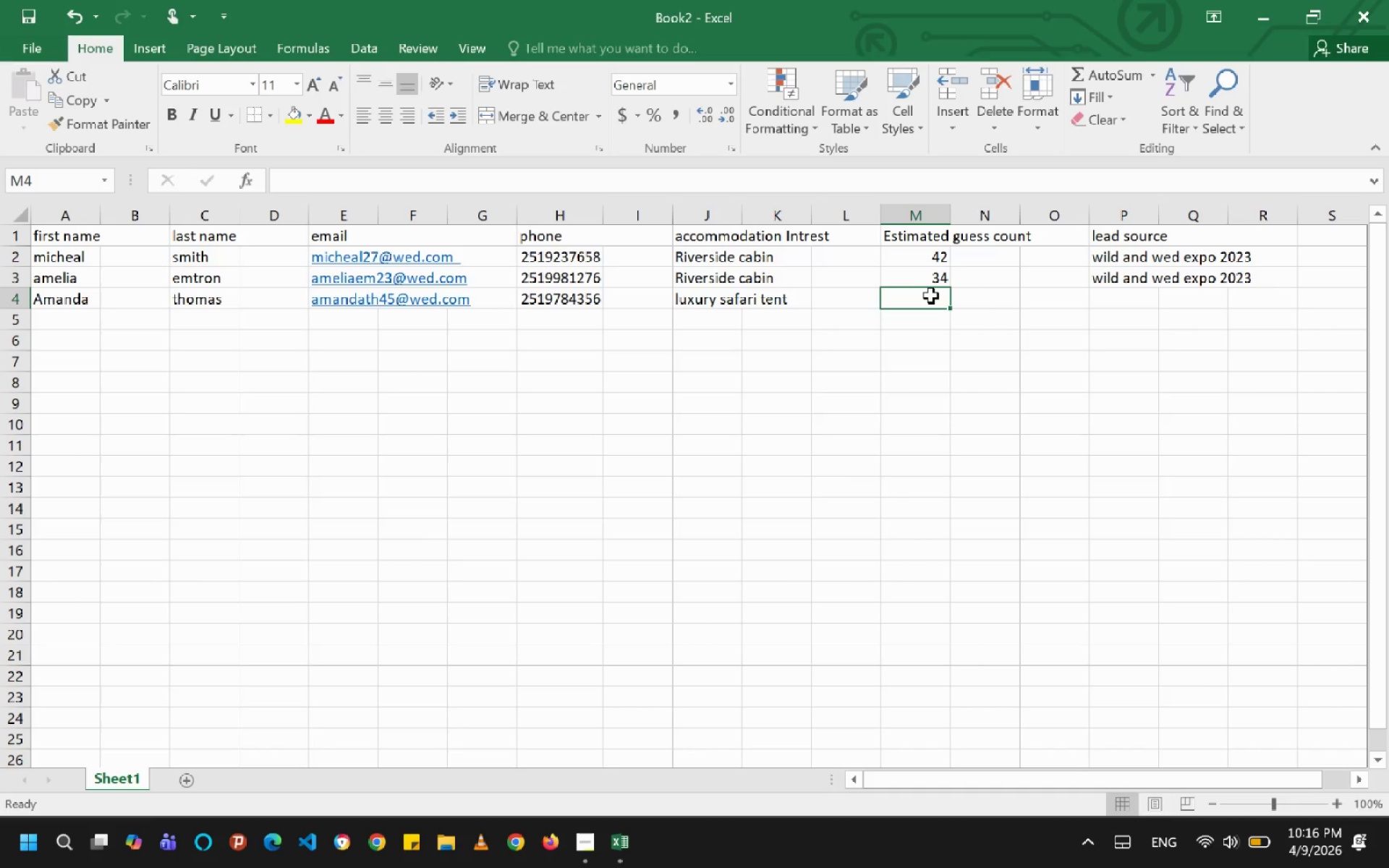 
wait(6.16)
 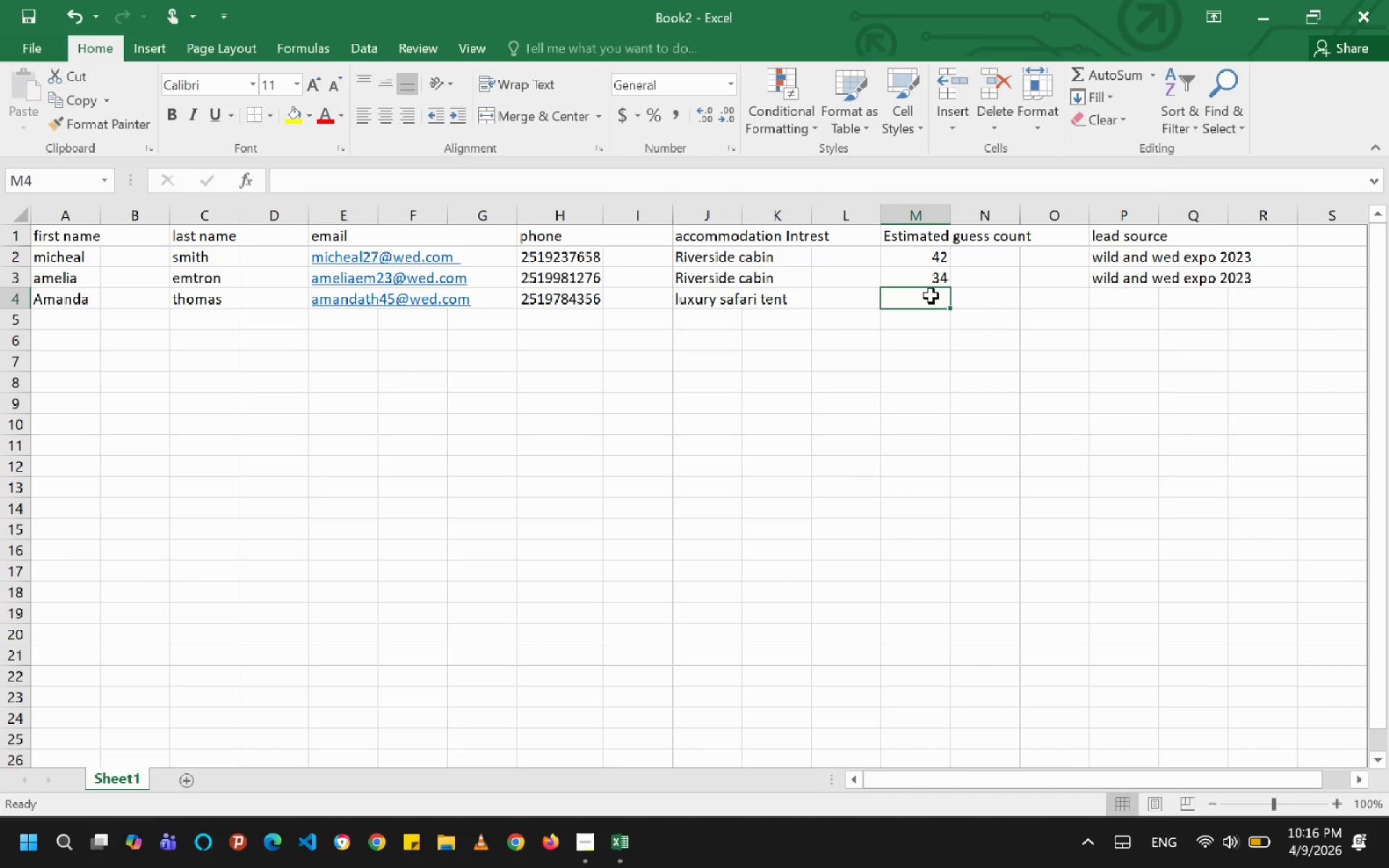 
type(94)
 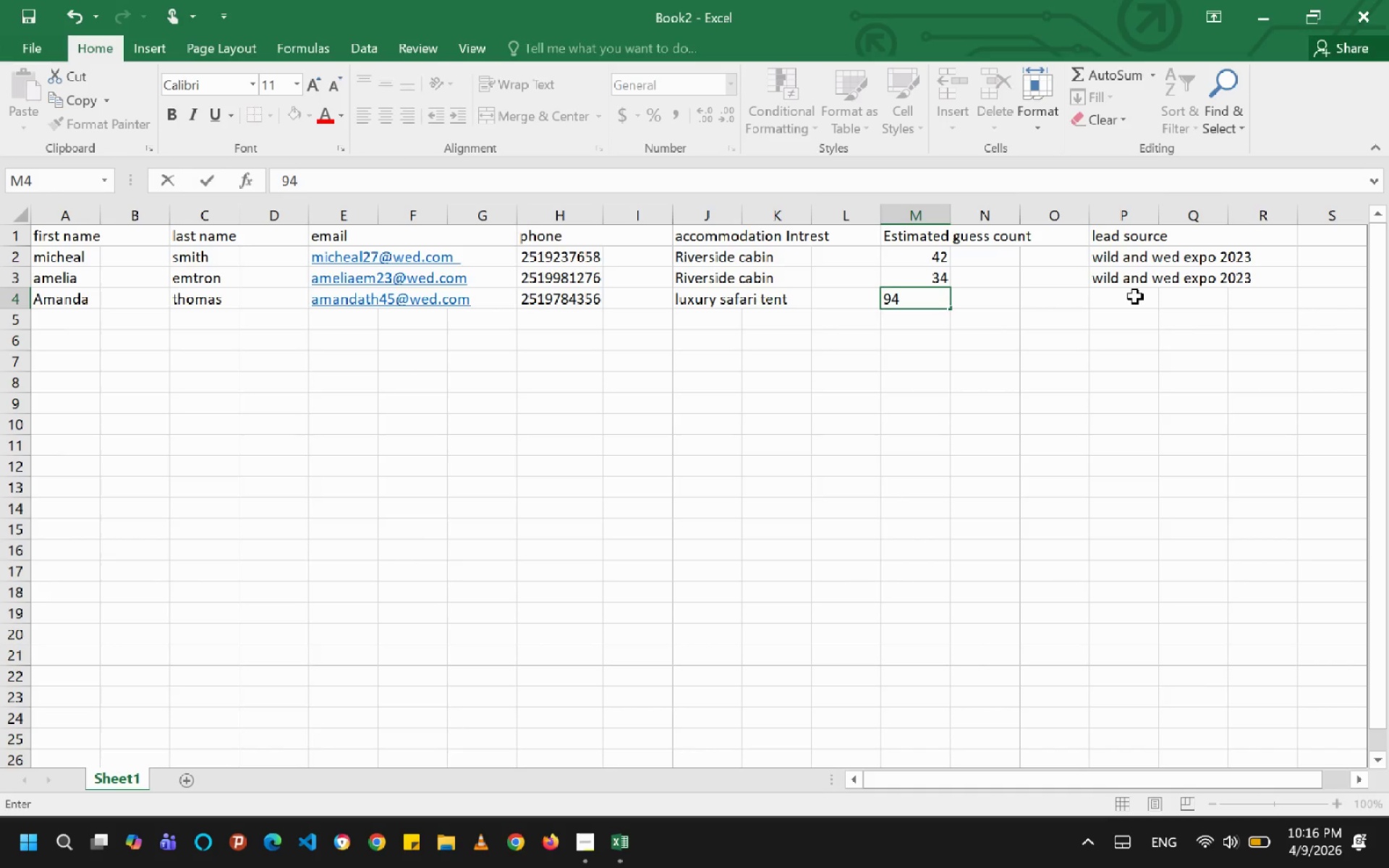 
double_click([1135, 297])
 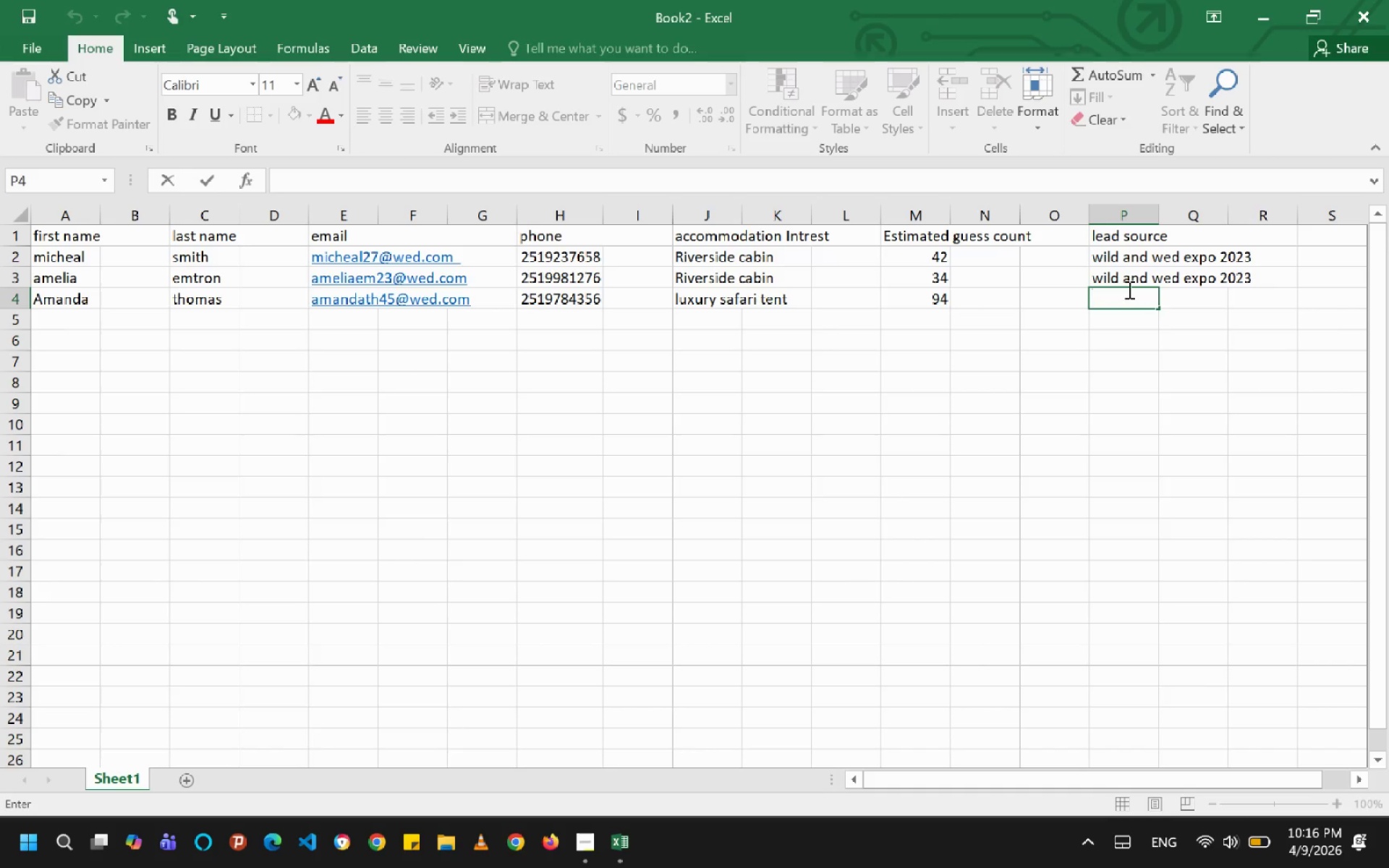 
wait(5.19)
 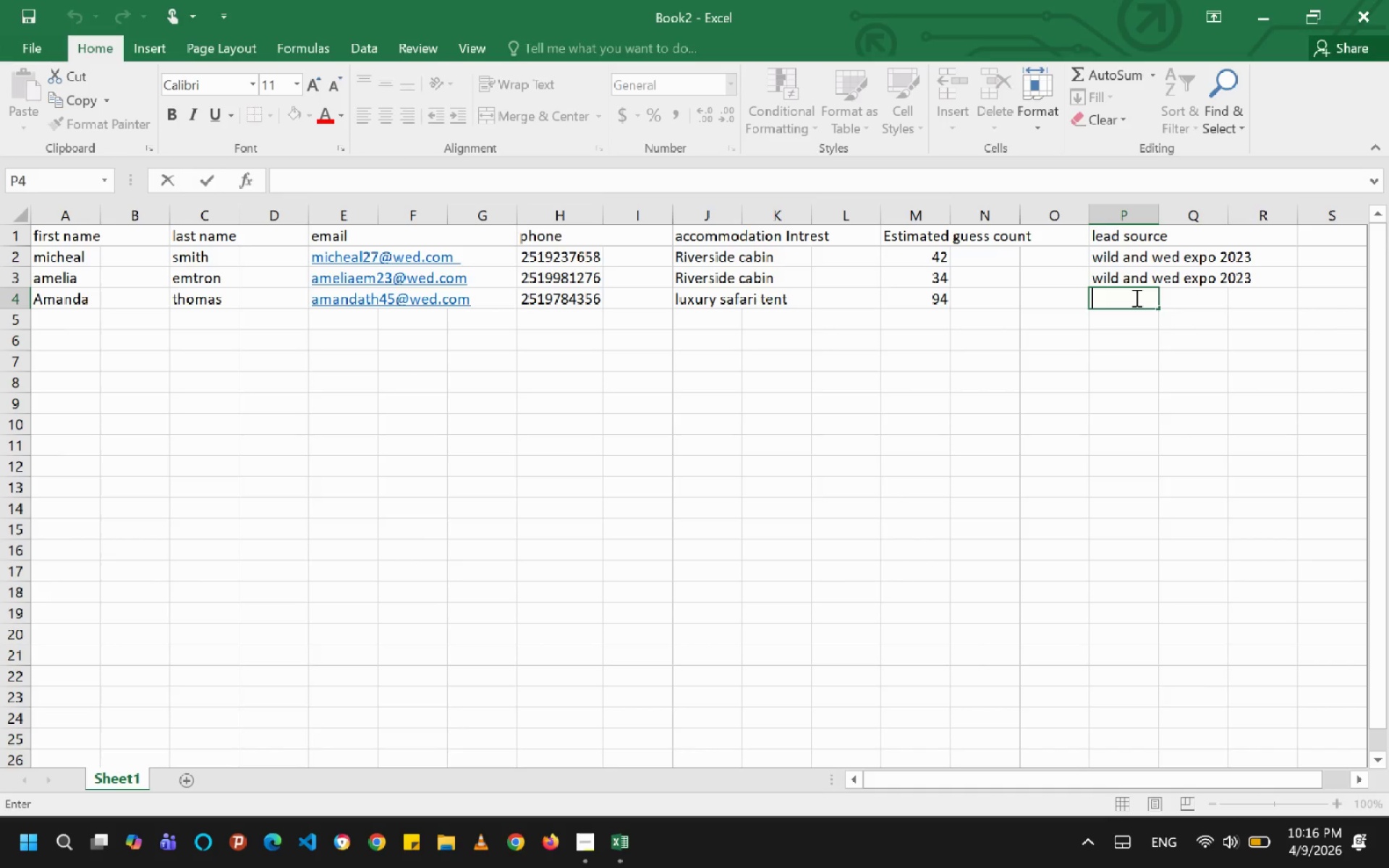 
left_click([1142, 270])
 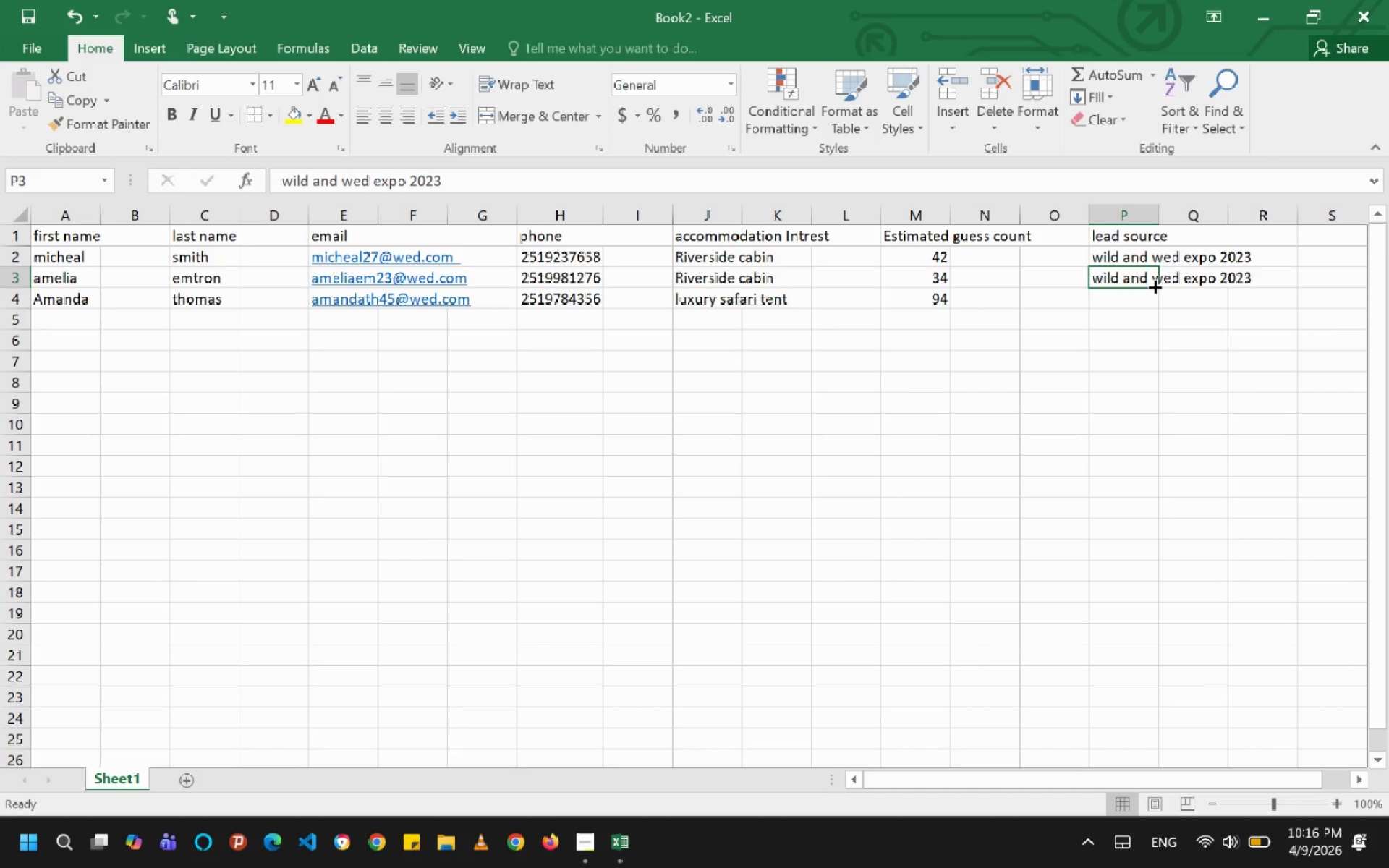 
left_click_drag(start_coordinate=[1154, 286], to_coordinate=[1134, 758])
 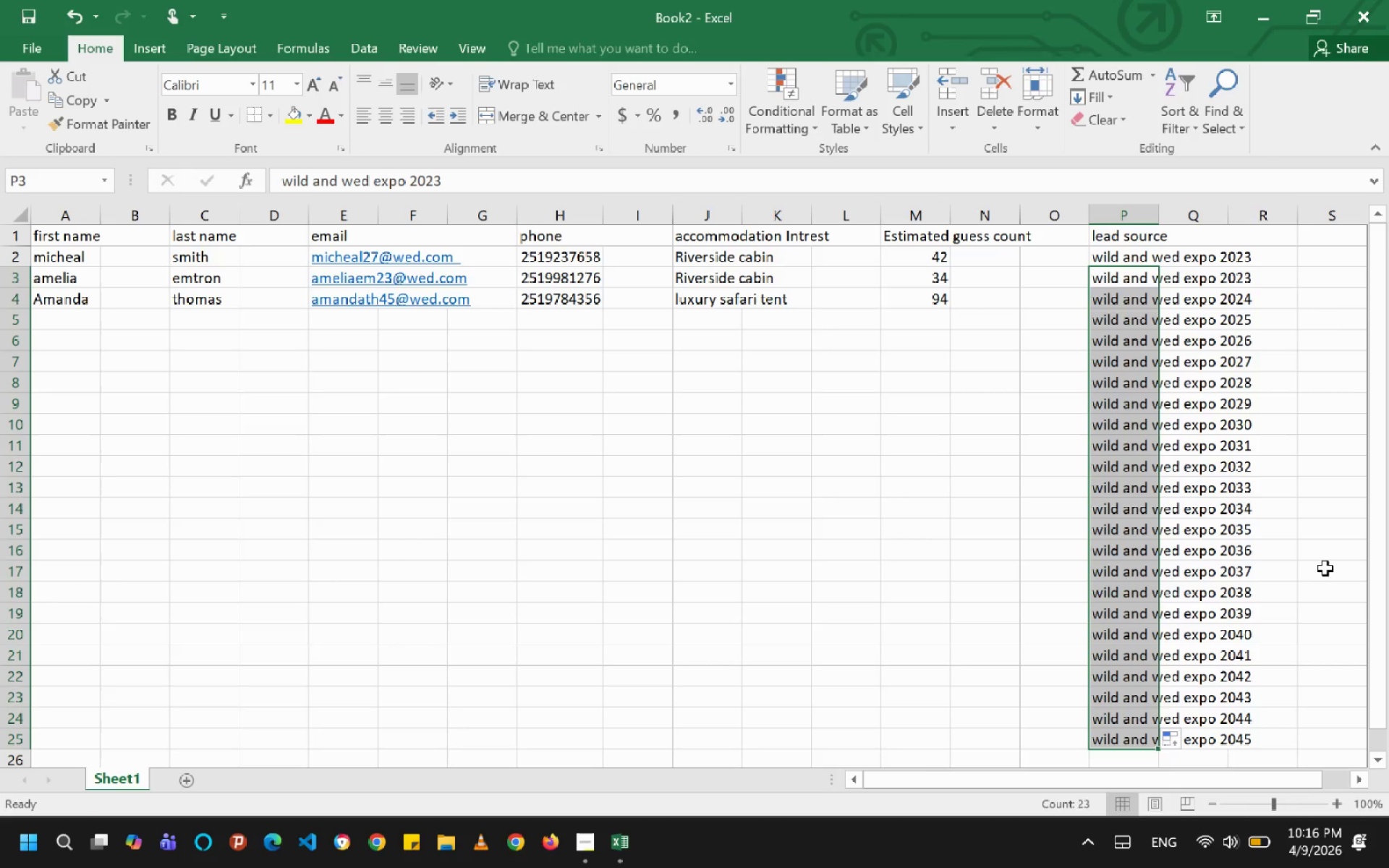 
left_click([1325, 566])
 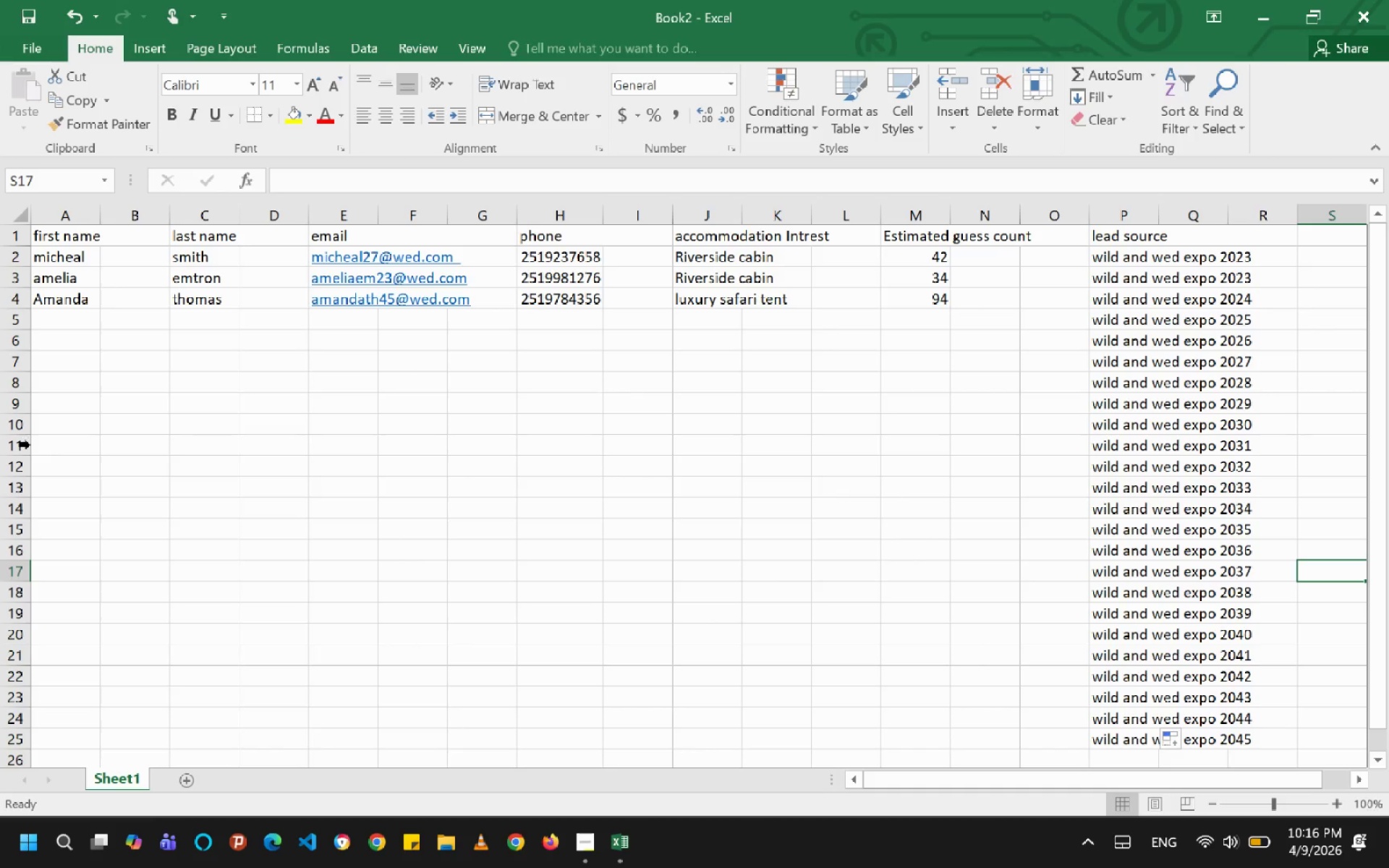 
left_click_drag(start_coordinate=[73, 327], to_coordinate=[73, 332])
 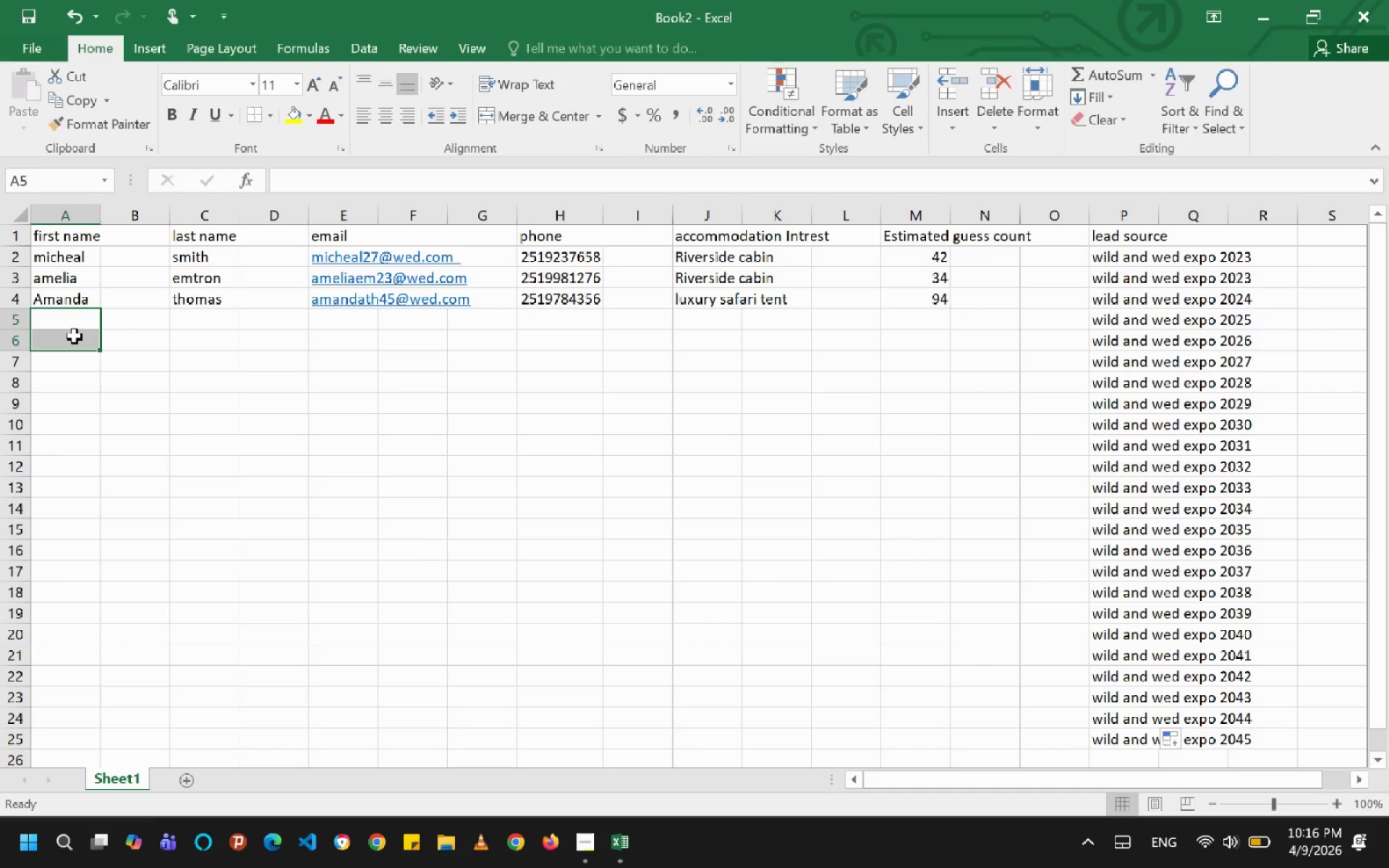 
wait(5.83)
 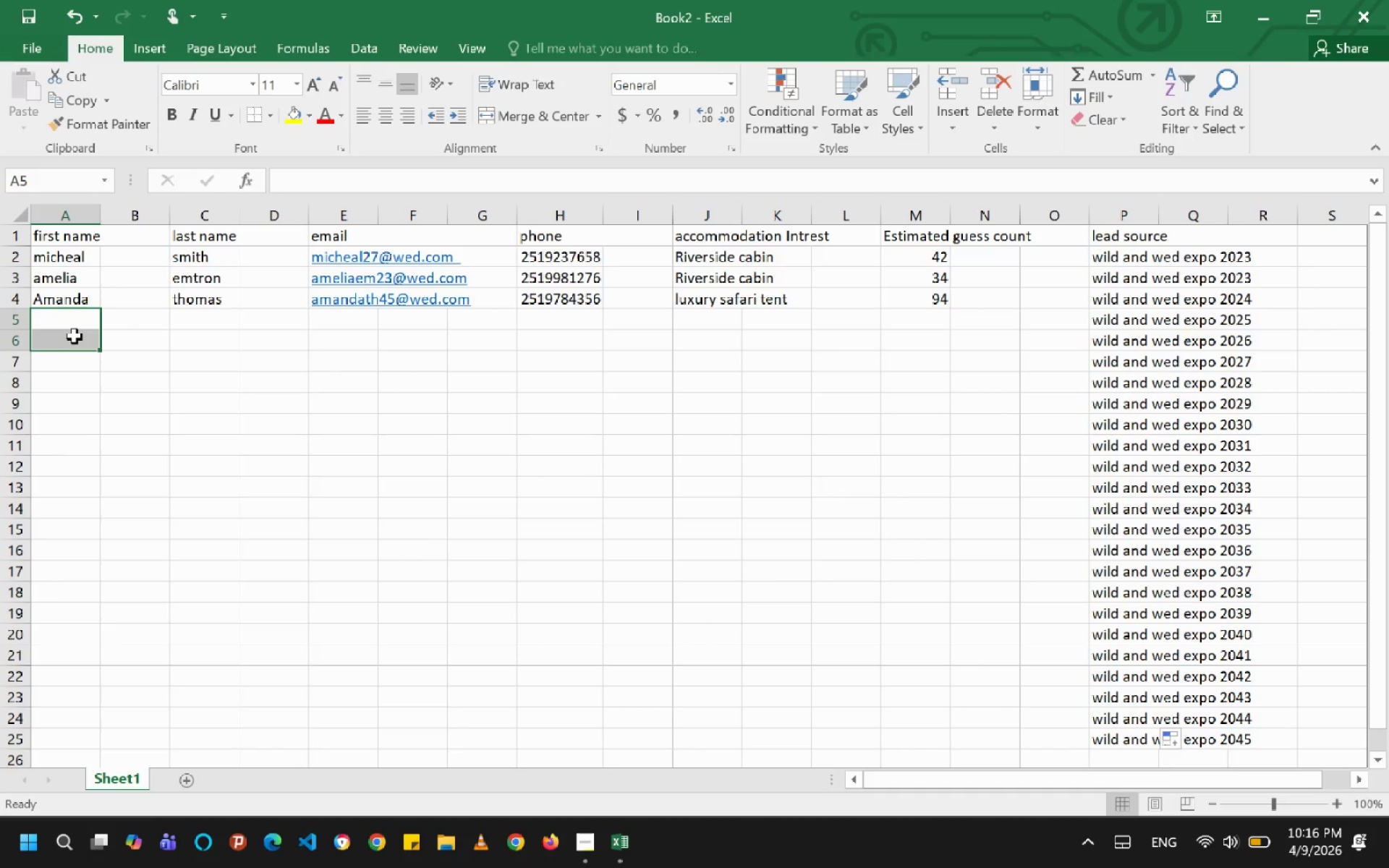 
type(oliv)
key(Backspace)
 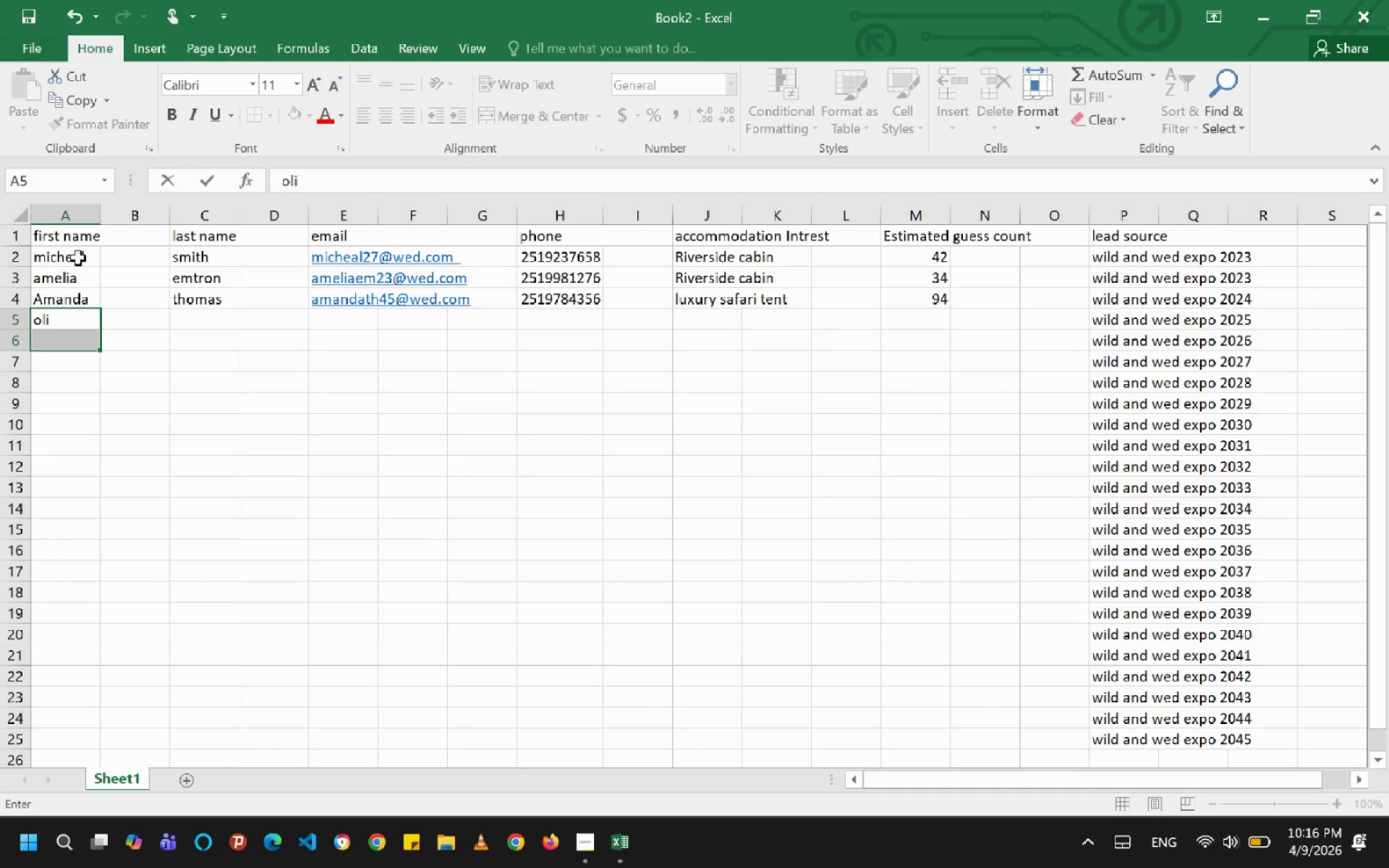 
key(Backspace)
key(Backspace)
key(Backspace)
type(smith)
 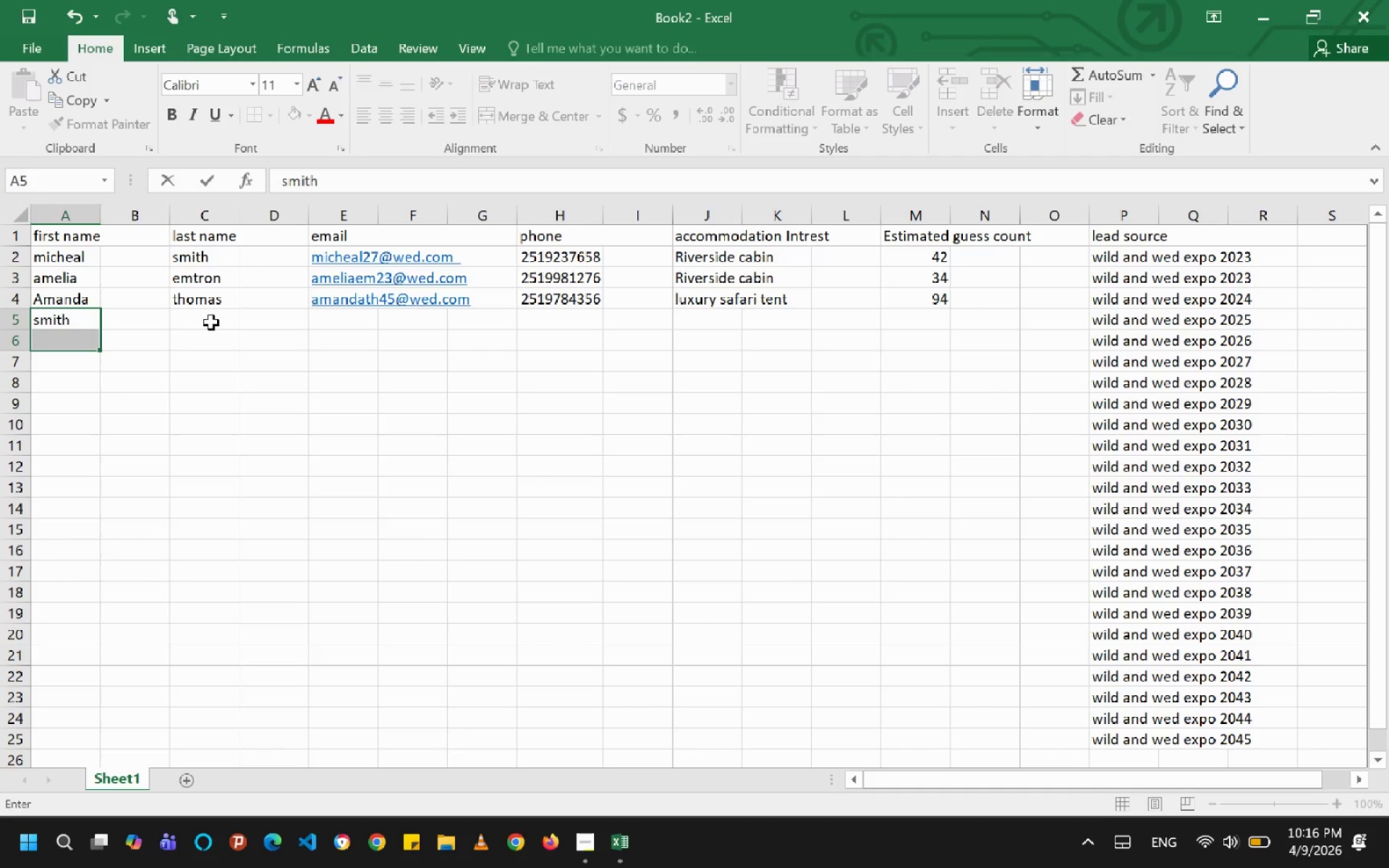 
wait(6.25)
 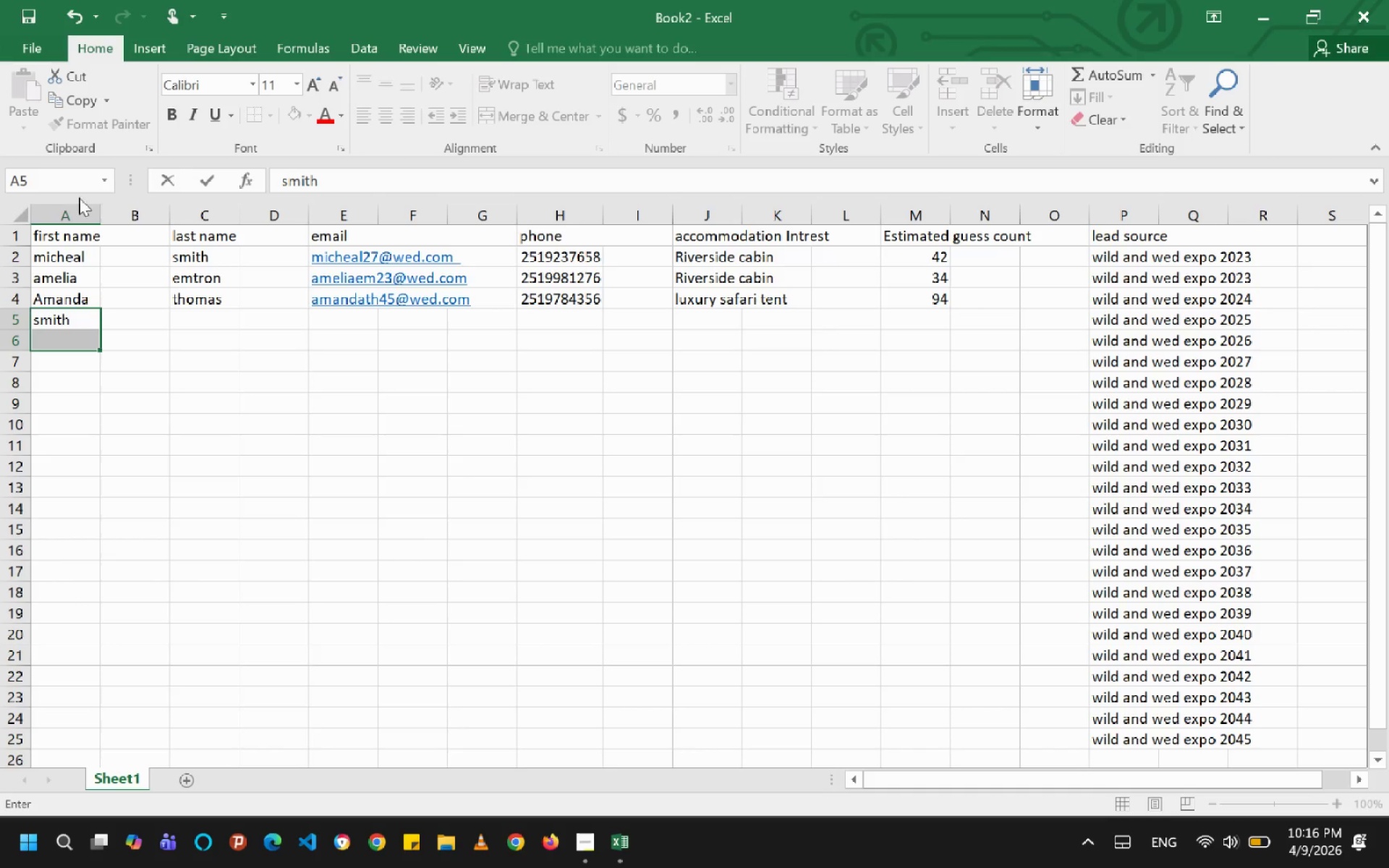 
type(peter)
 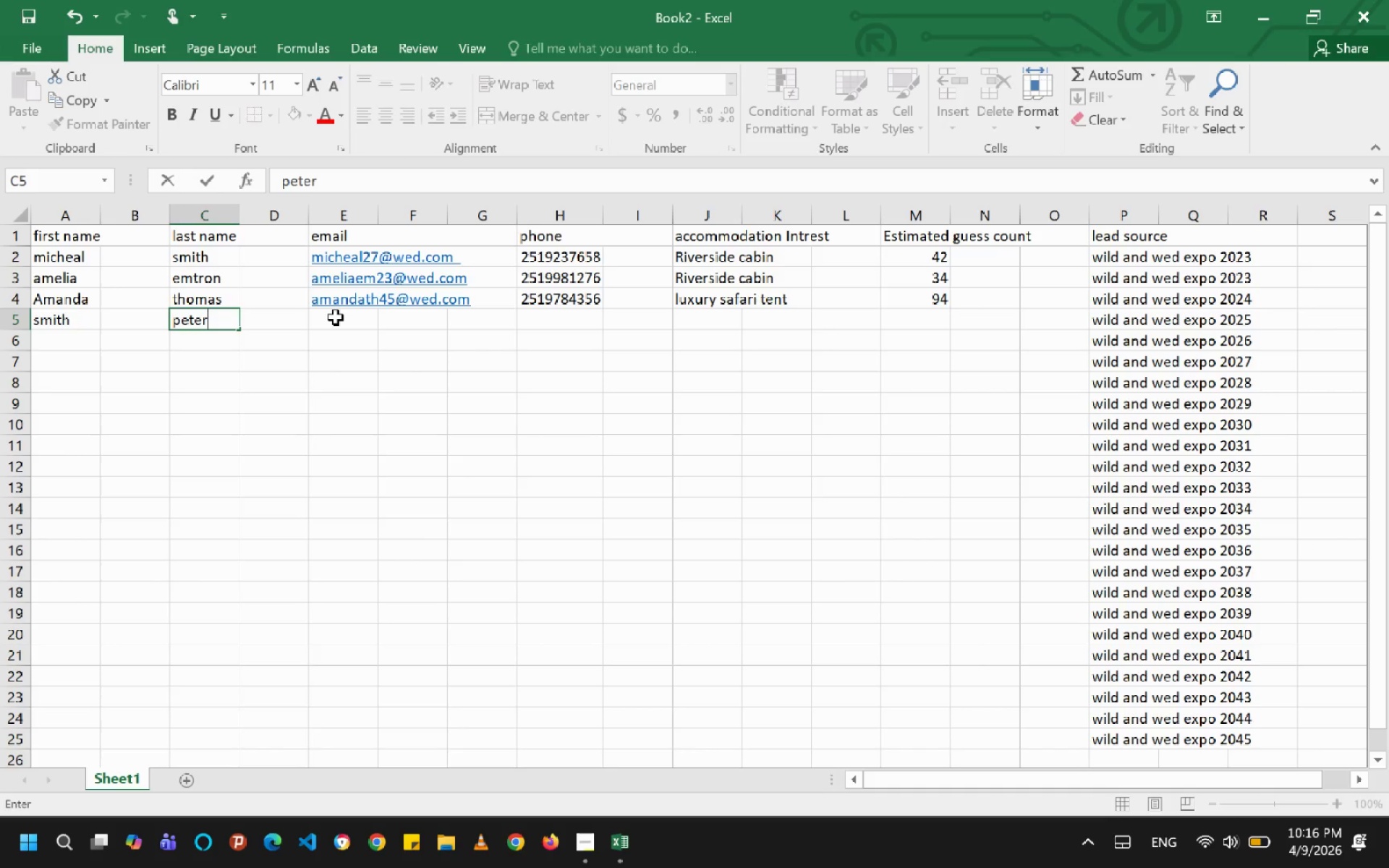 
left_click([333, 333])
 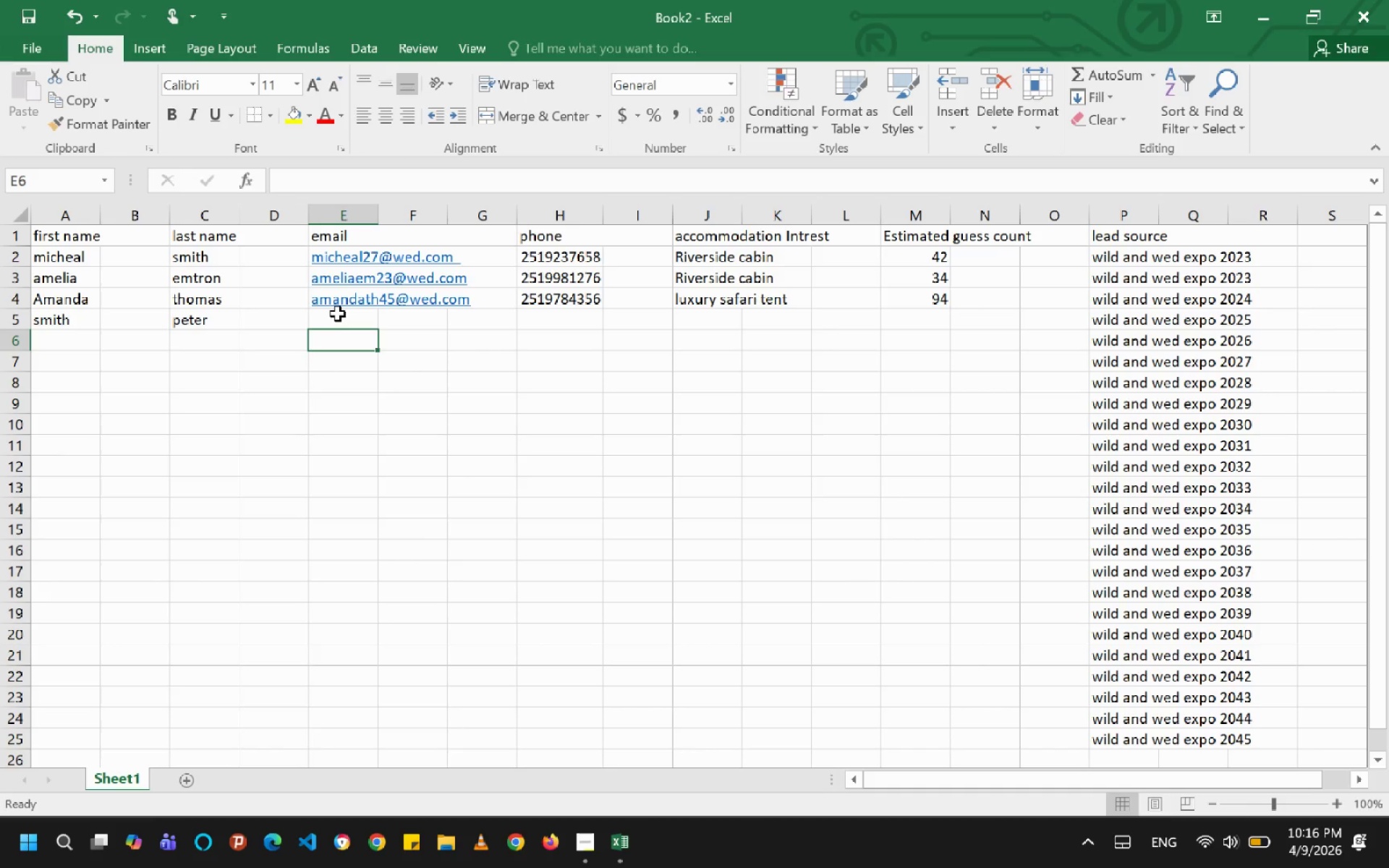 
left_click([338, 314])
 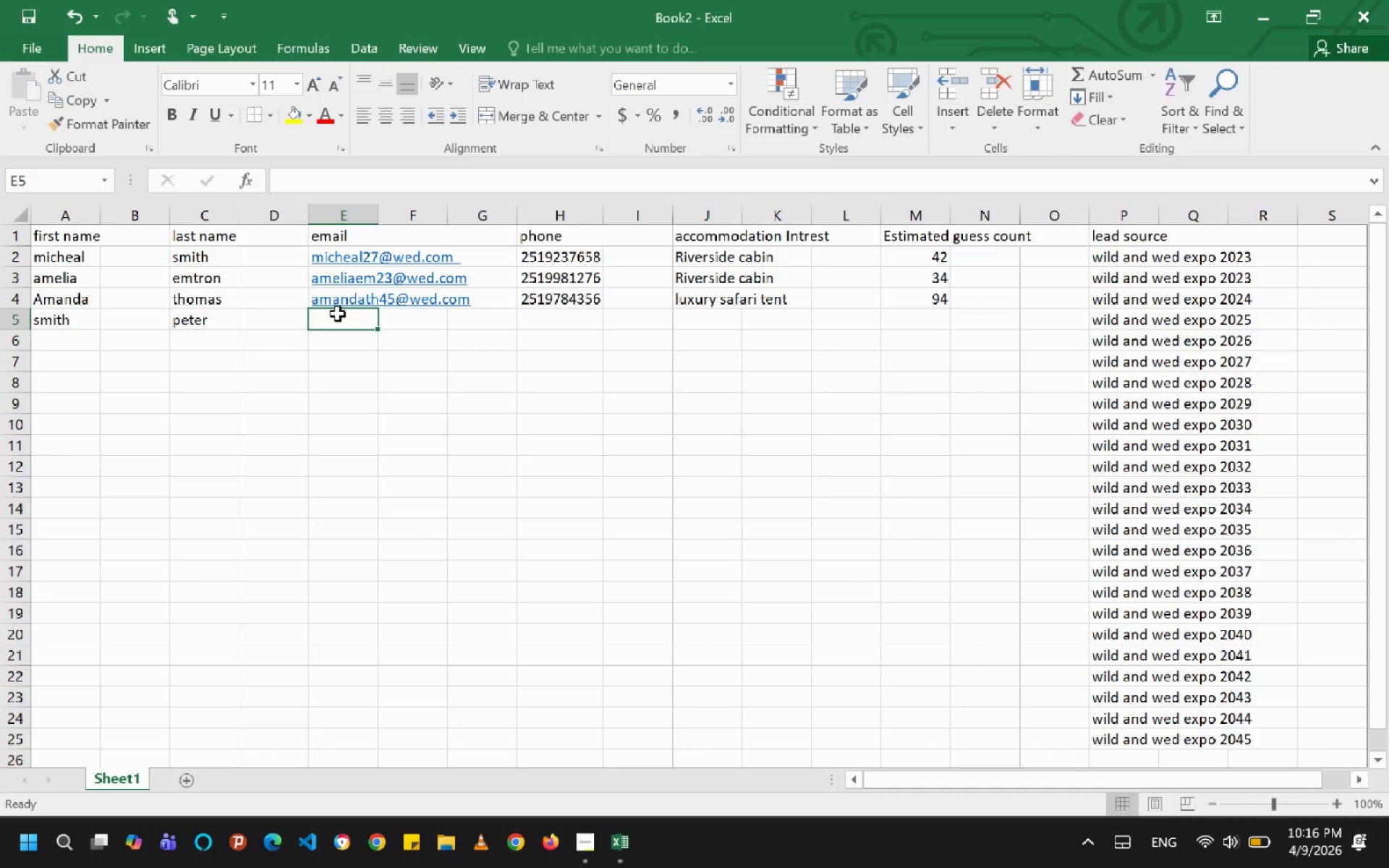 
type(smithpe32@wed.com)
 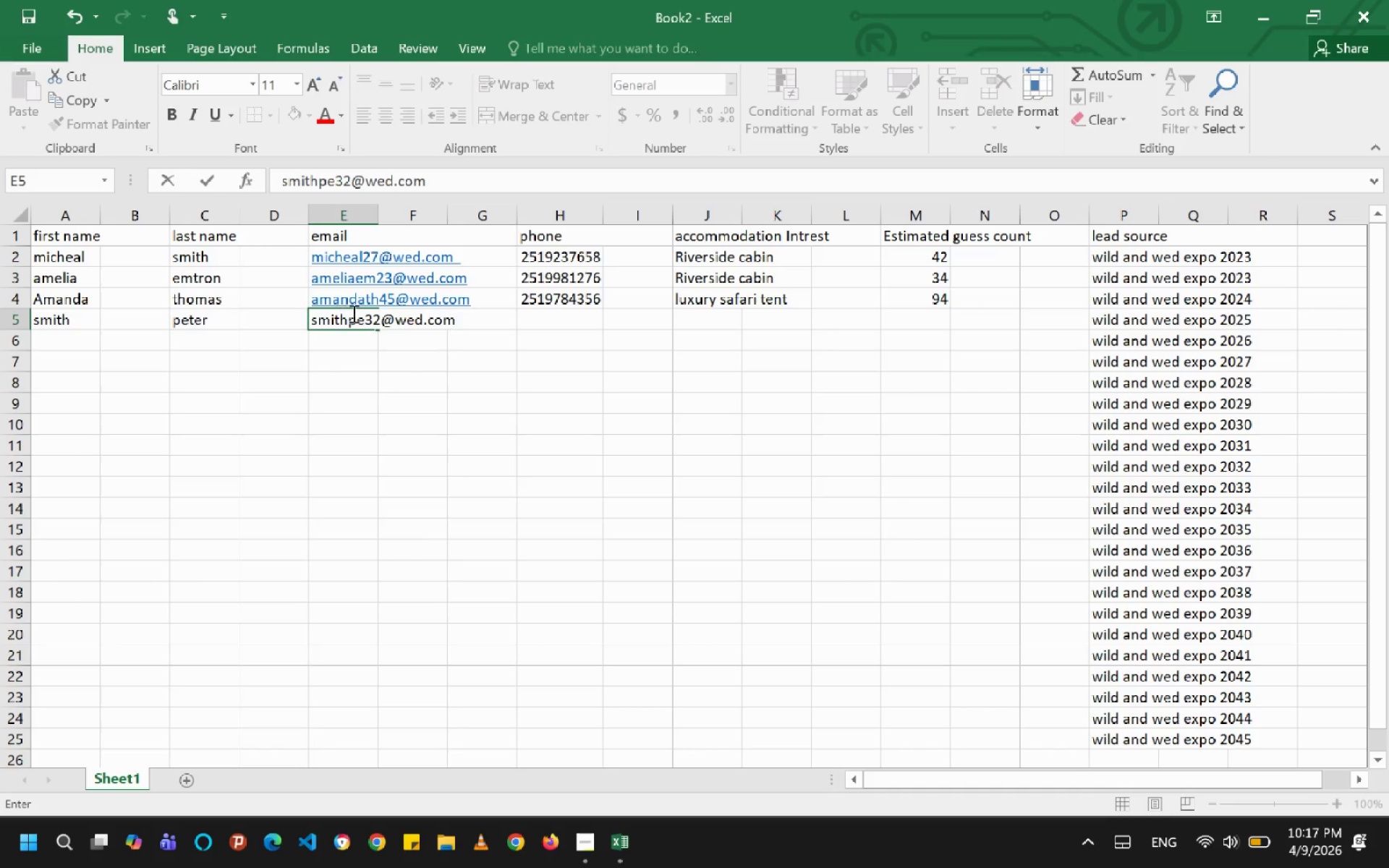 
left_click([534, 315])
 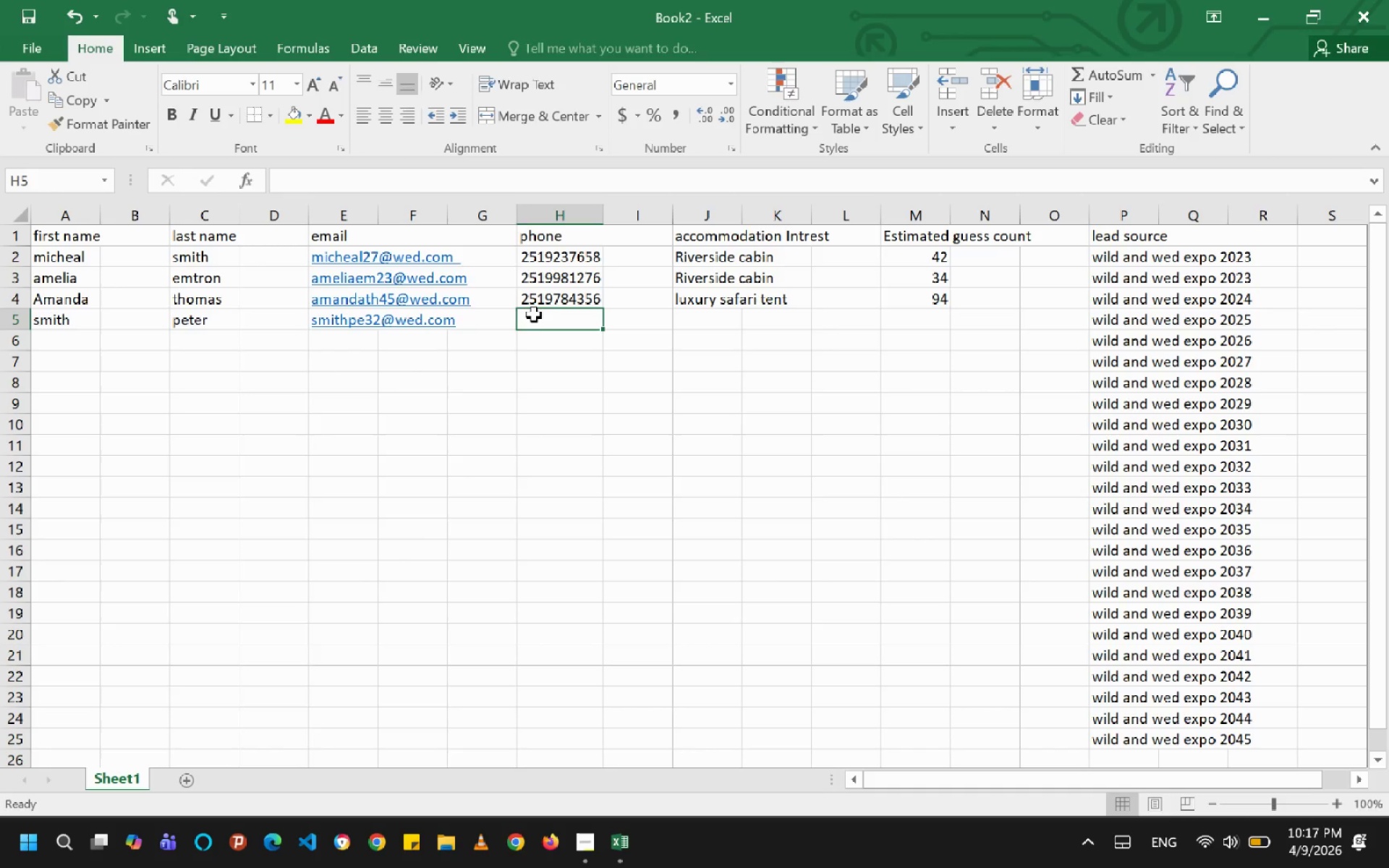 
type(25156809)
 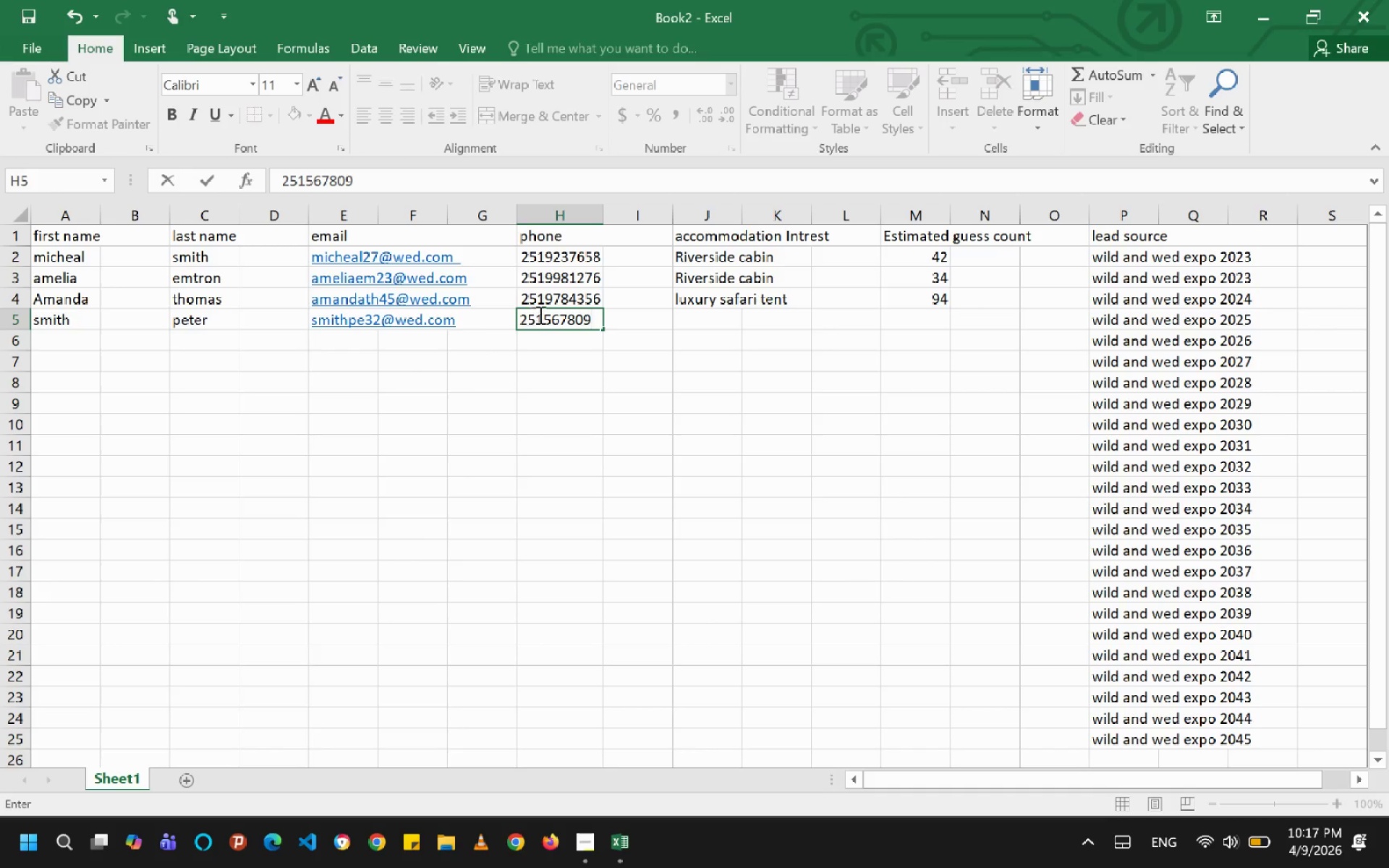 
hold_key(key=7, duration=0.31)
 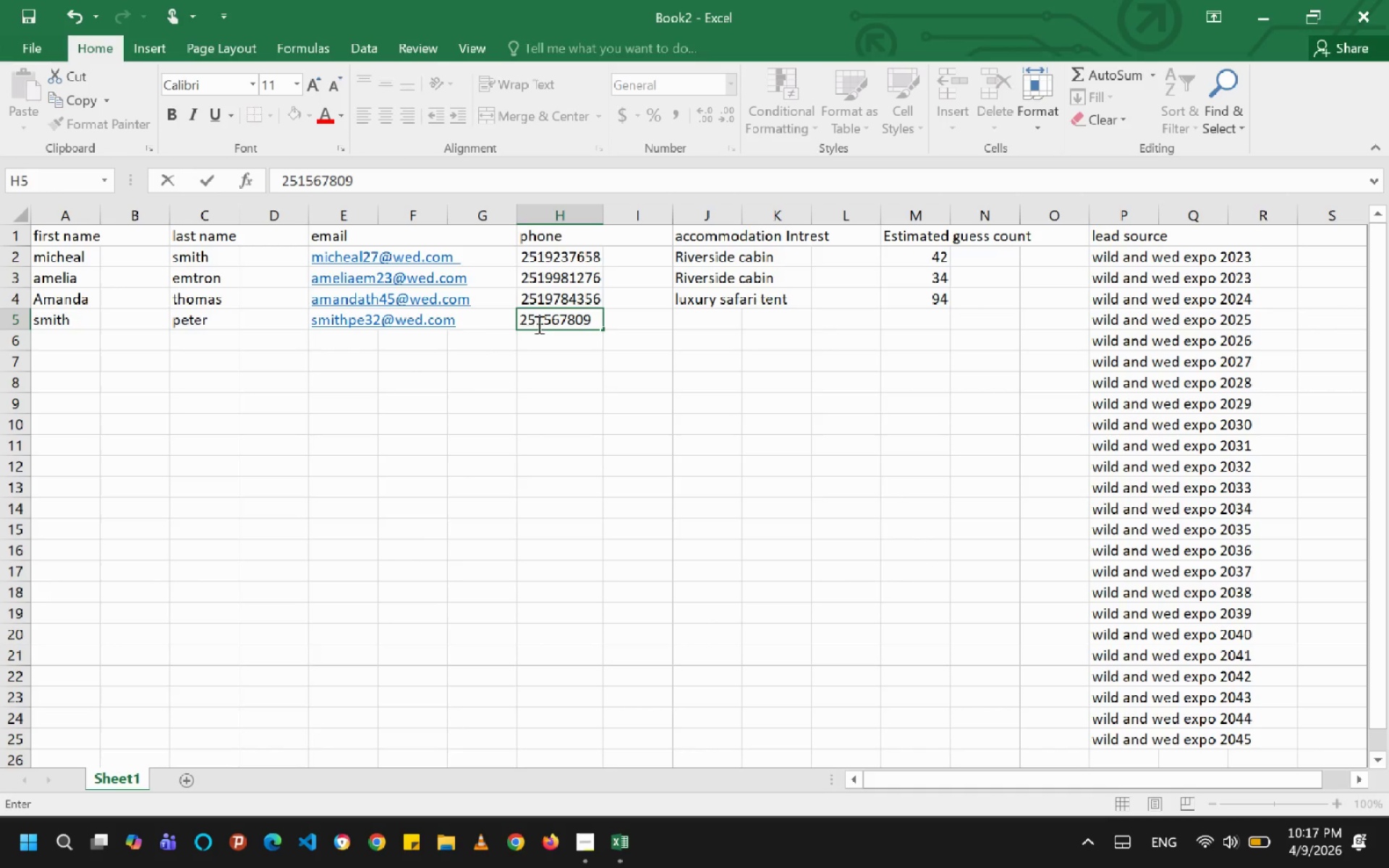 
key(ArrowLeft)
 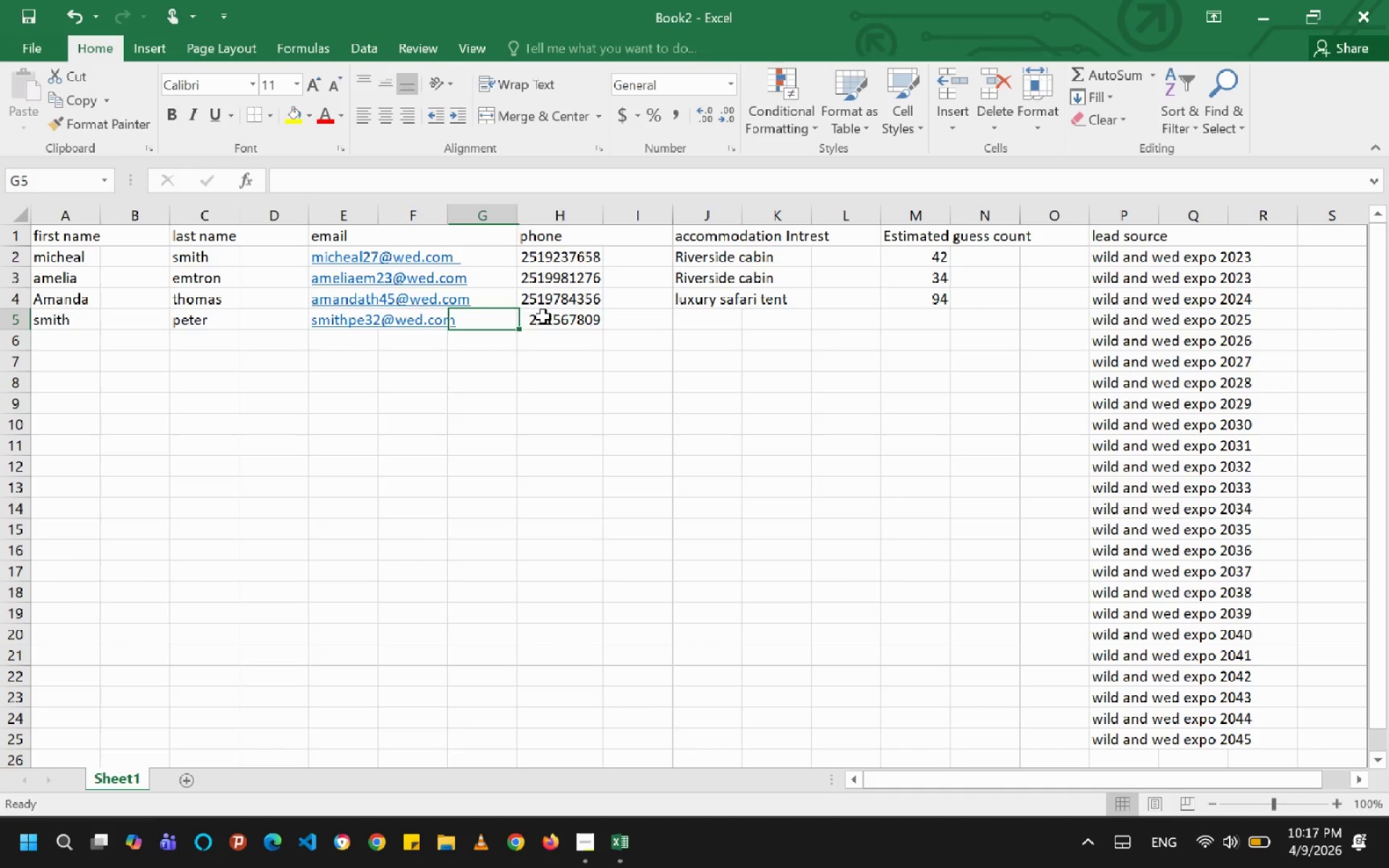 
key(ArrowLeft)
 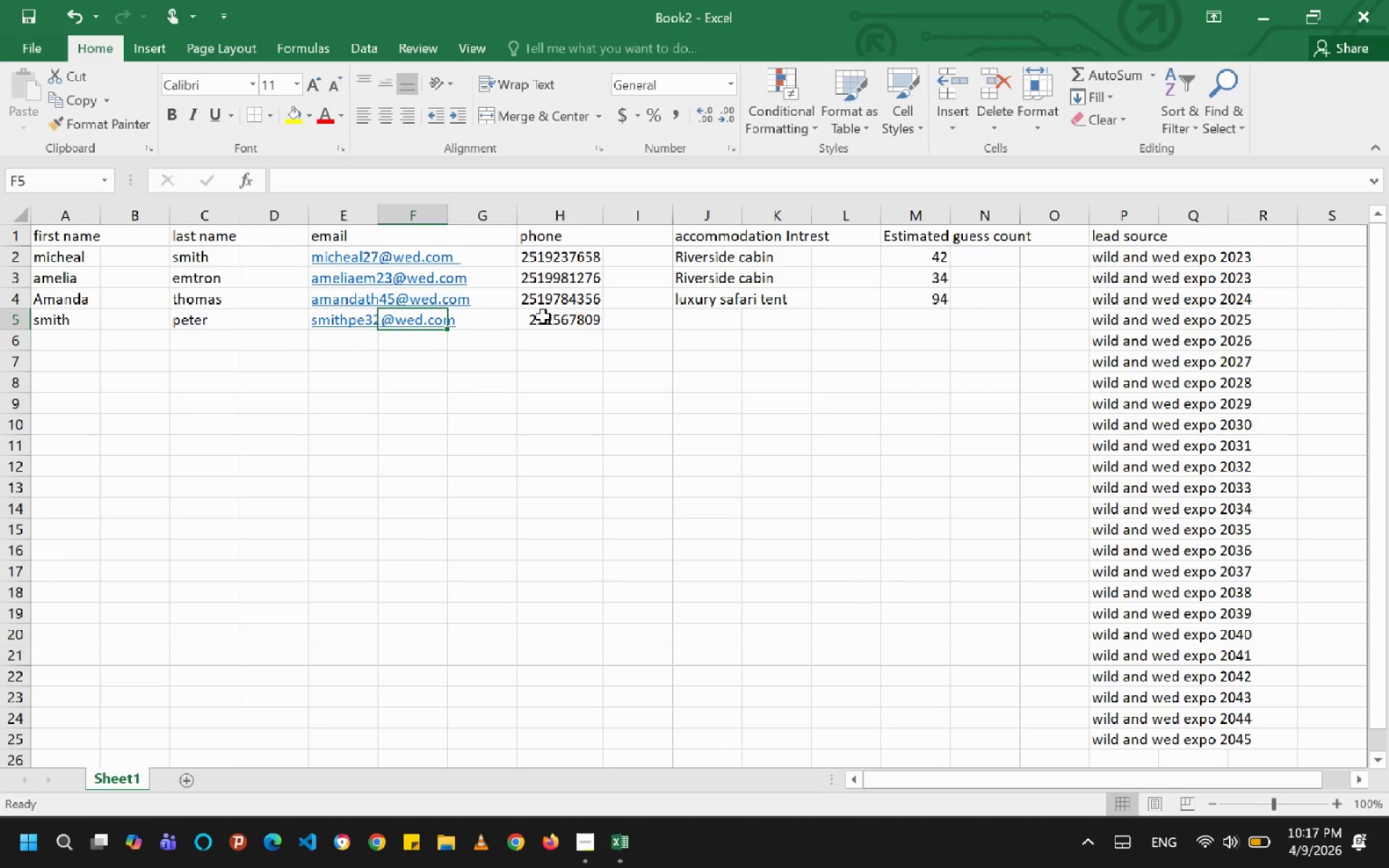 
key(ArrowRight)
 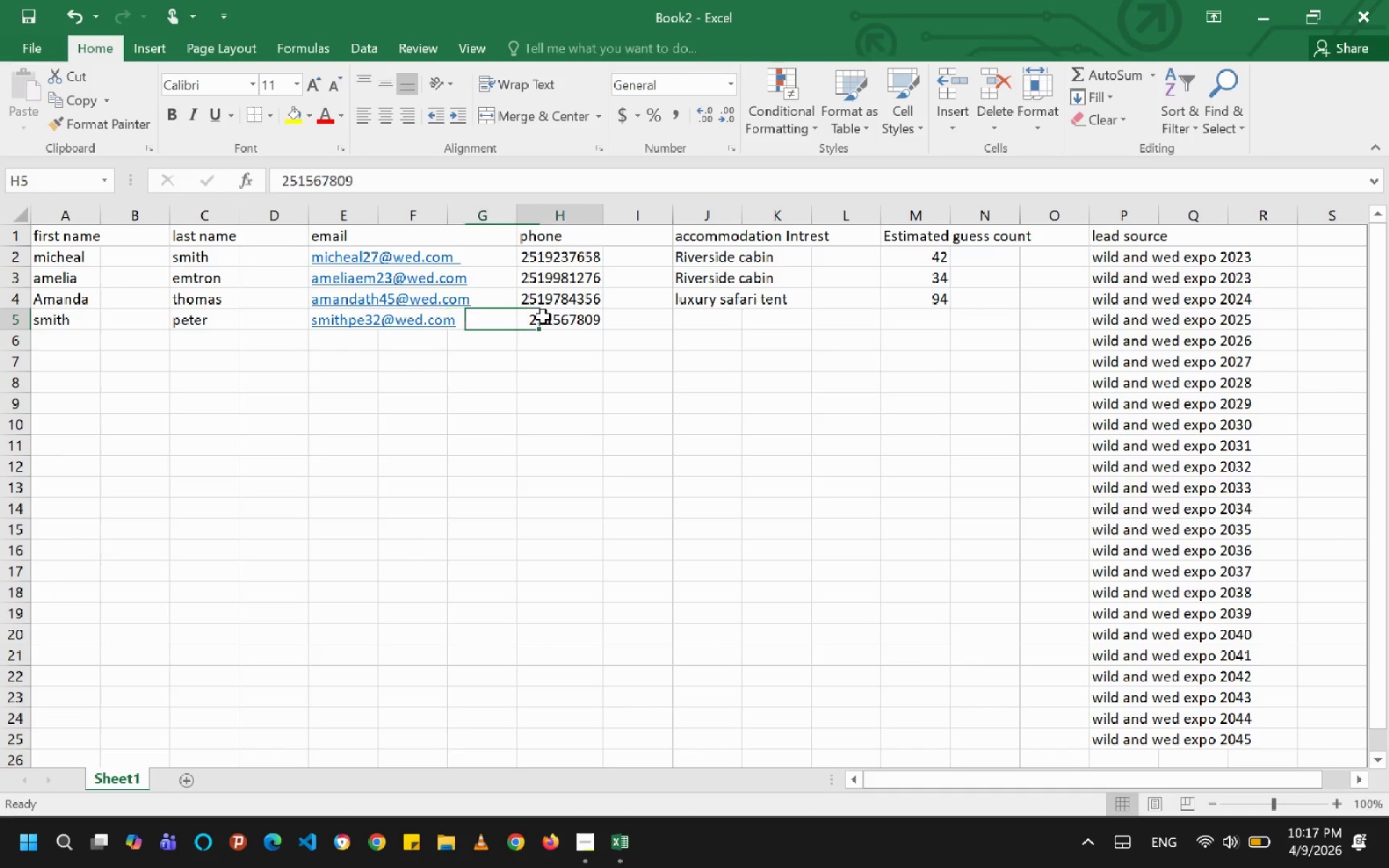 
key(ArrowRight)
 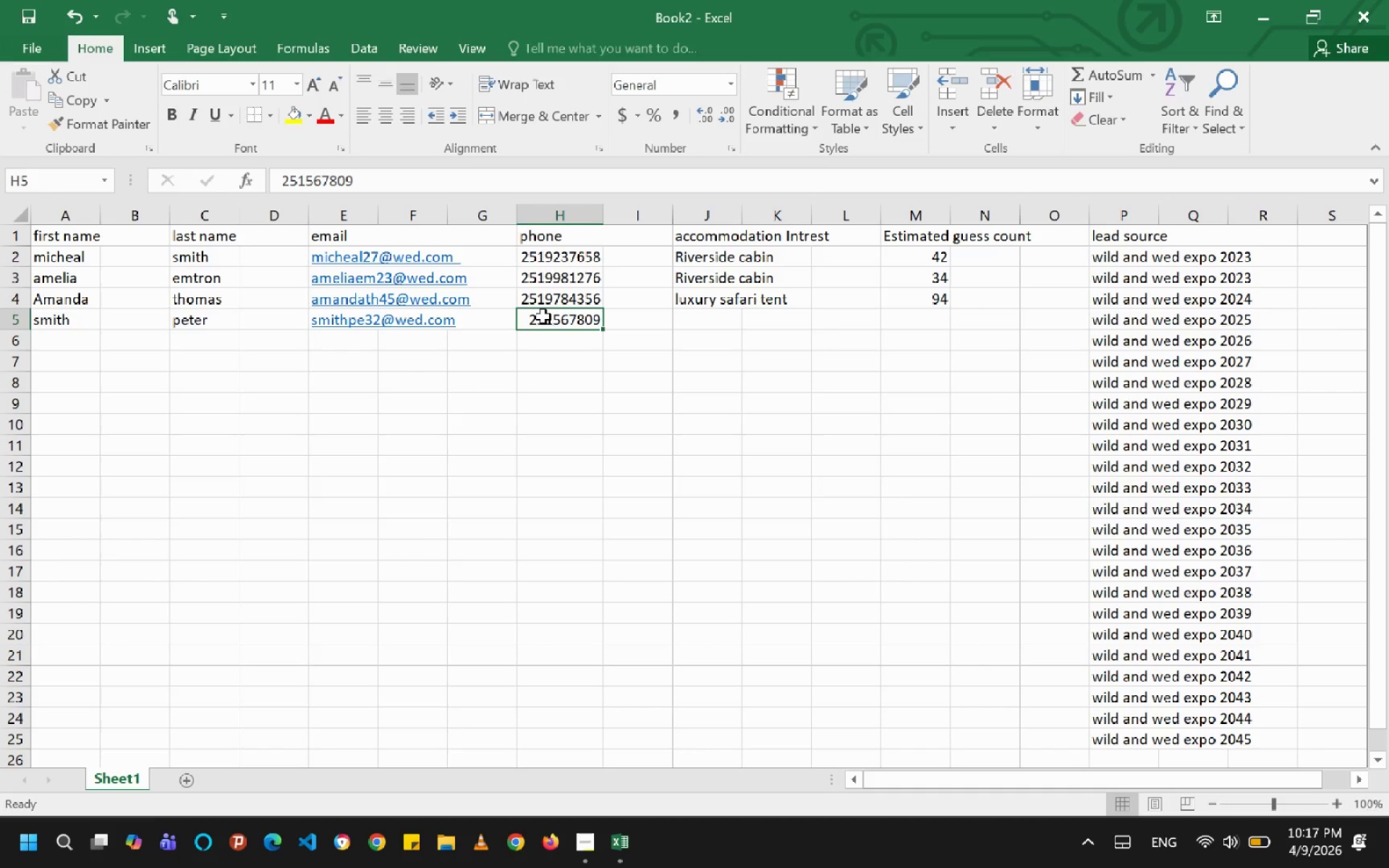 
double_click([543, 317])
 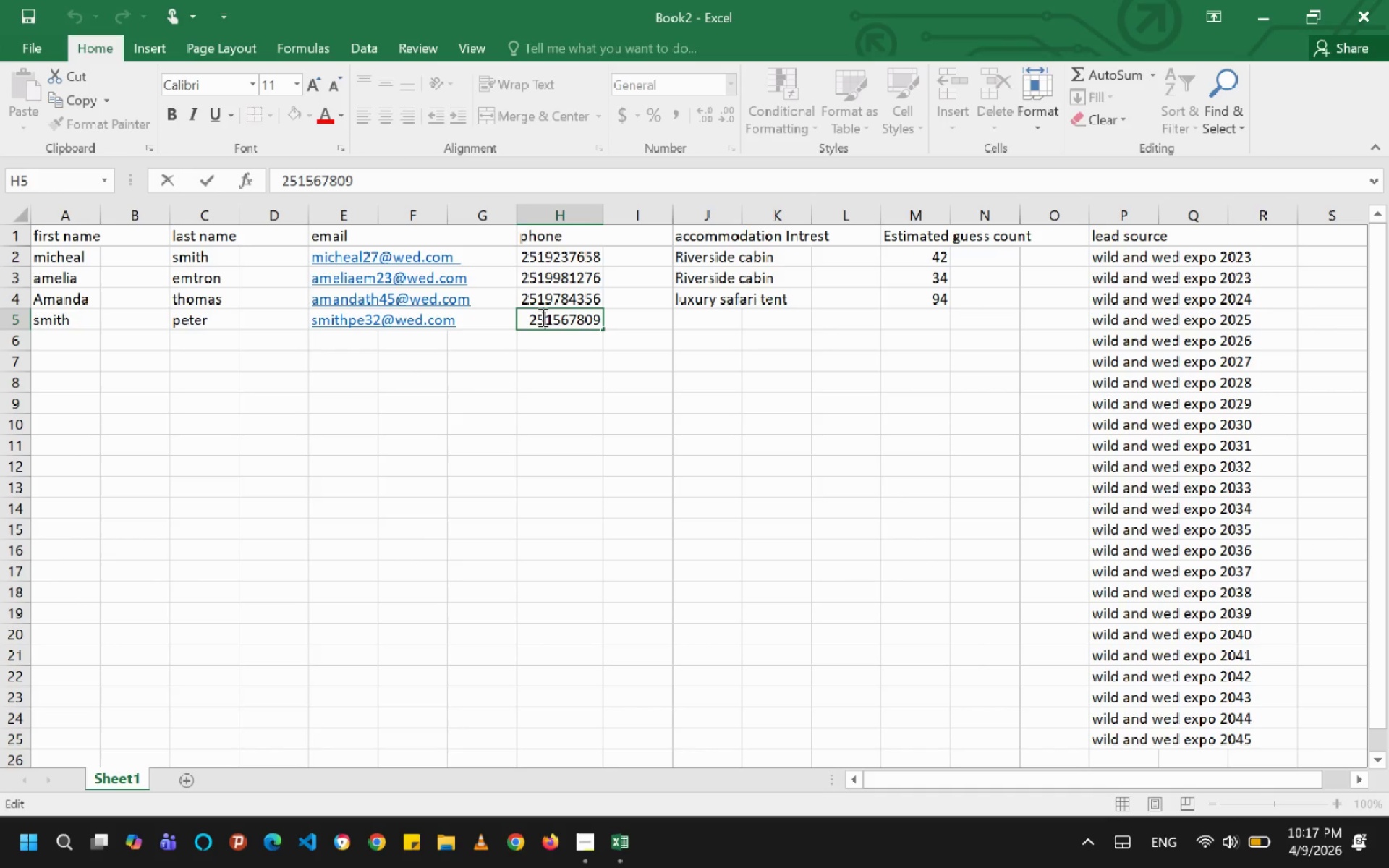 
left_click([552, 317])
 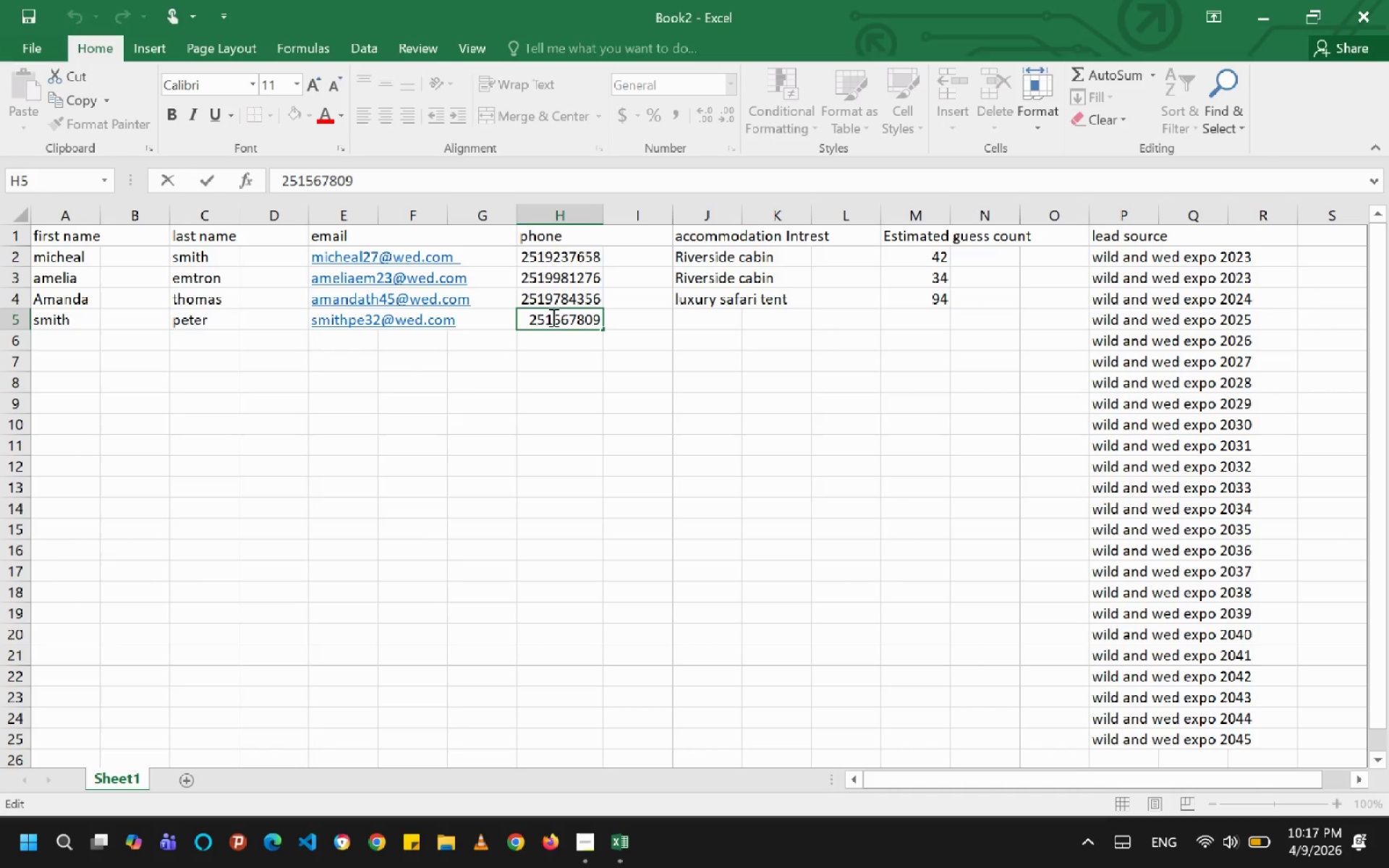 
key(9)
 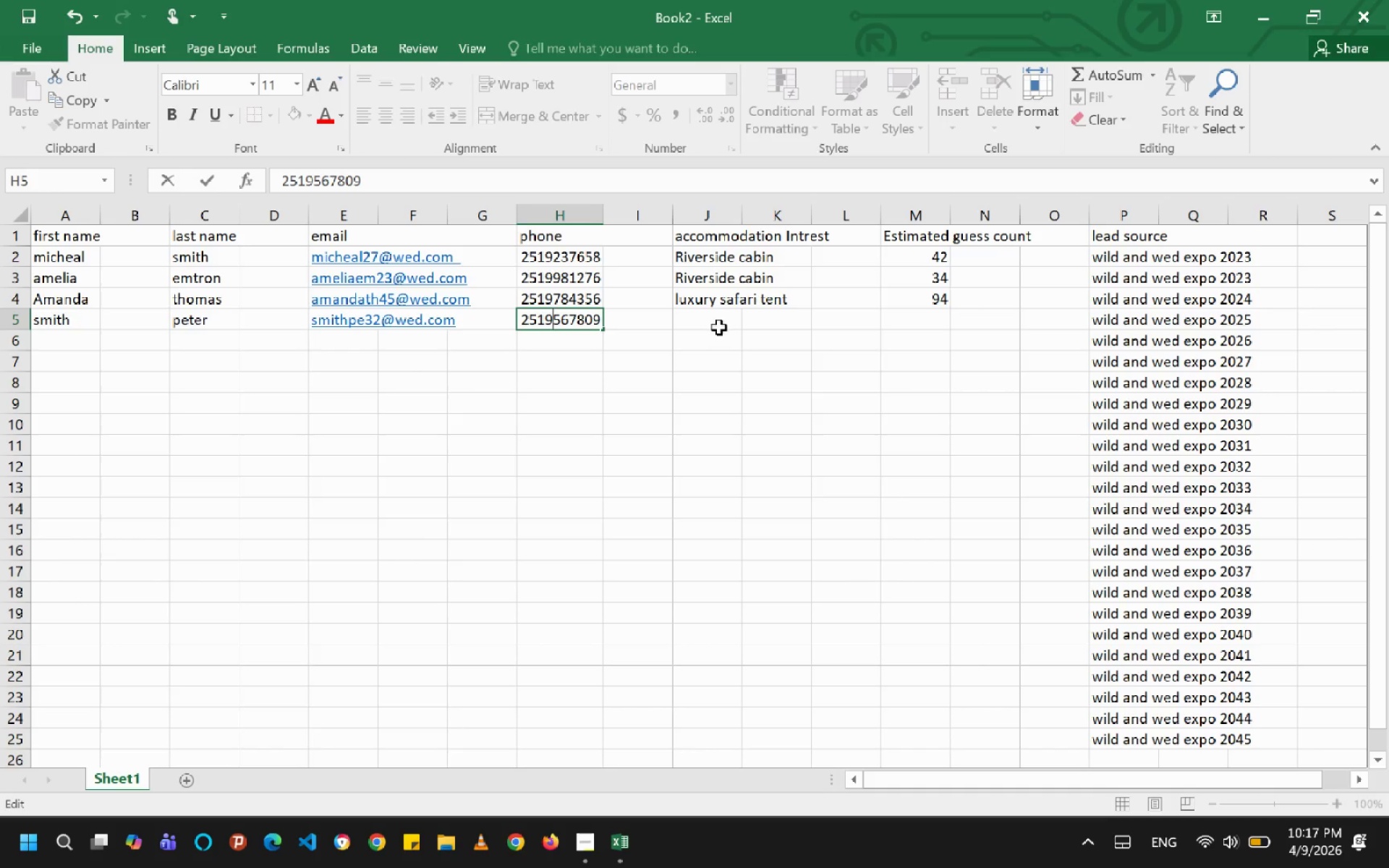 
left_click([719, 328])
 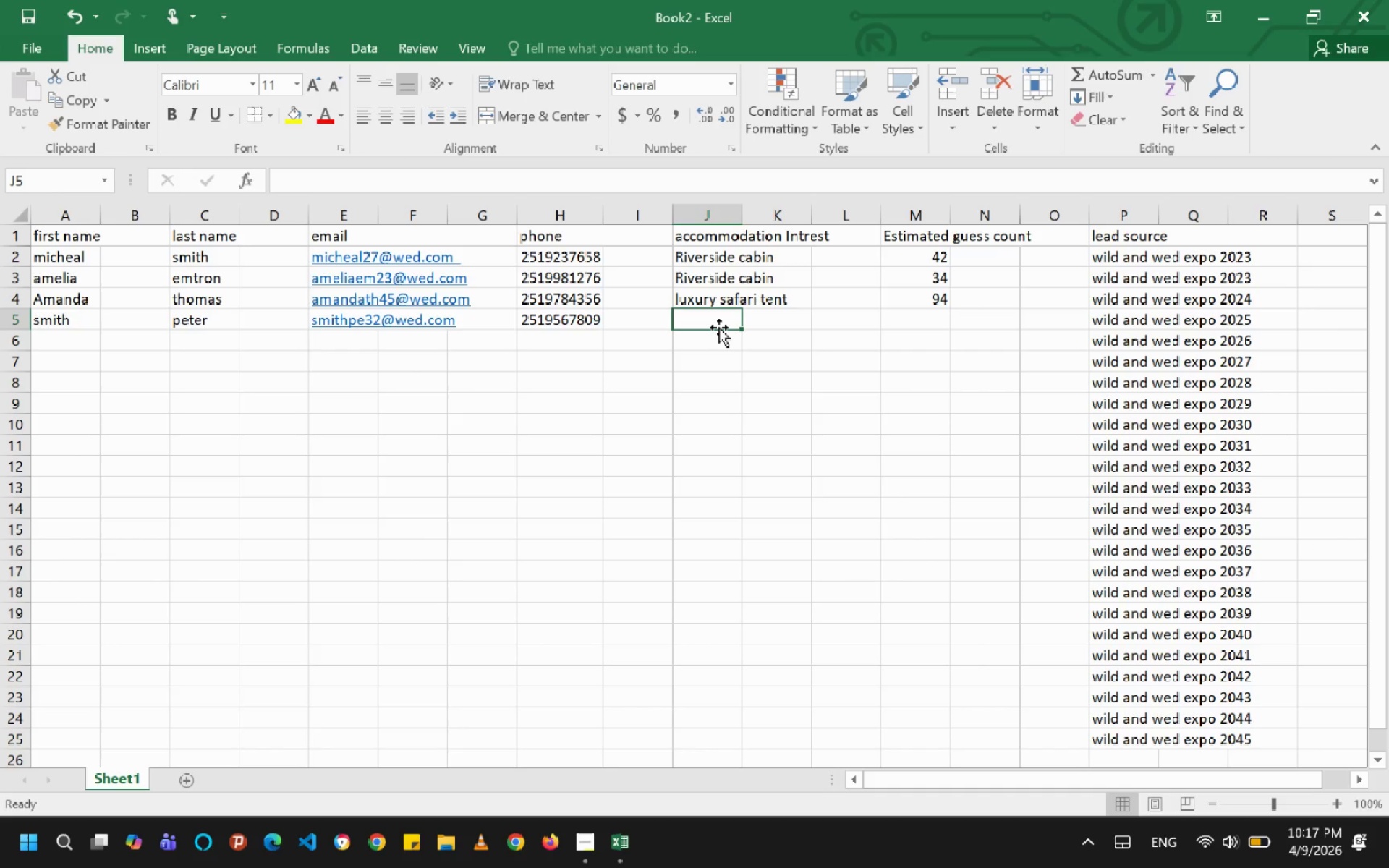 
wait(8.8)
 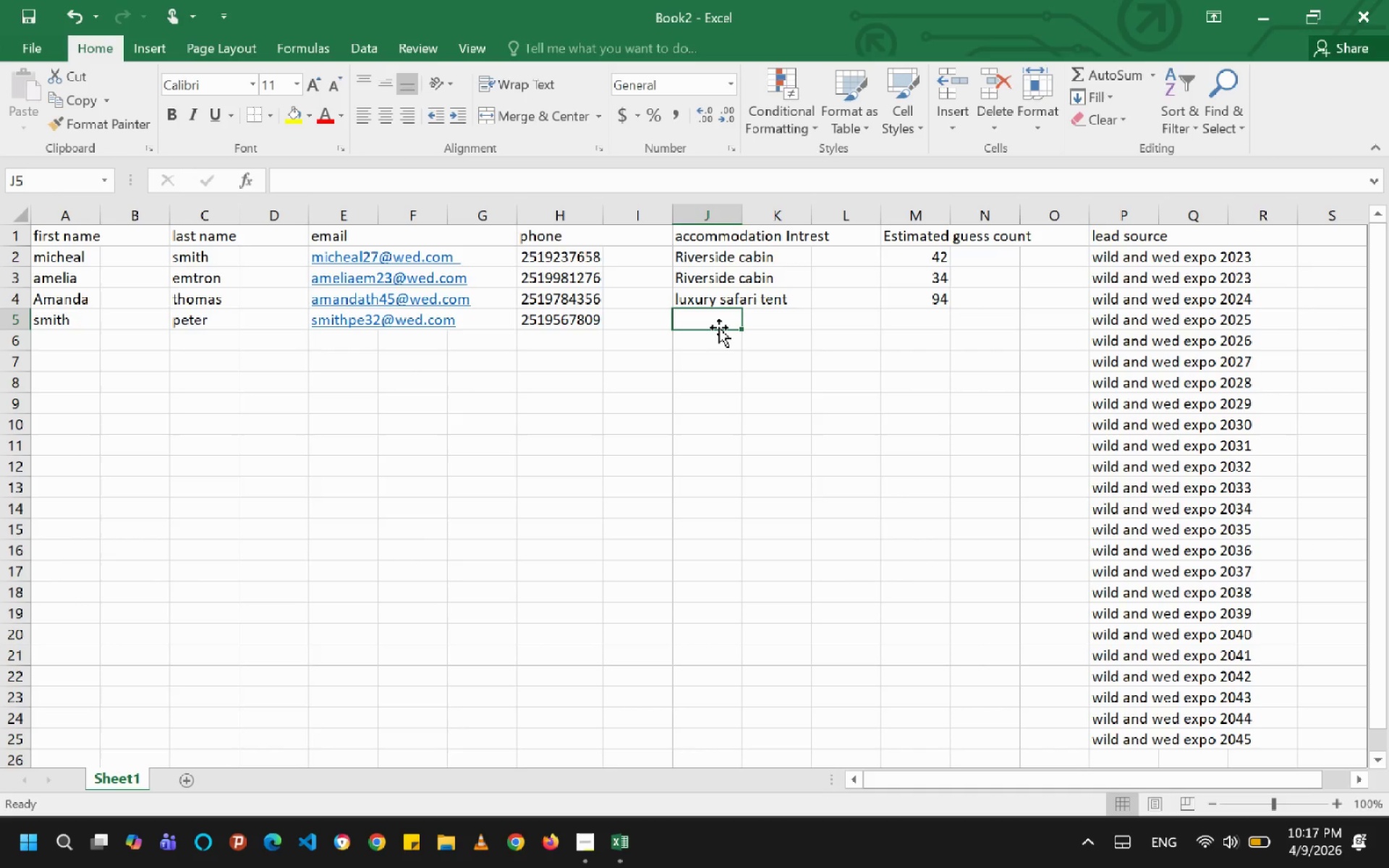 
hold_key(key=L, duration=0.34)
 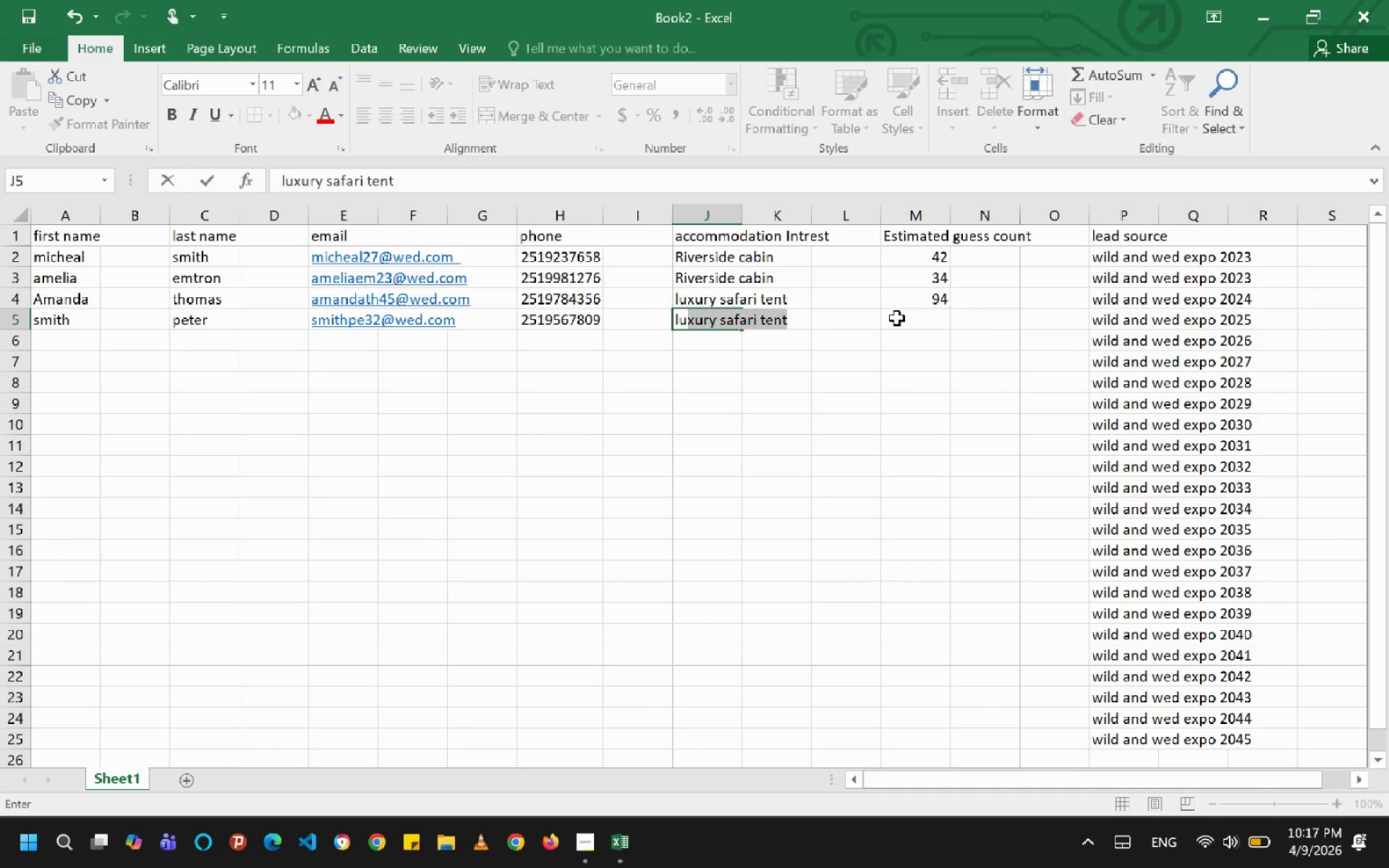 
key(U)
 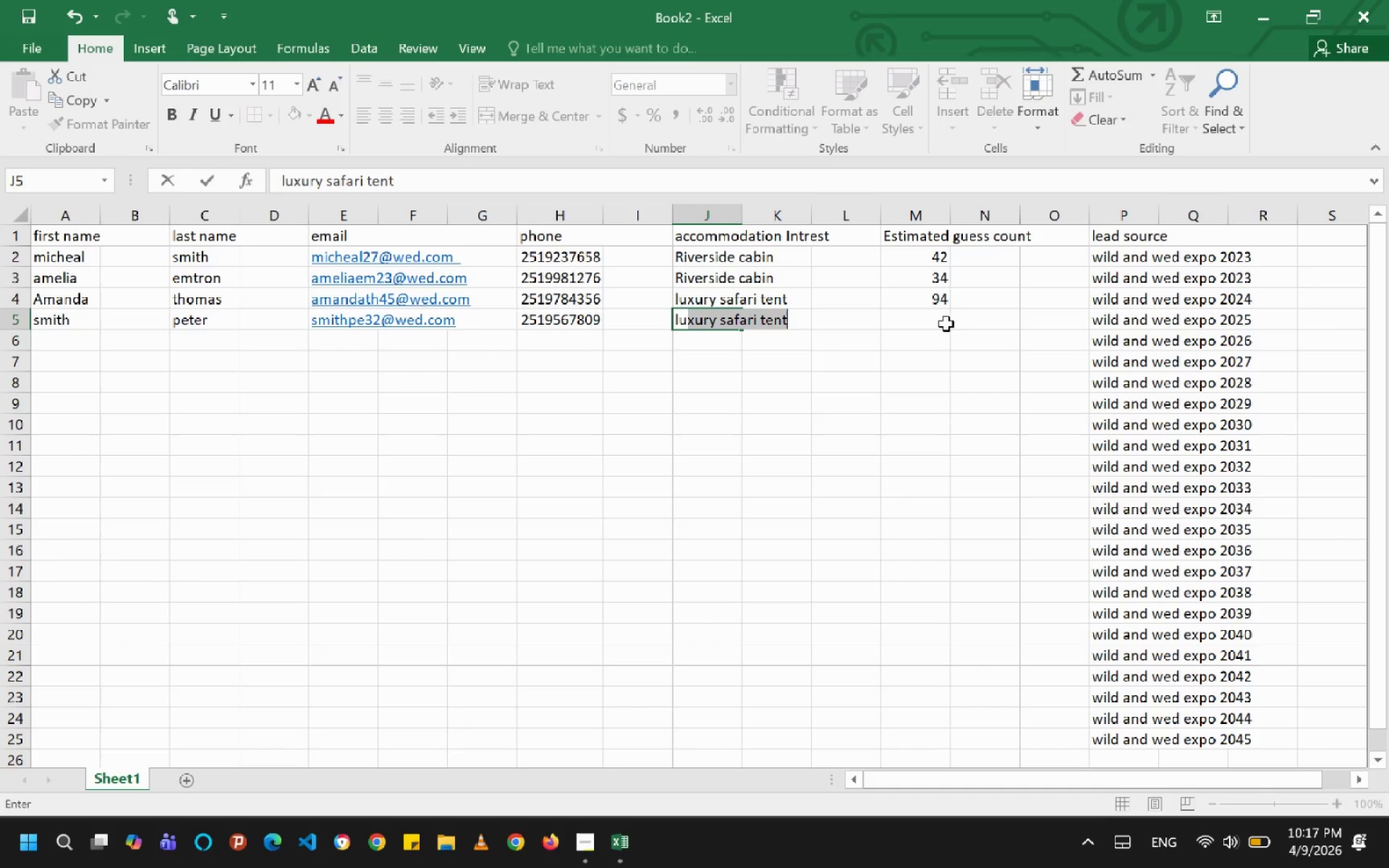 
left_click([947, 318])
 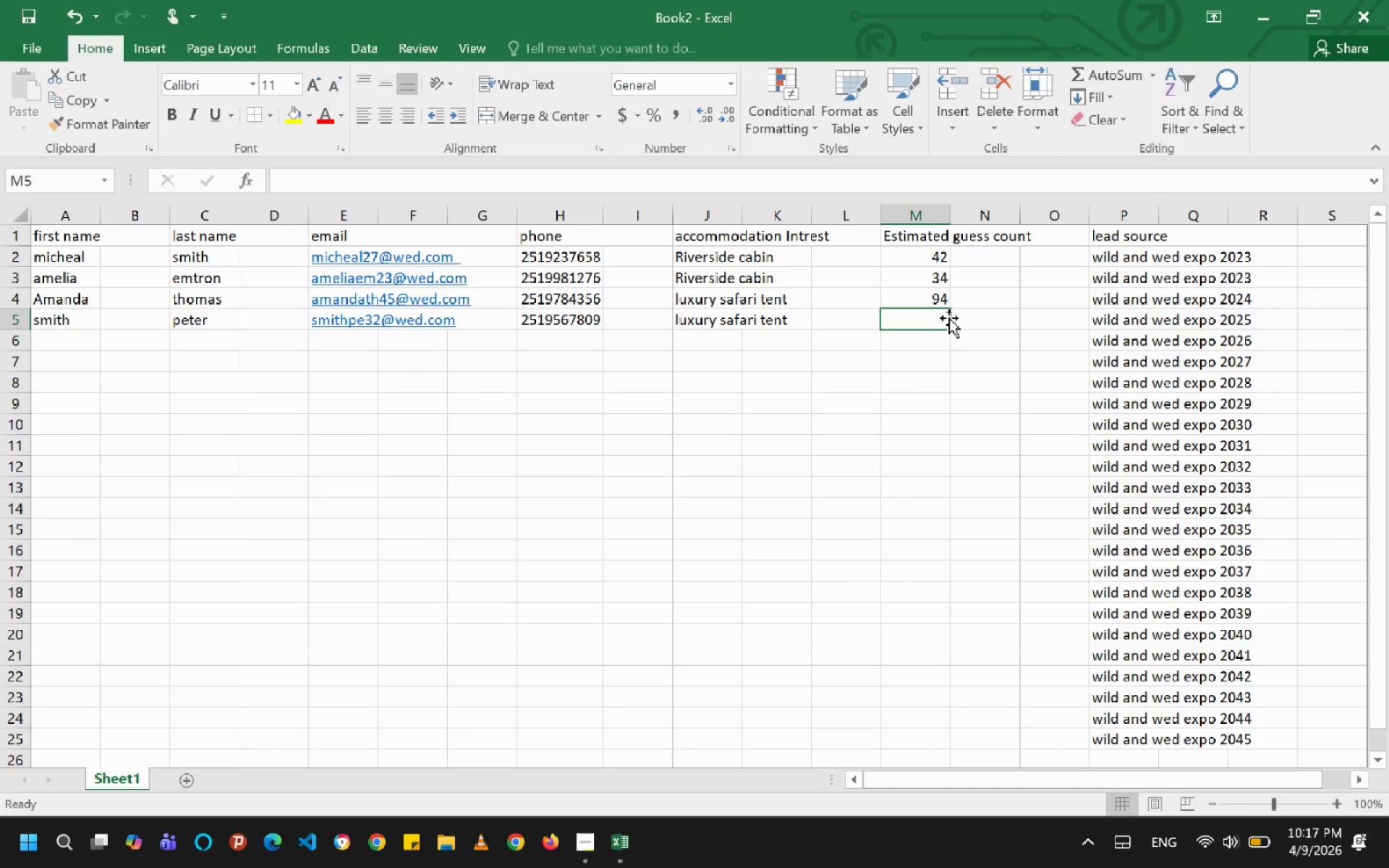 
type(156)
 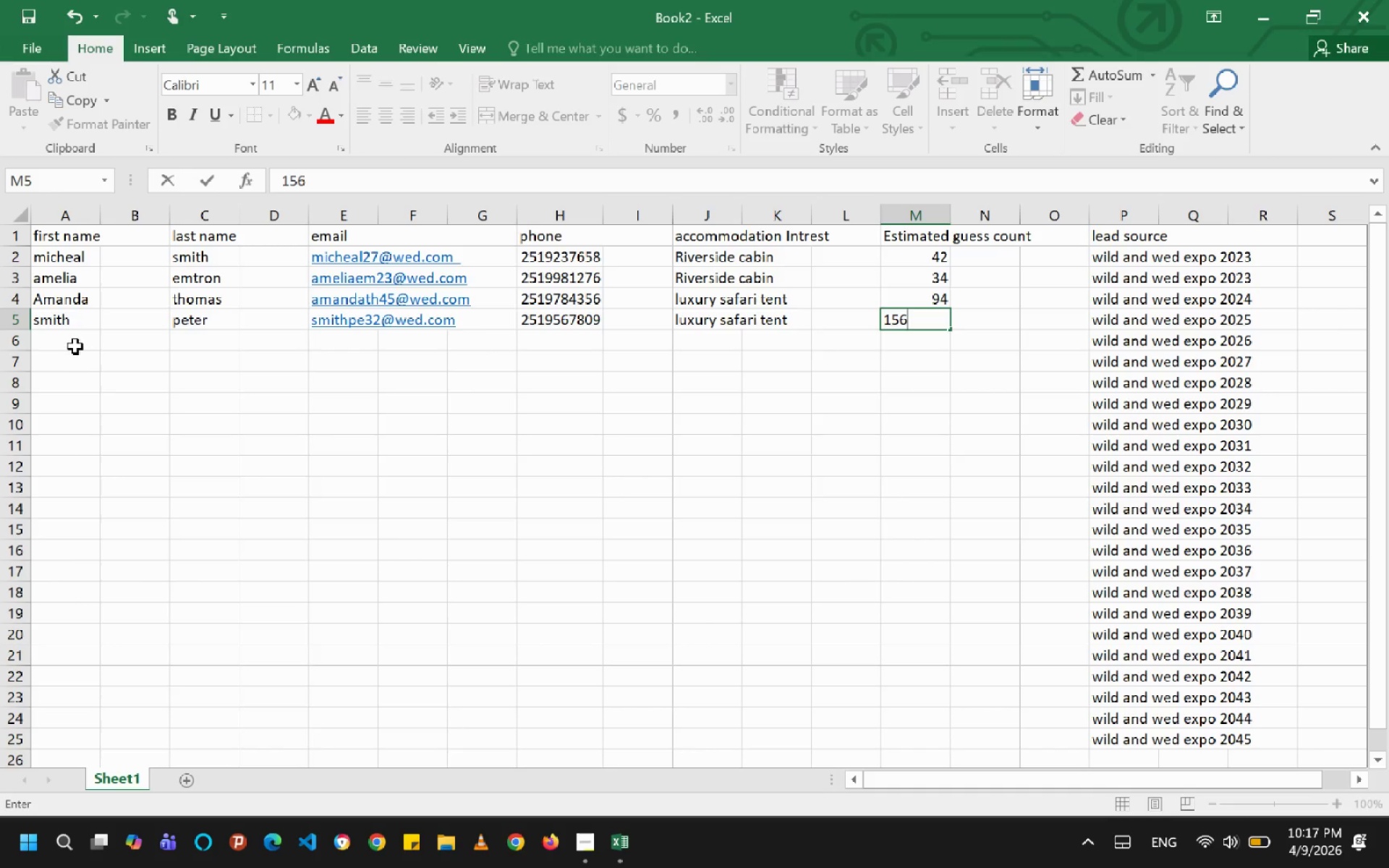 
left_click([75, 347])
 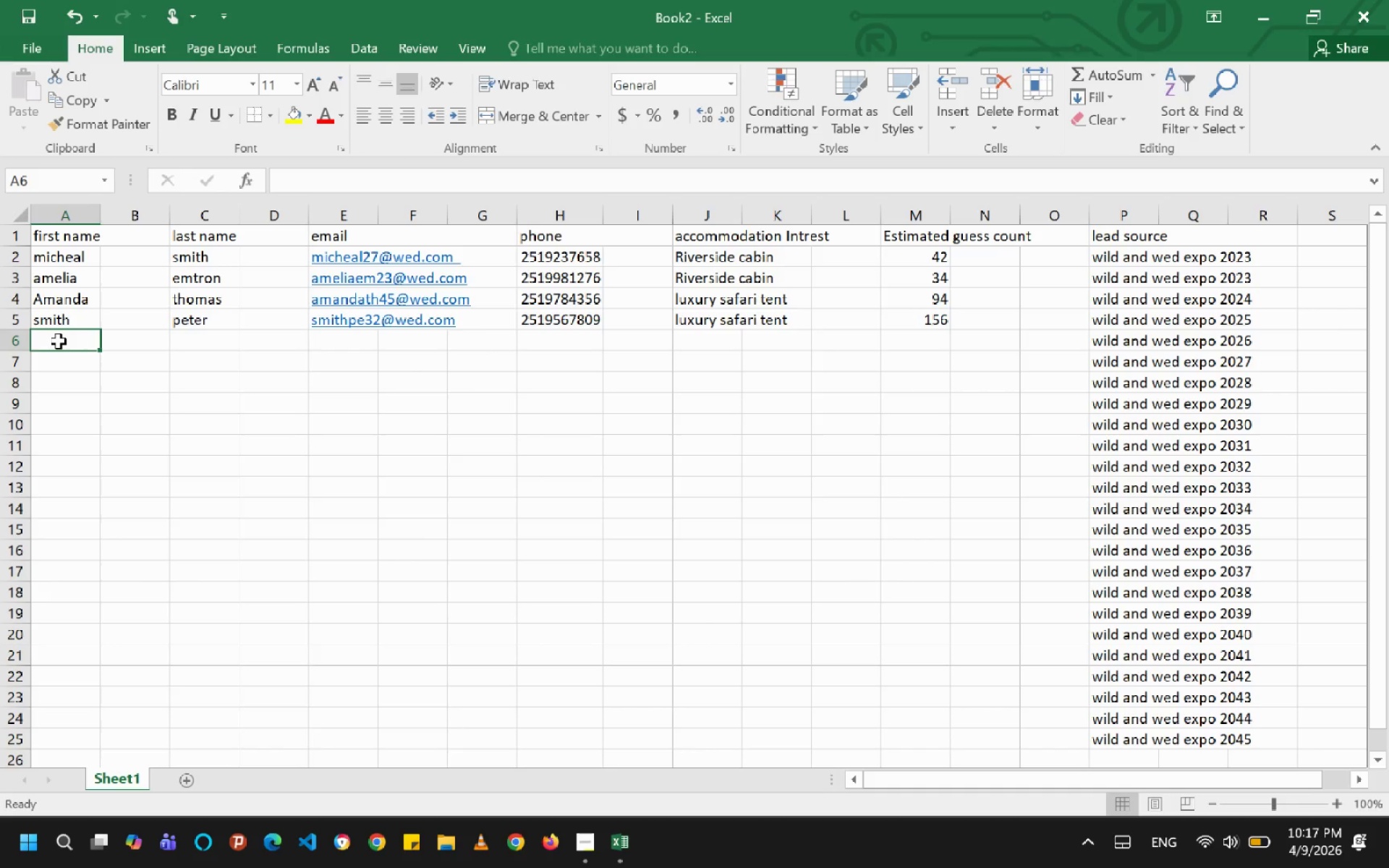 
type(ebethel)
 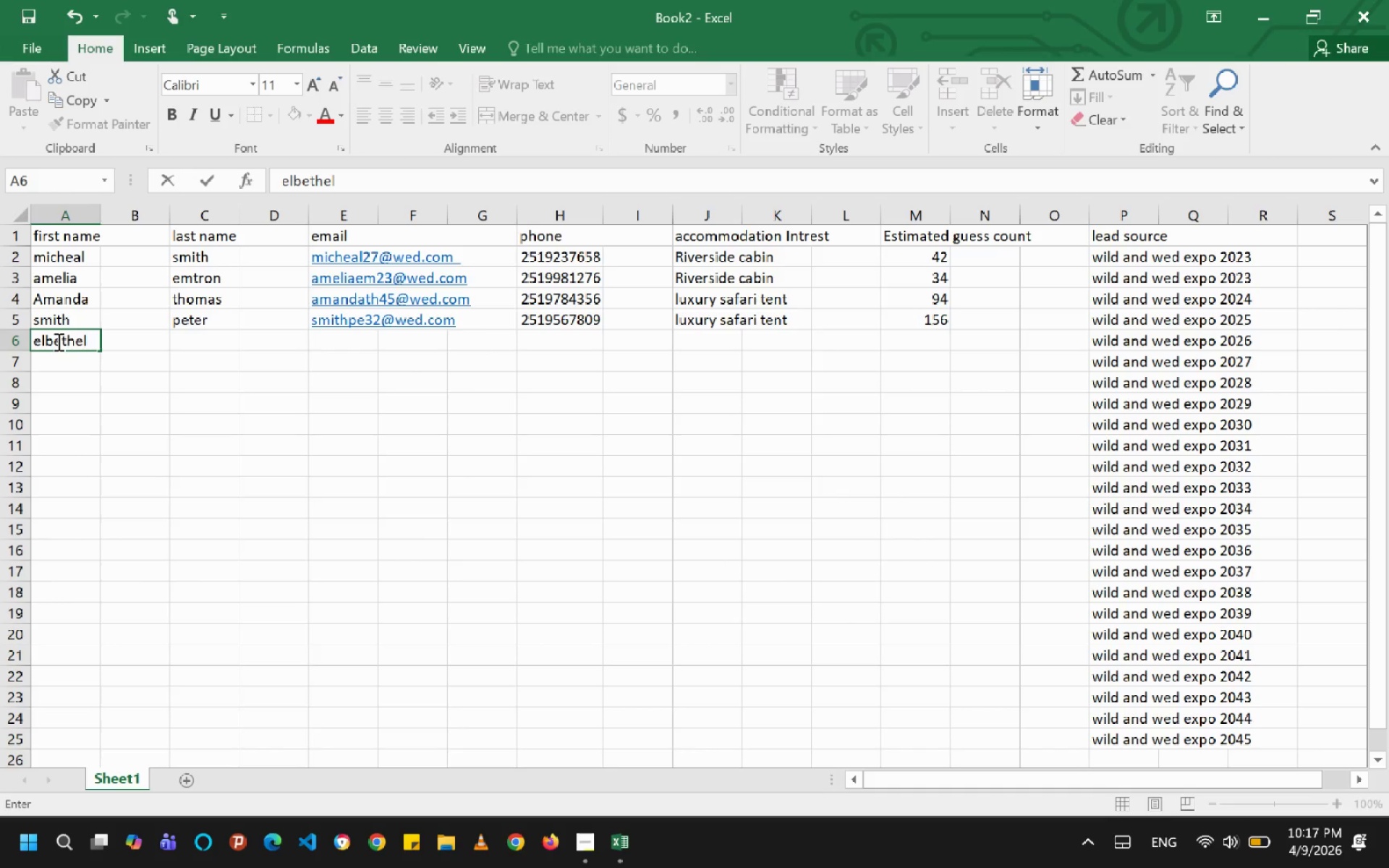 
left_click([188, 346])
 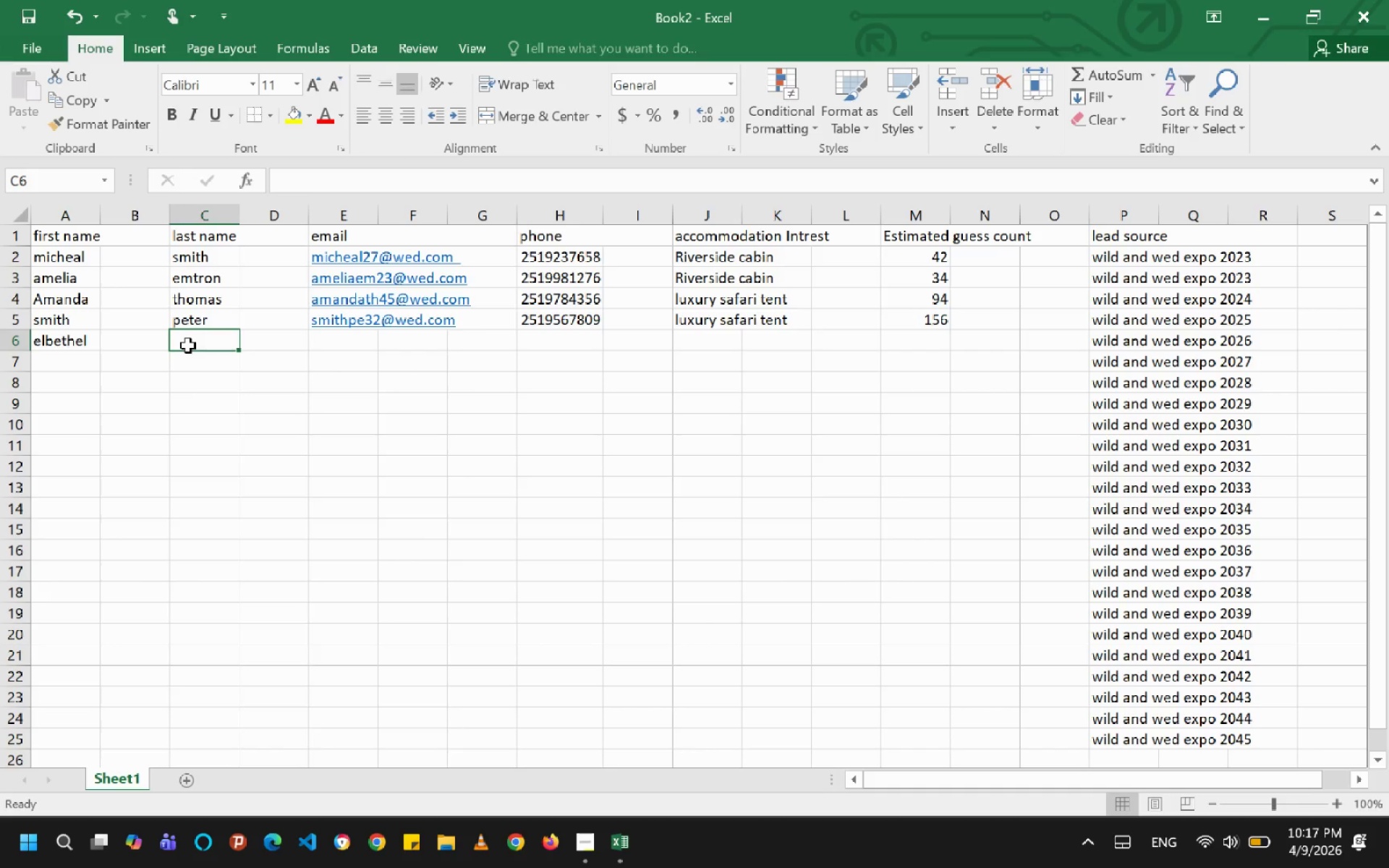 
type(abel)
 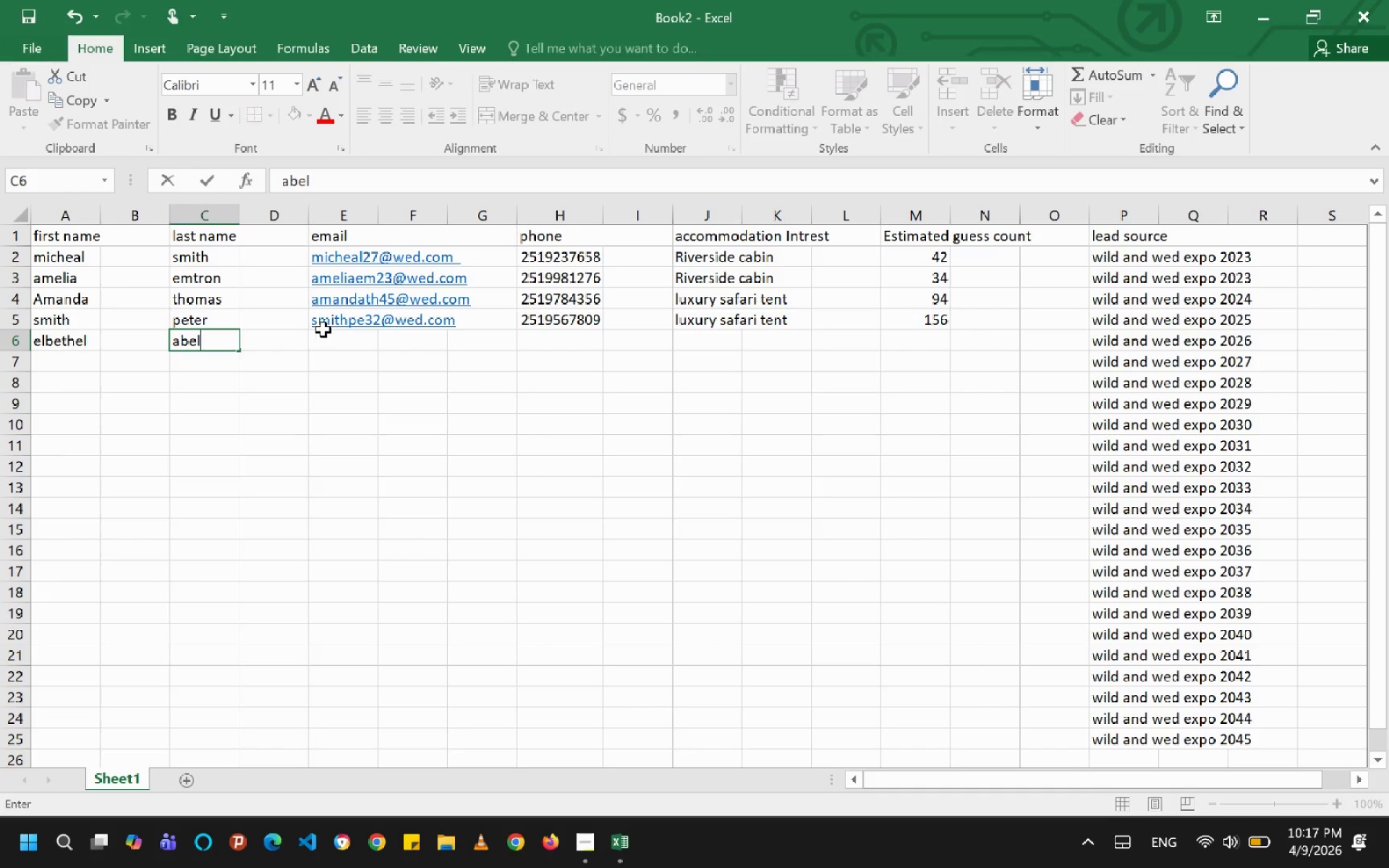 
left_click([326, 328])
 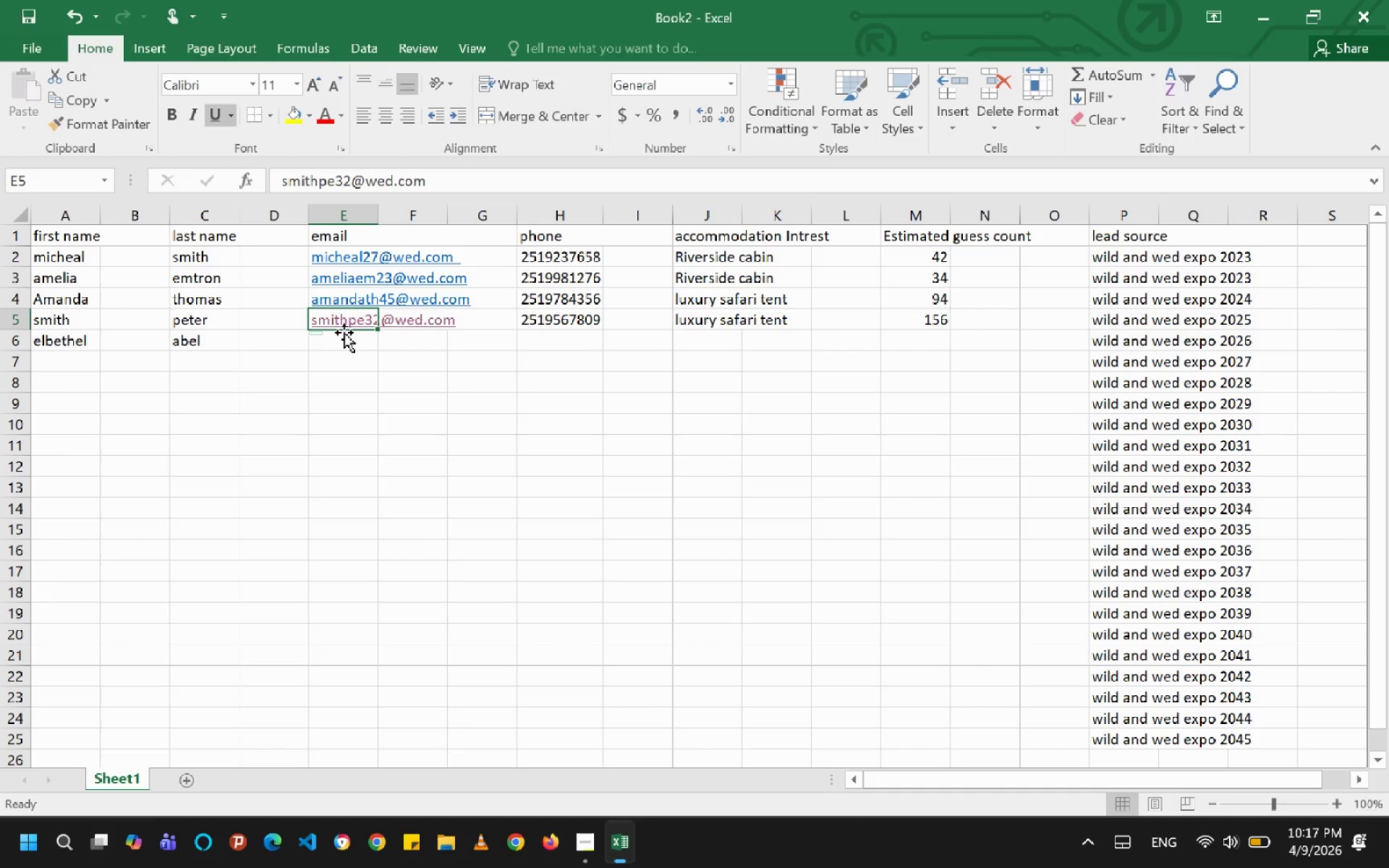 
left_click([351, 346])
 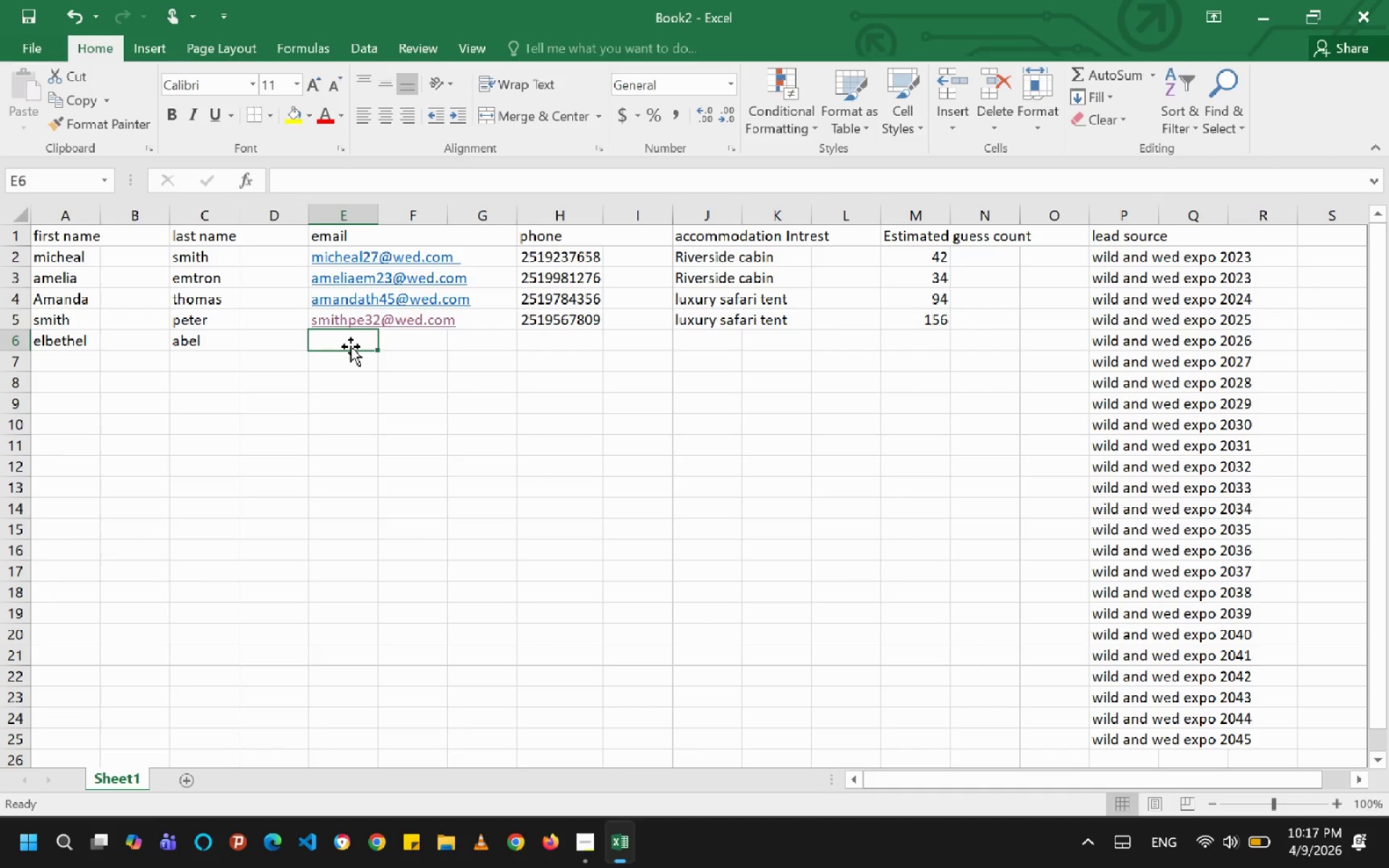 
type(eli2@WE)
key(Backspace)
key(Backspace)
key(Backspace)
type(ABE43@WED.CM)
 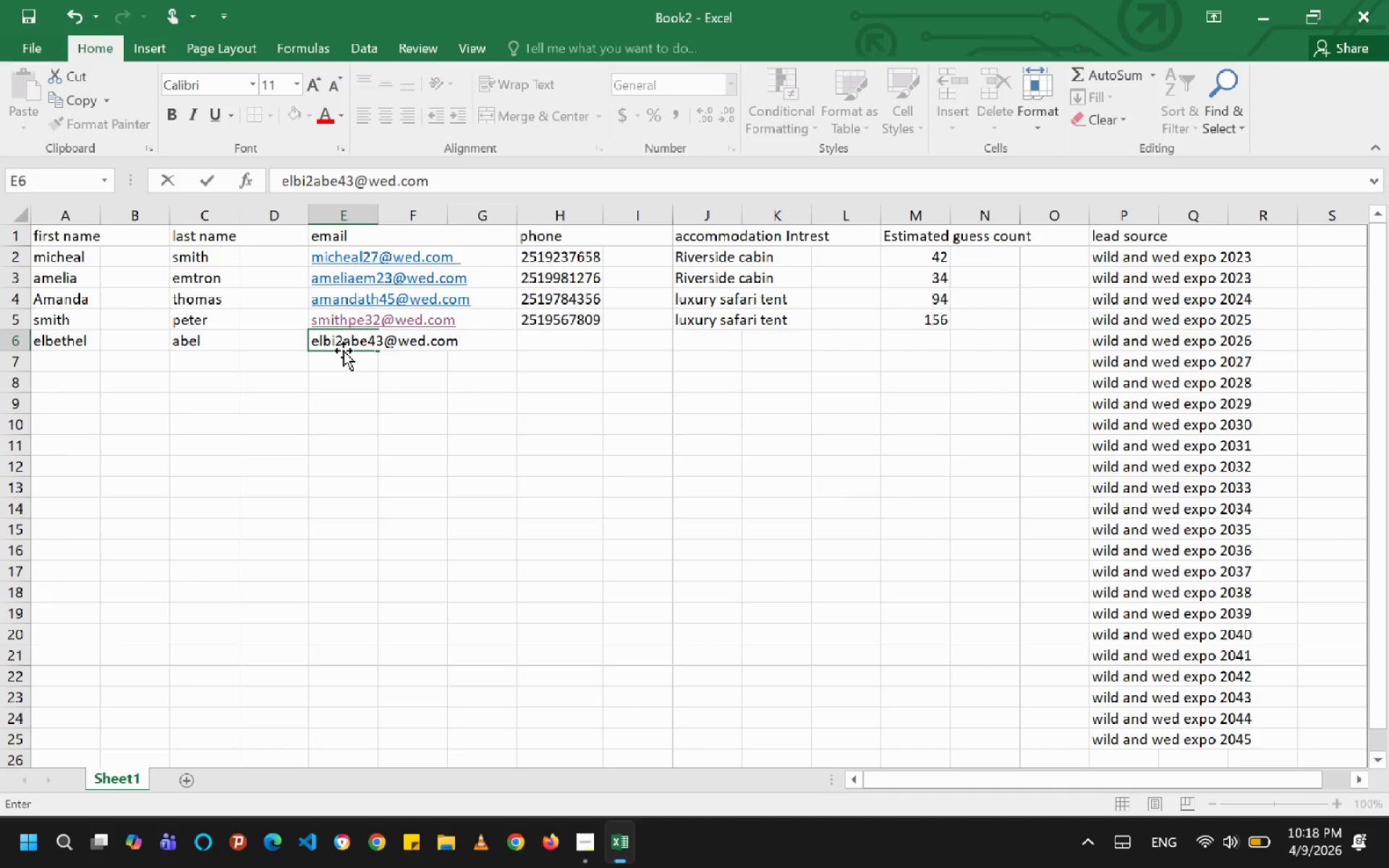 
hold_key(key=CapsLock, duration=0.47)
 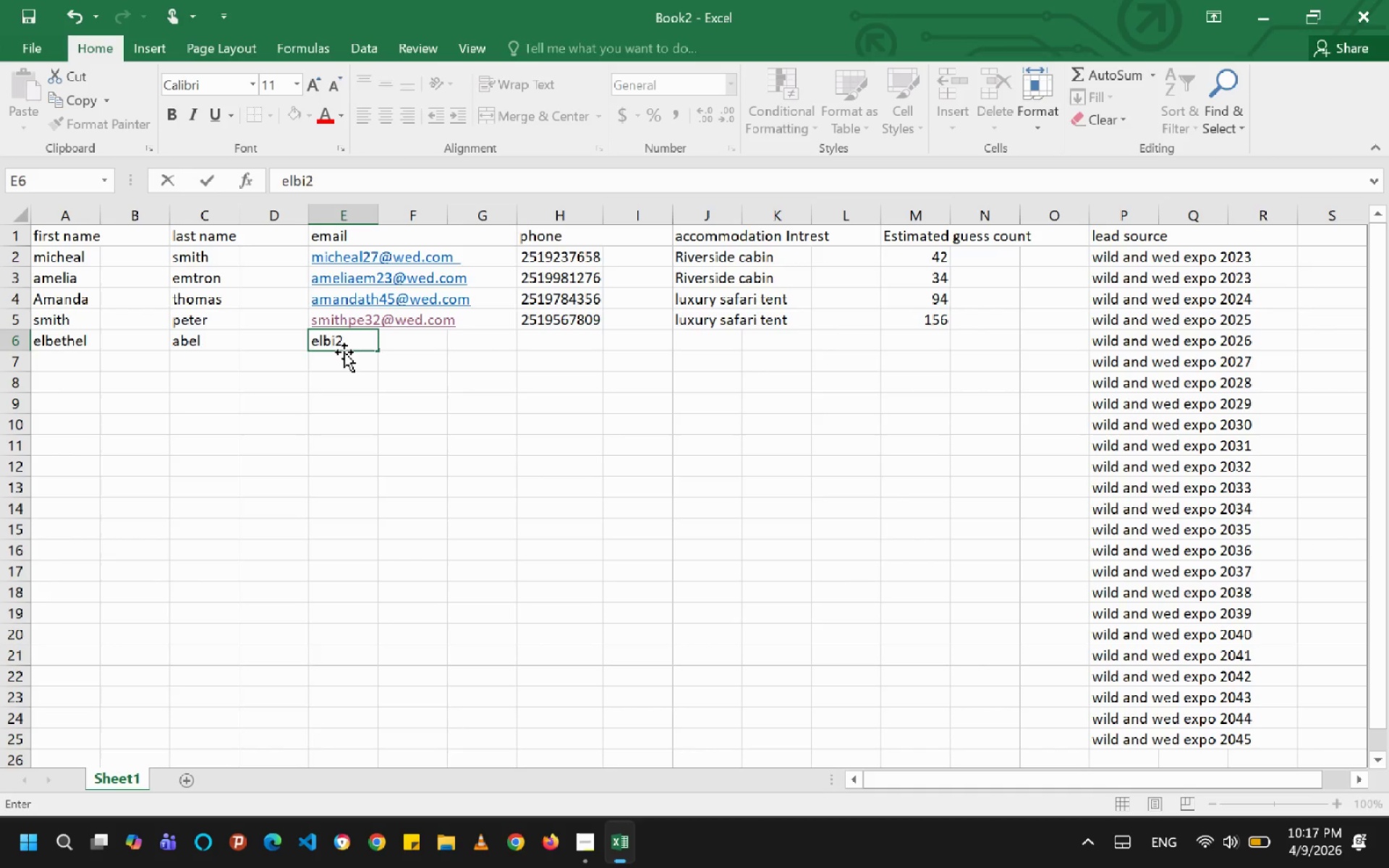 
hold_key(key=O, duration=0.33)
 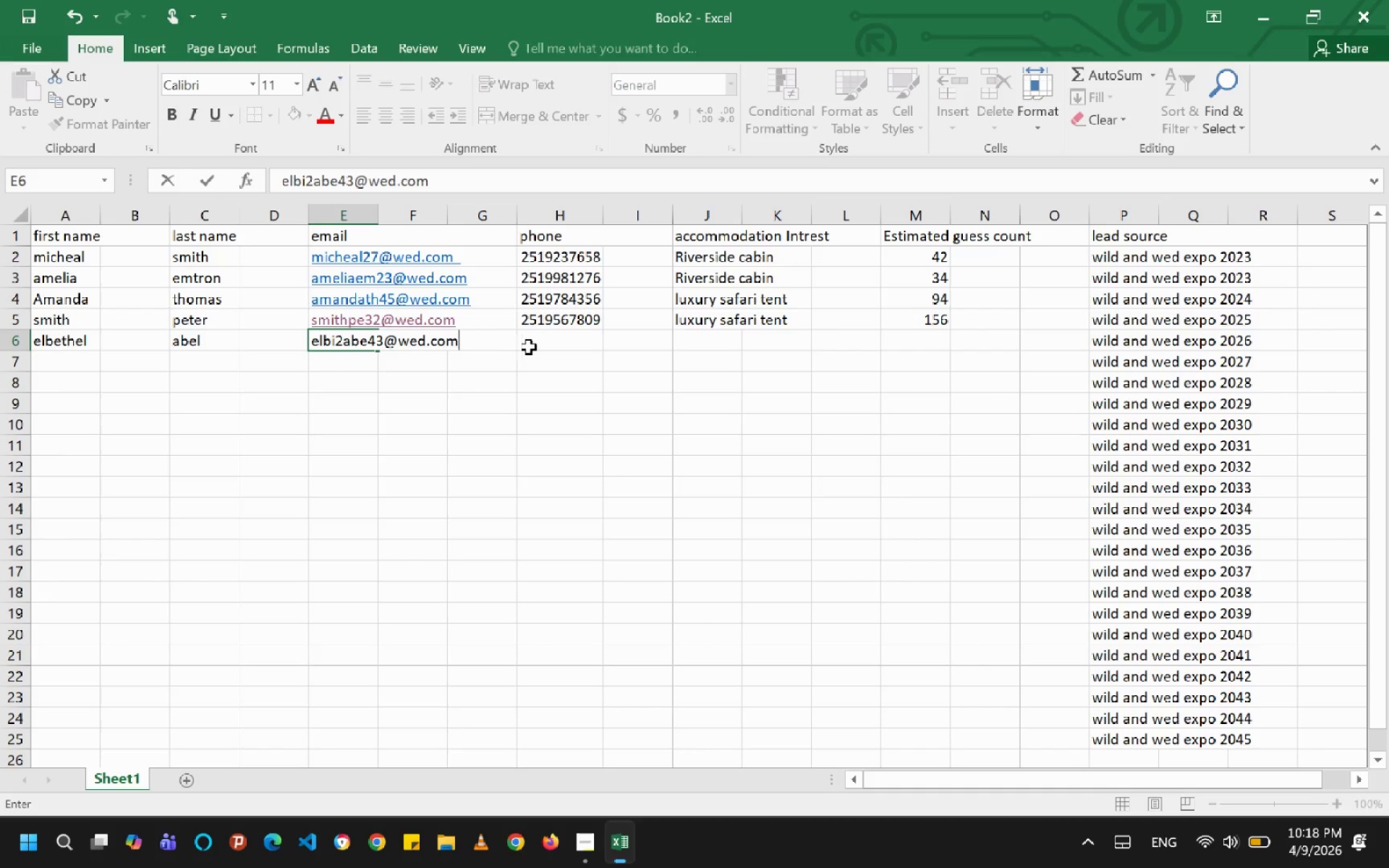 
left_click([530, 347])
 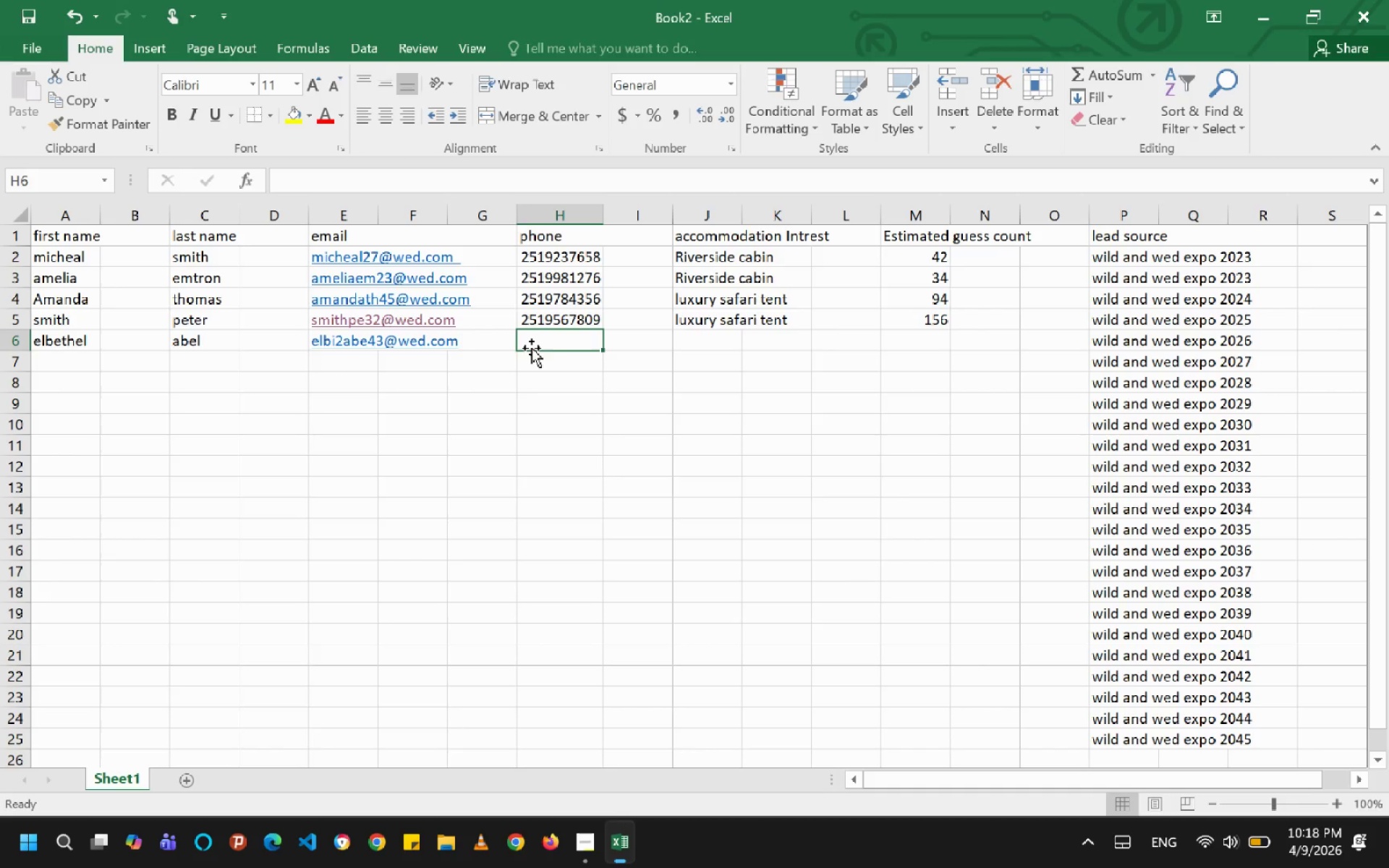 
type(2415)
key(Backspace)
key(Backspace)
key(Backspace)
type(519456791)
 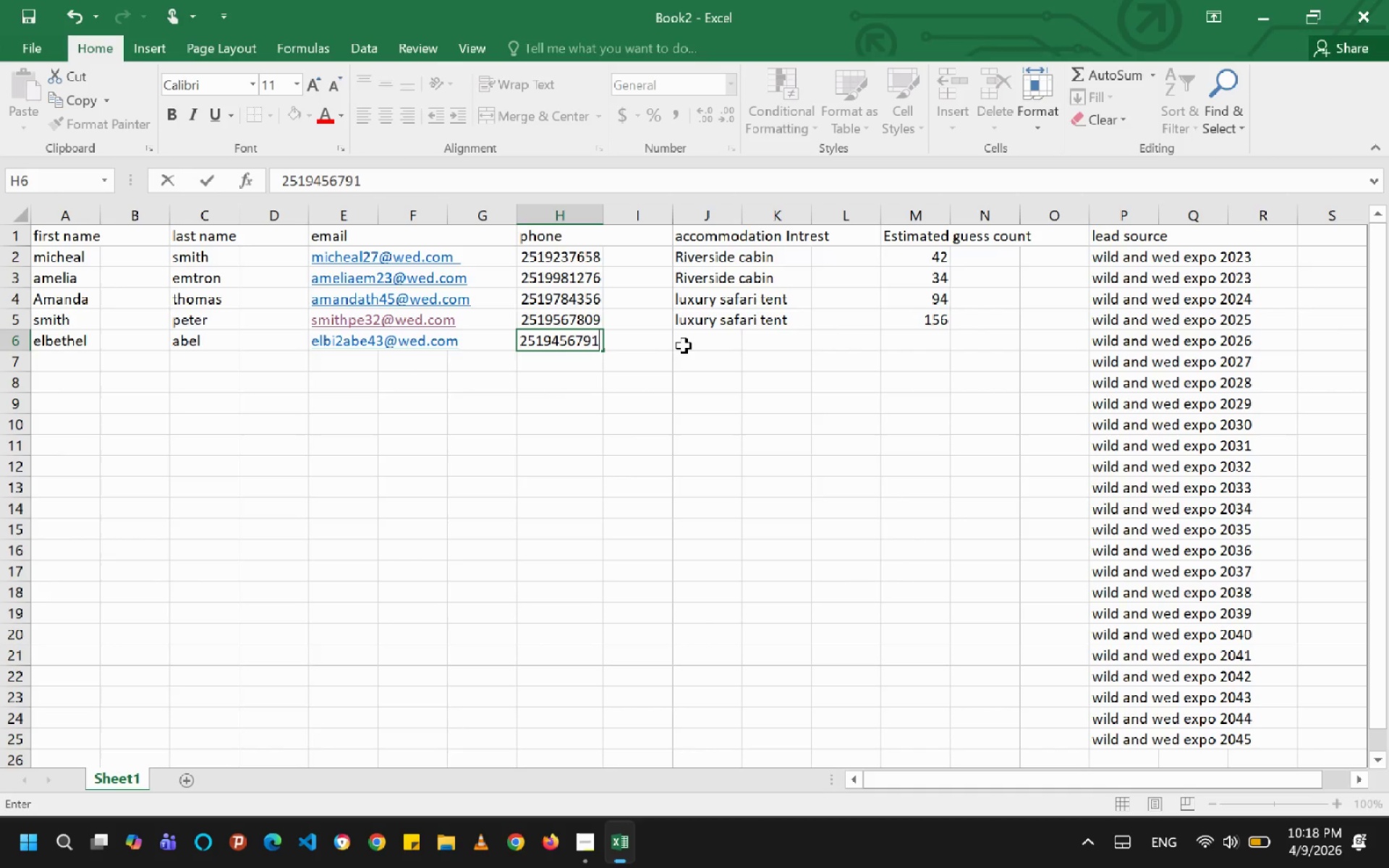 
left_click([691, 346])
 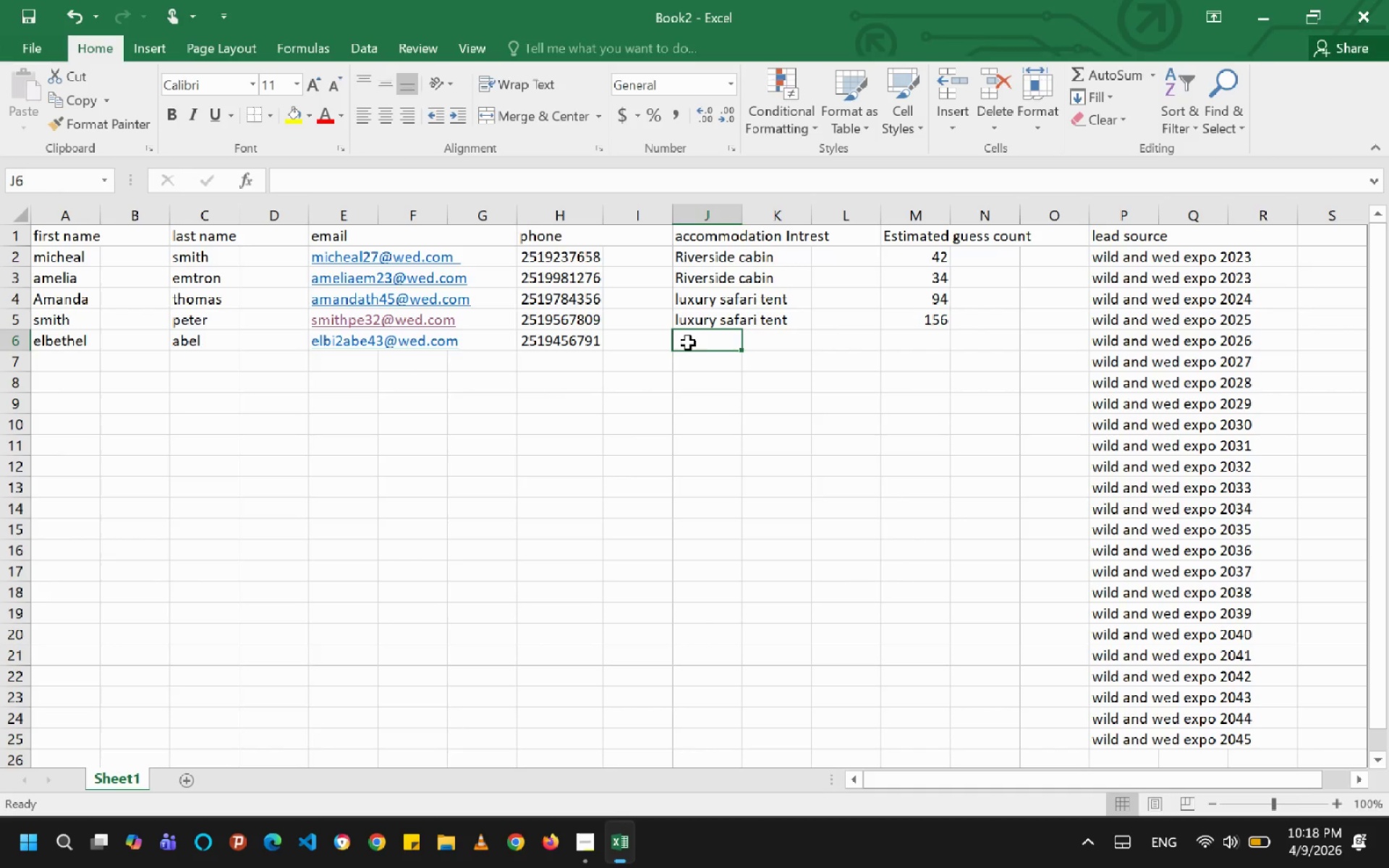 
type(ri)
 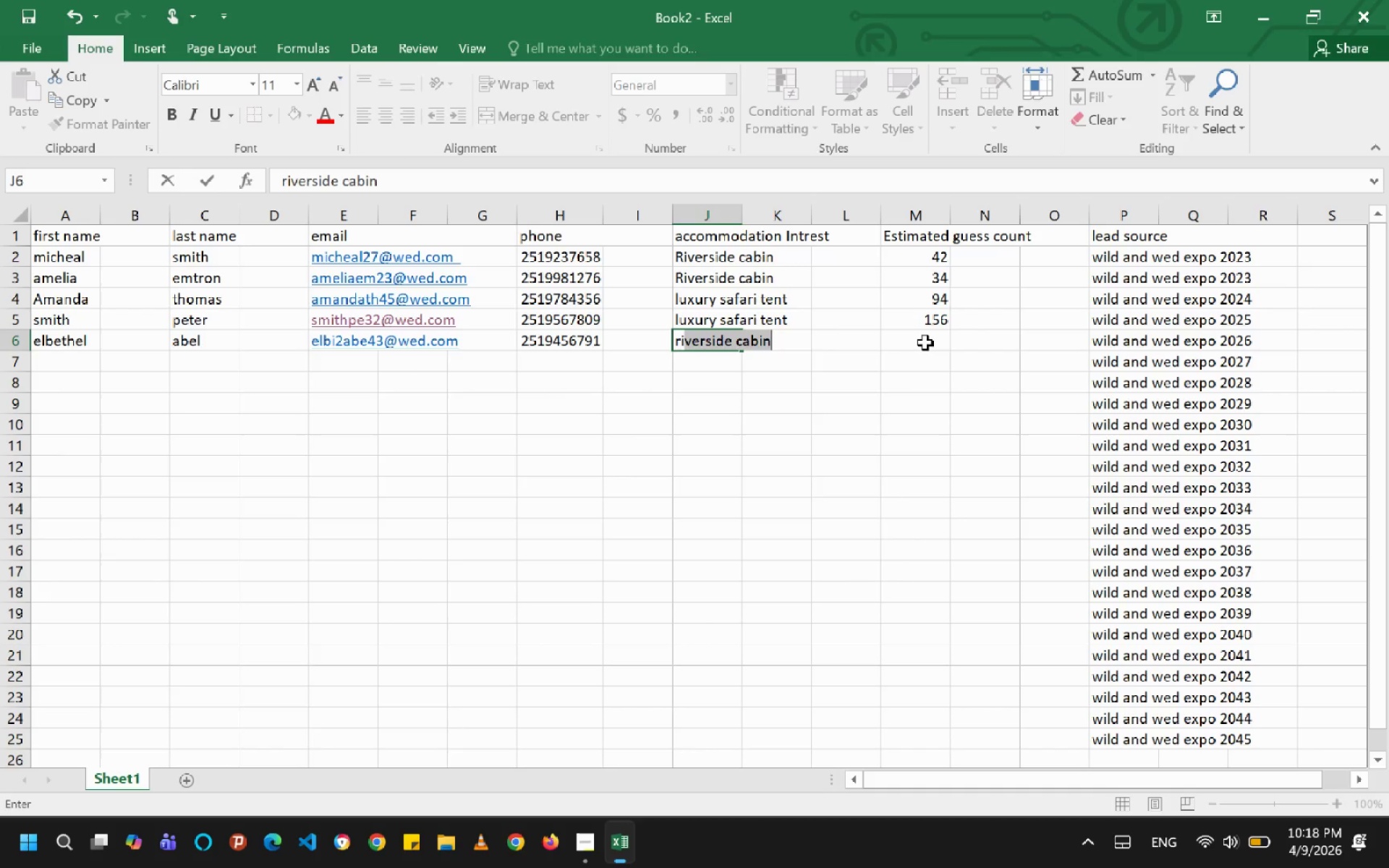 
left_click([929, 343])
 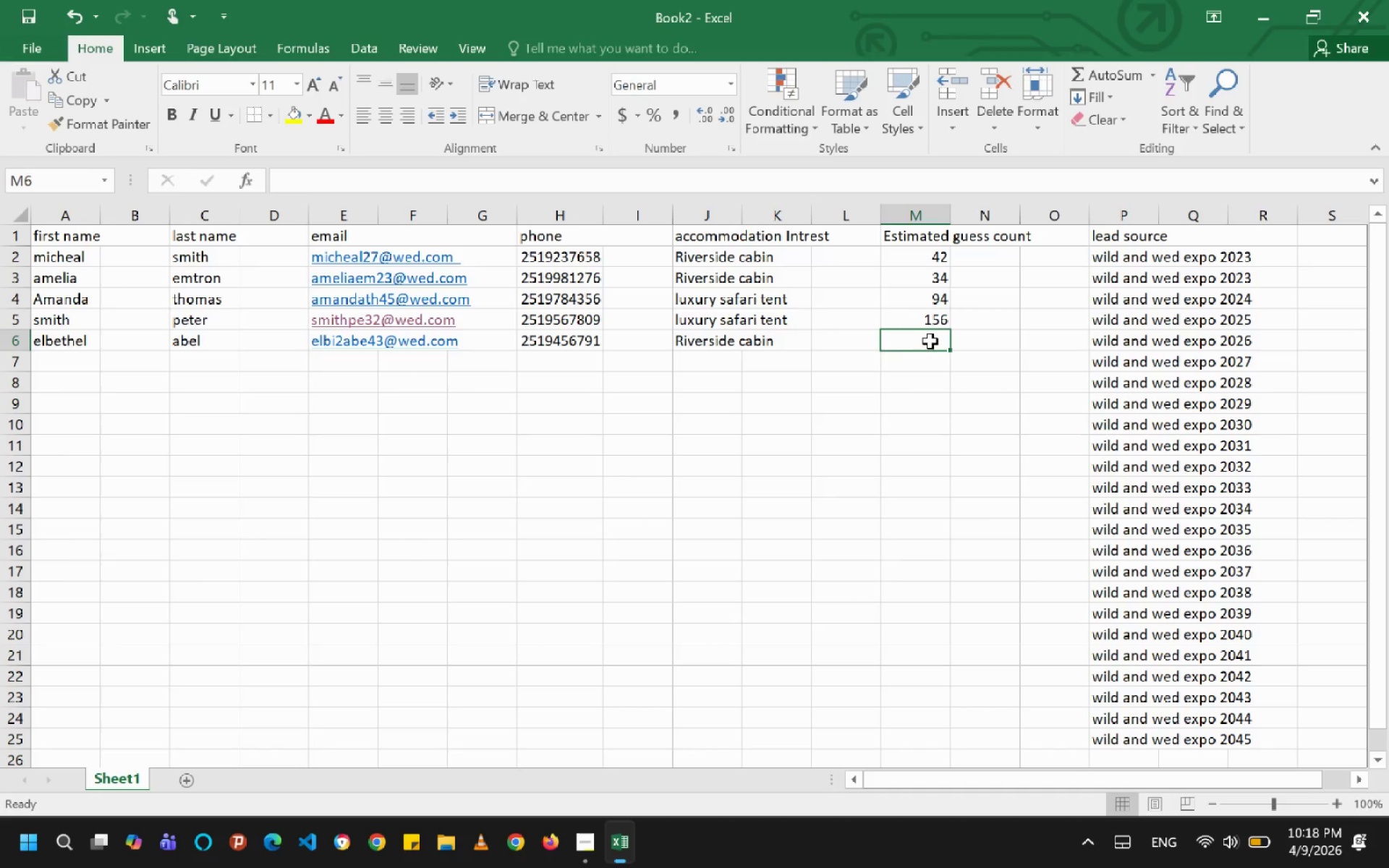 
type(87)
 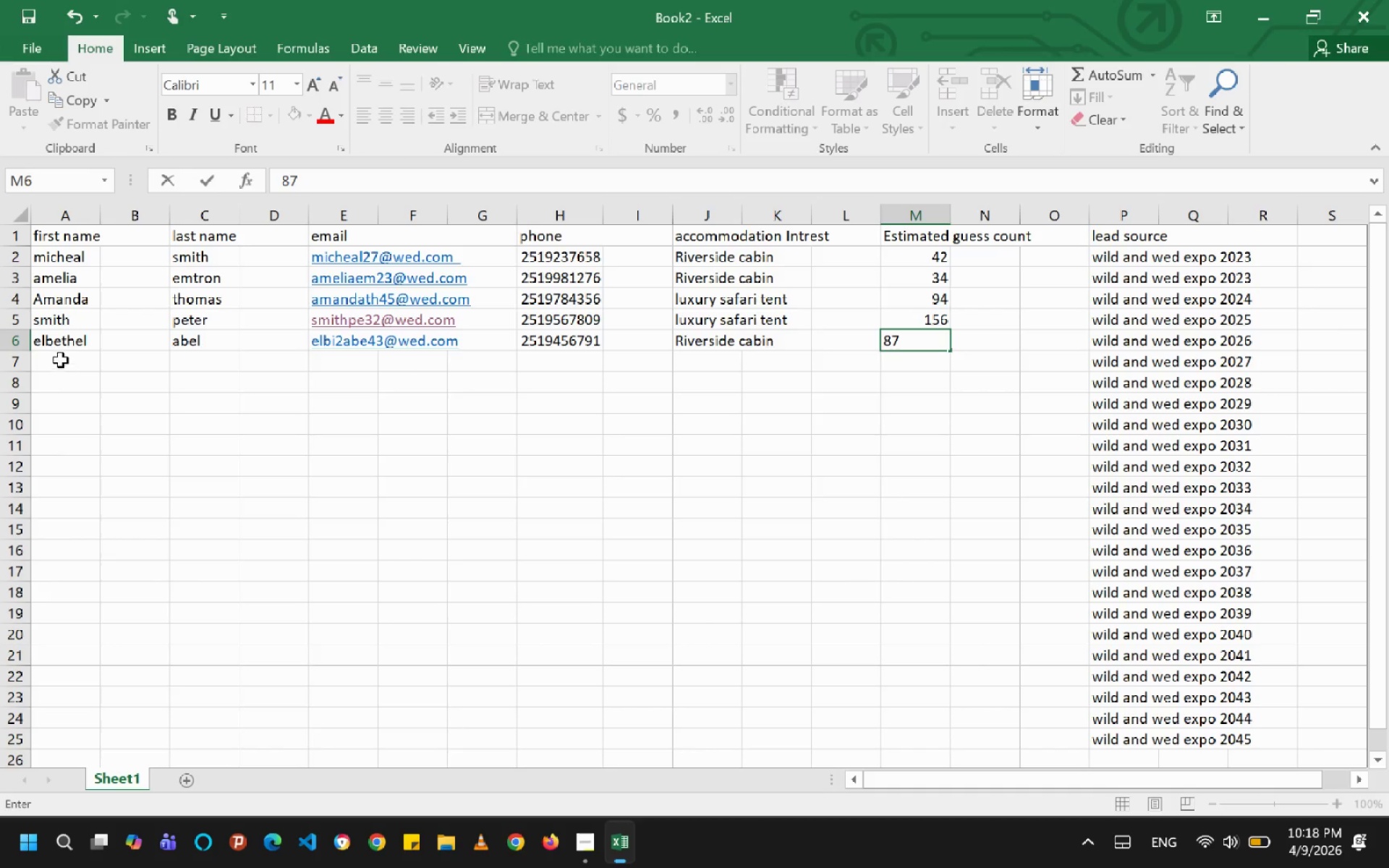 
left_click([57, 360])
 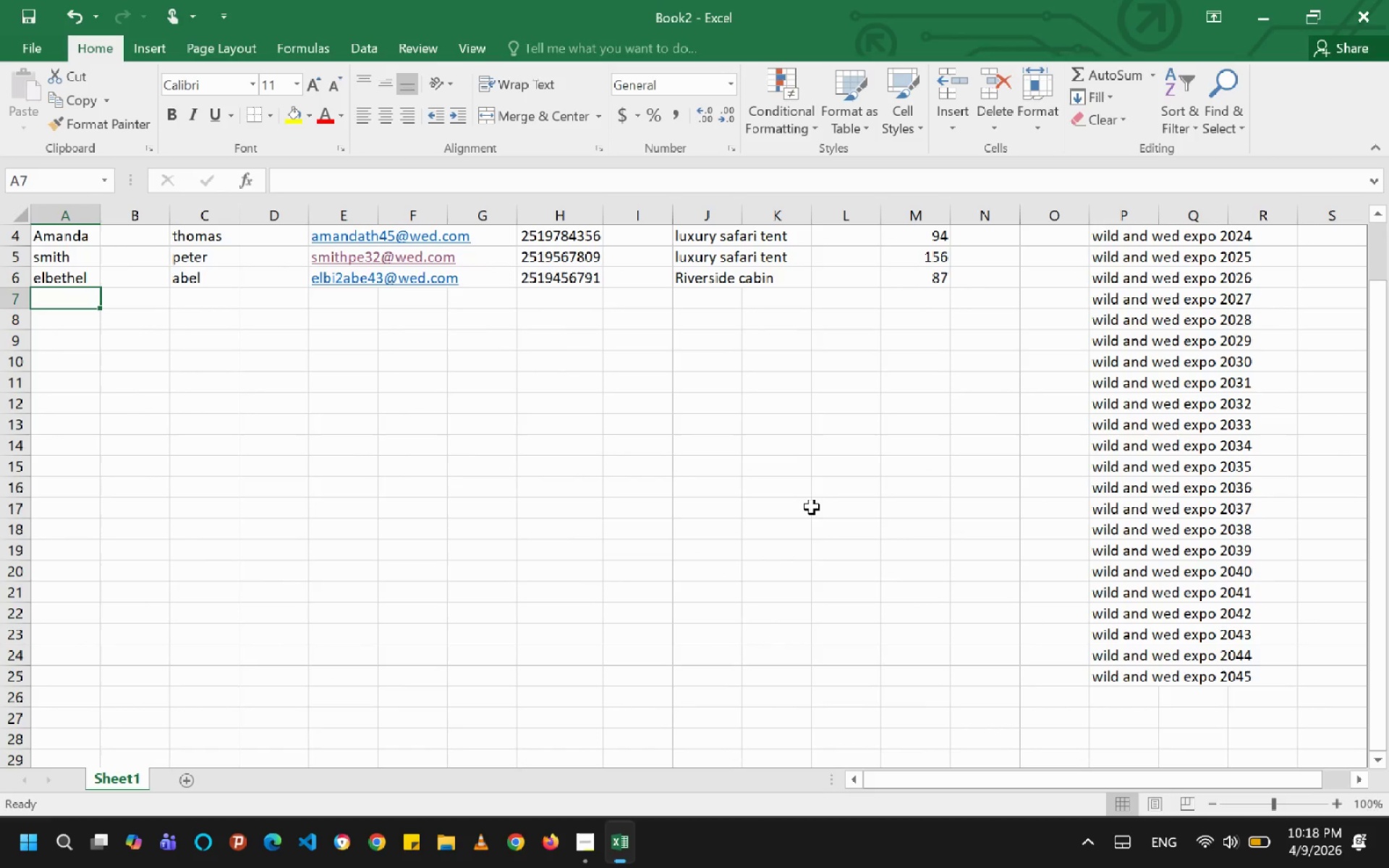 
wait(14.31)
 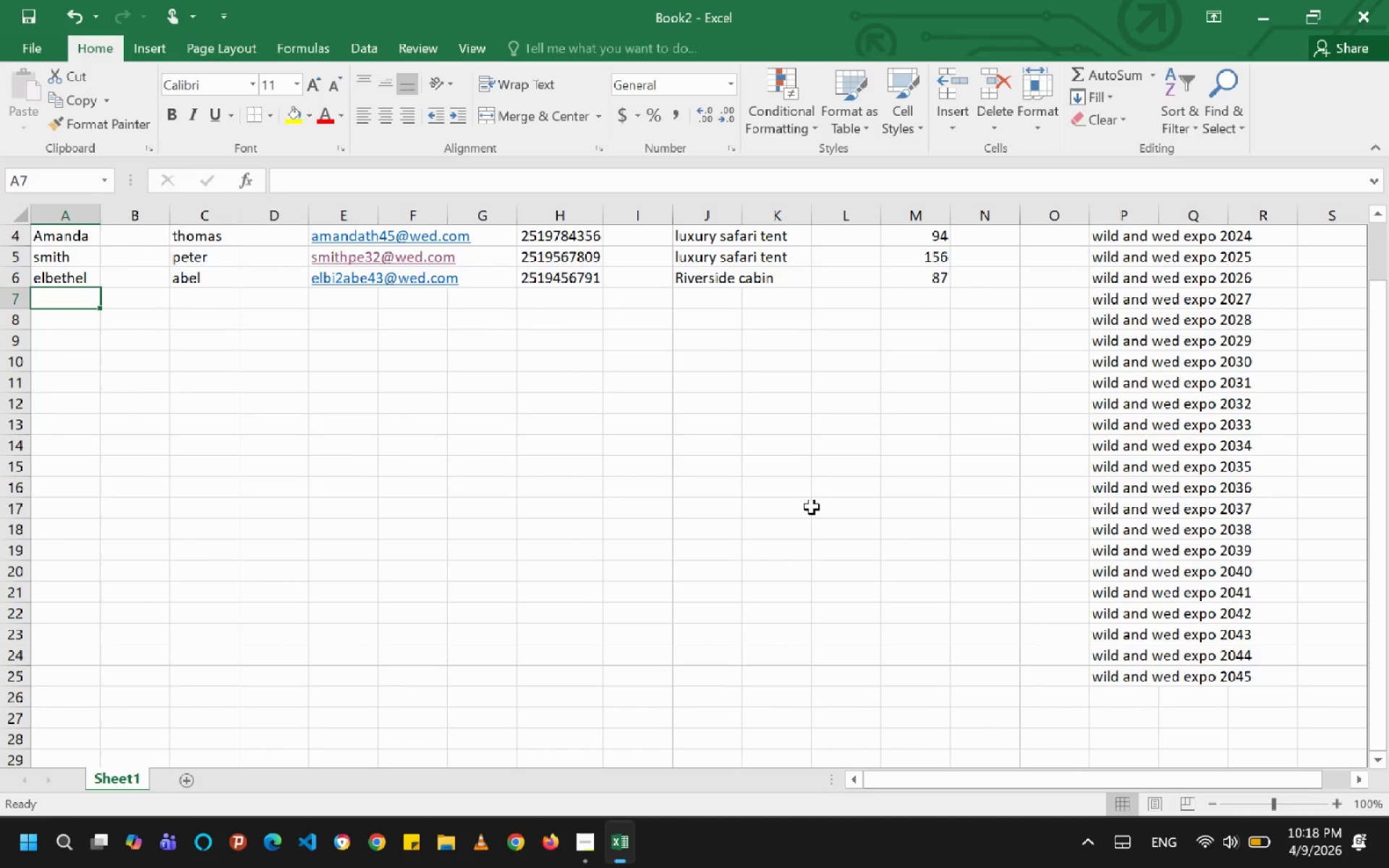 
type(sp)
key(Backspace)
type(ophI)
key(Backspace)
type(ia )
 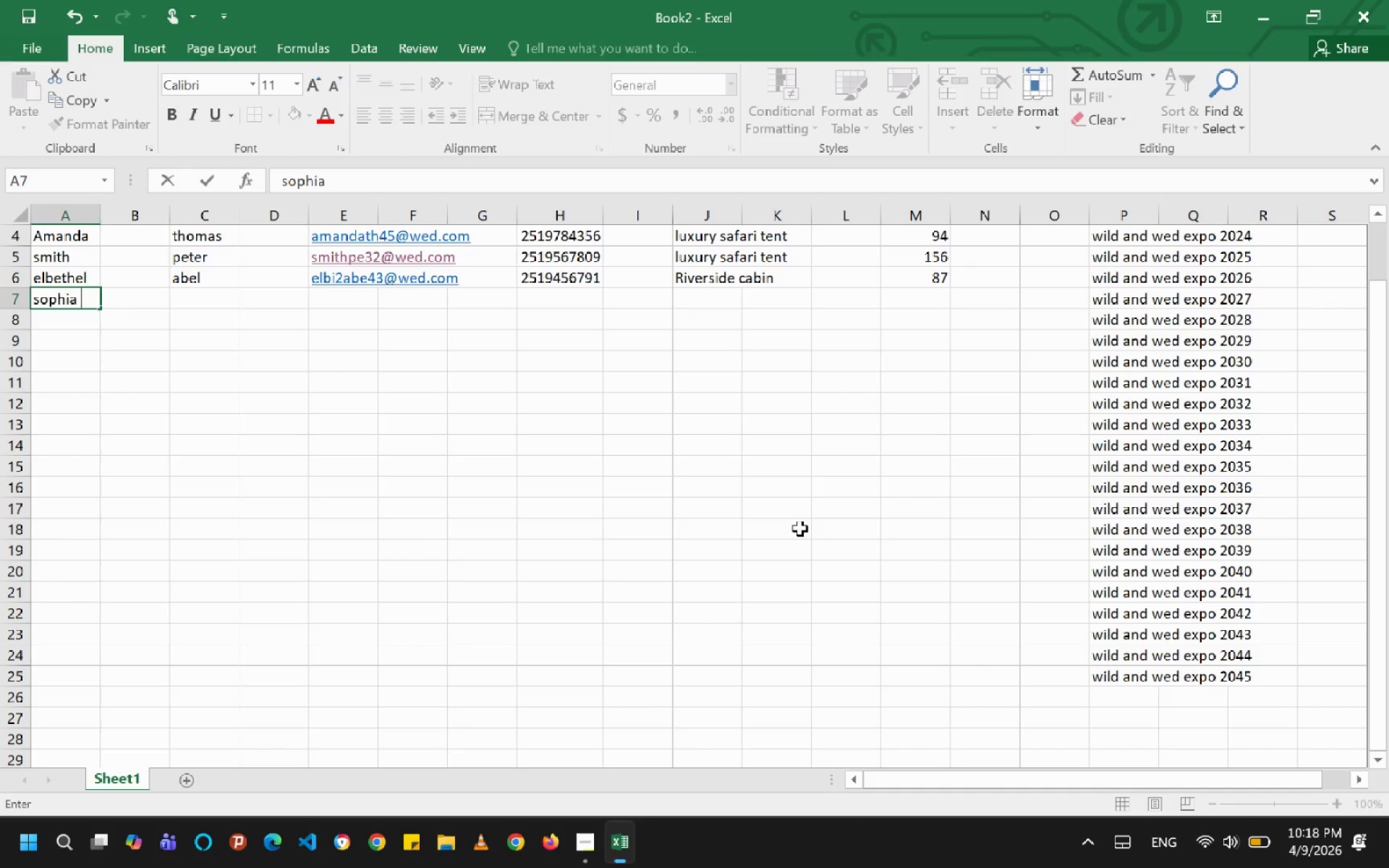 
key(ArrowRight)
 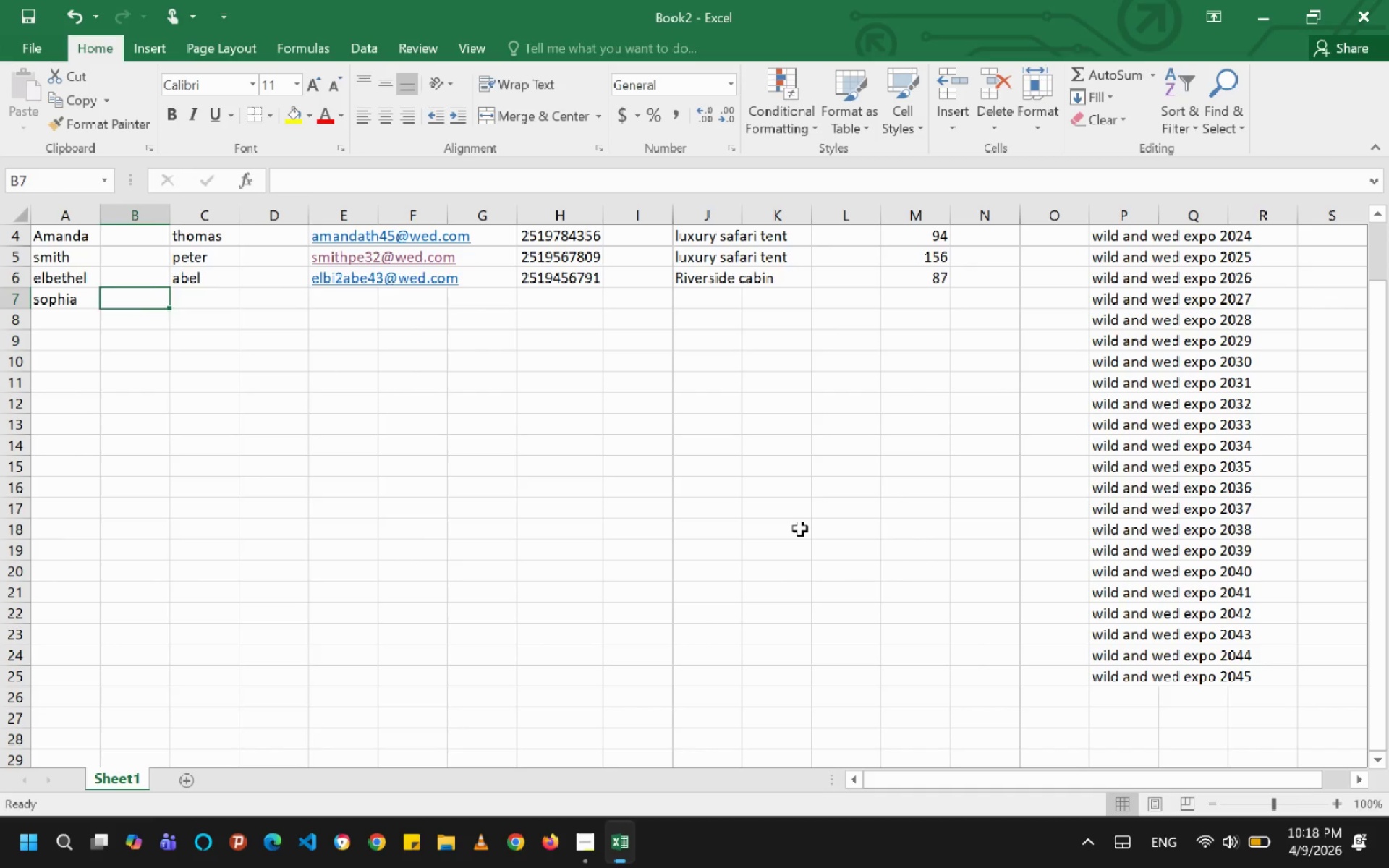 
key(ArrowRight)
 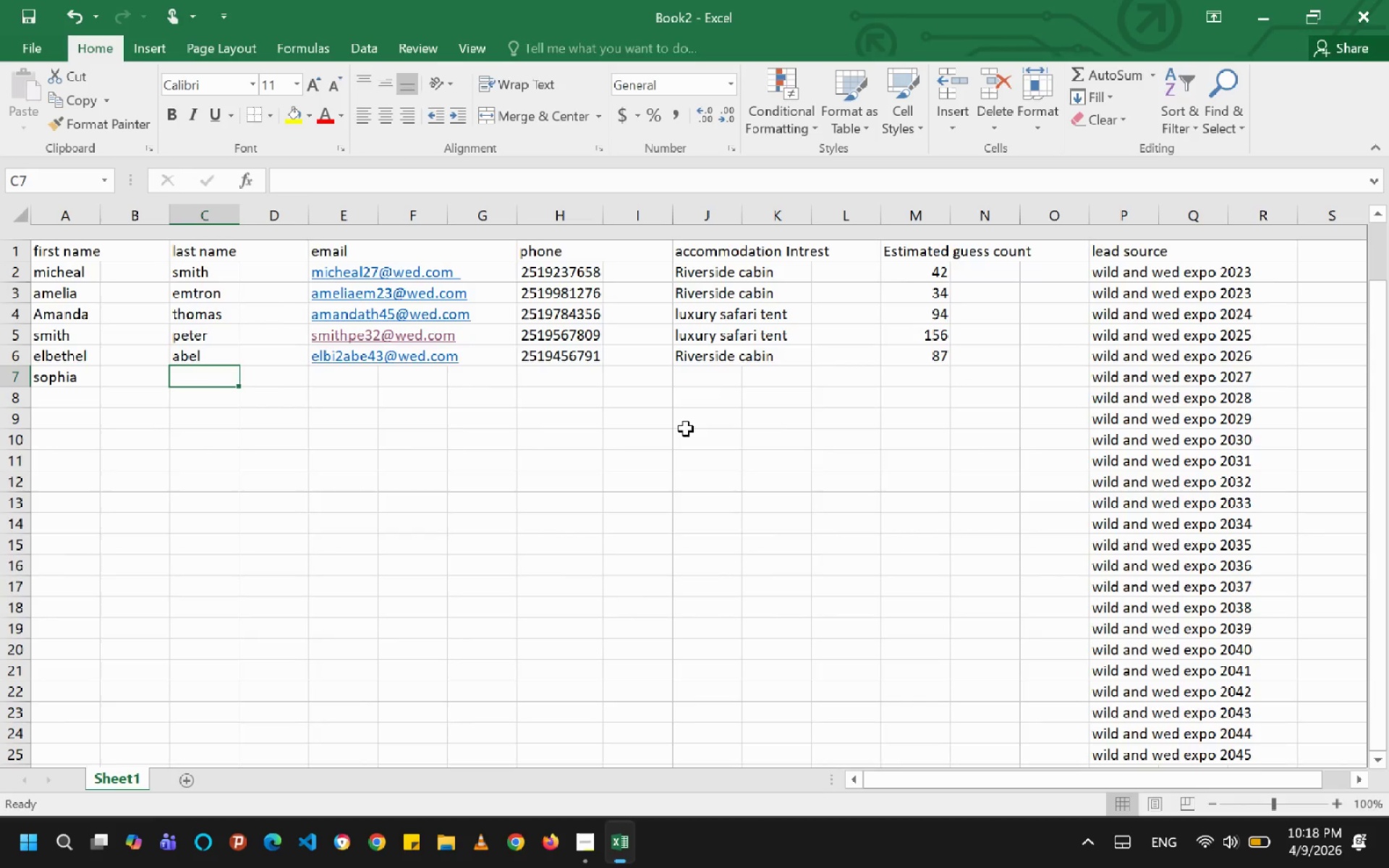 
wait(5.11)
 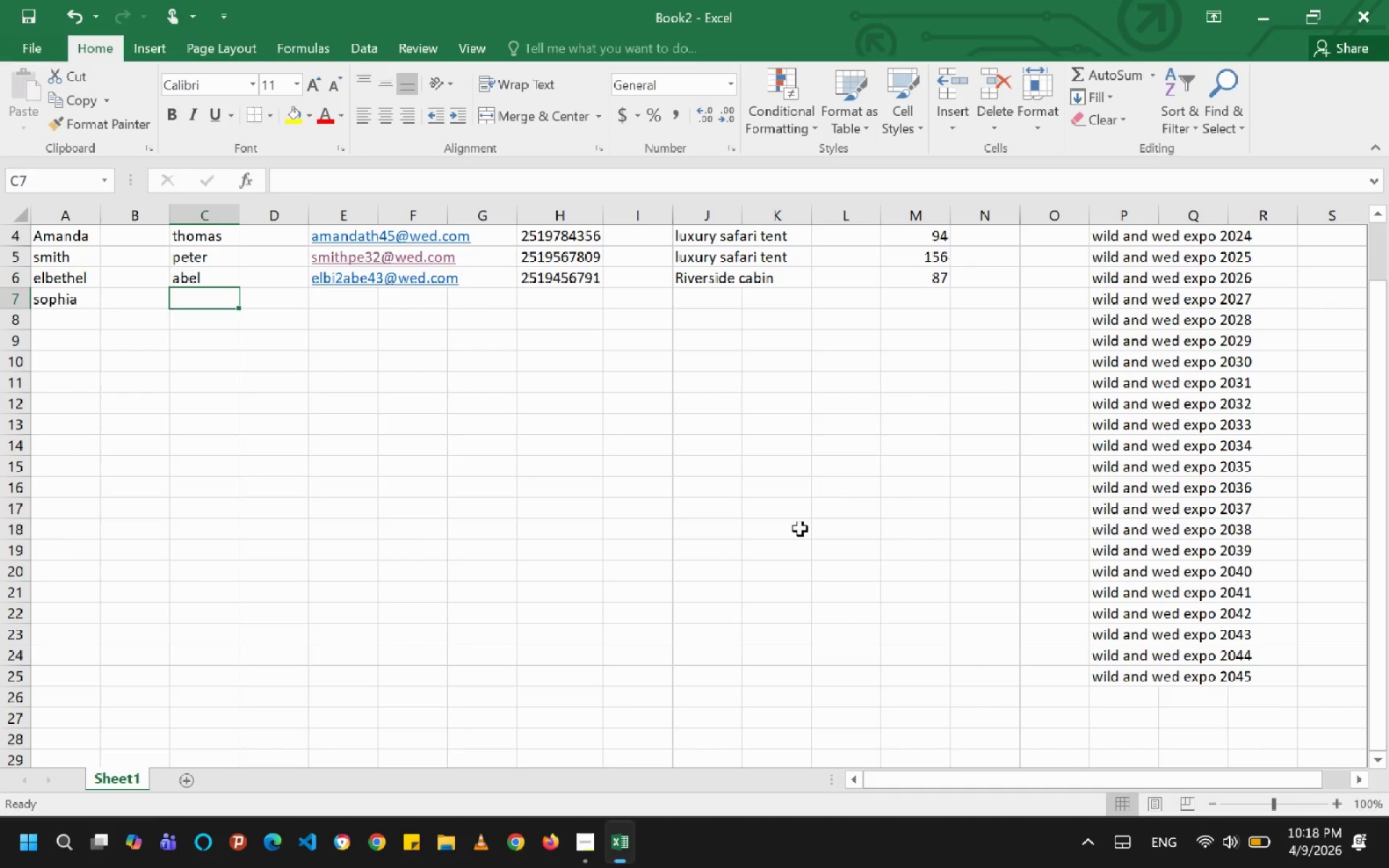 
type(jn)
key(Backspace)
type(hna)
key(Backspace)
type(son)
 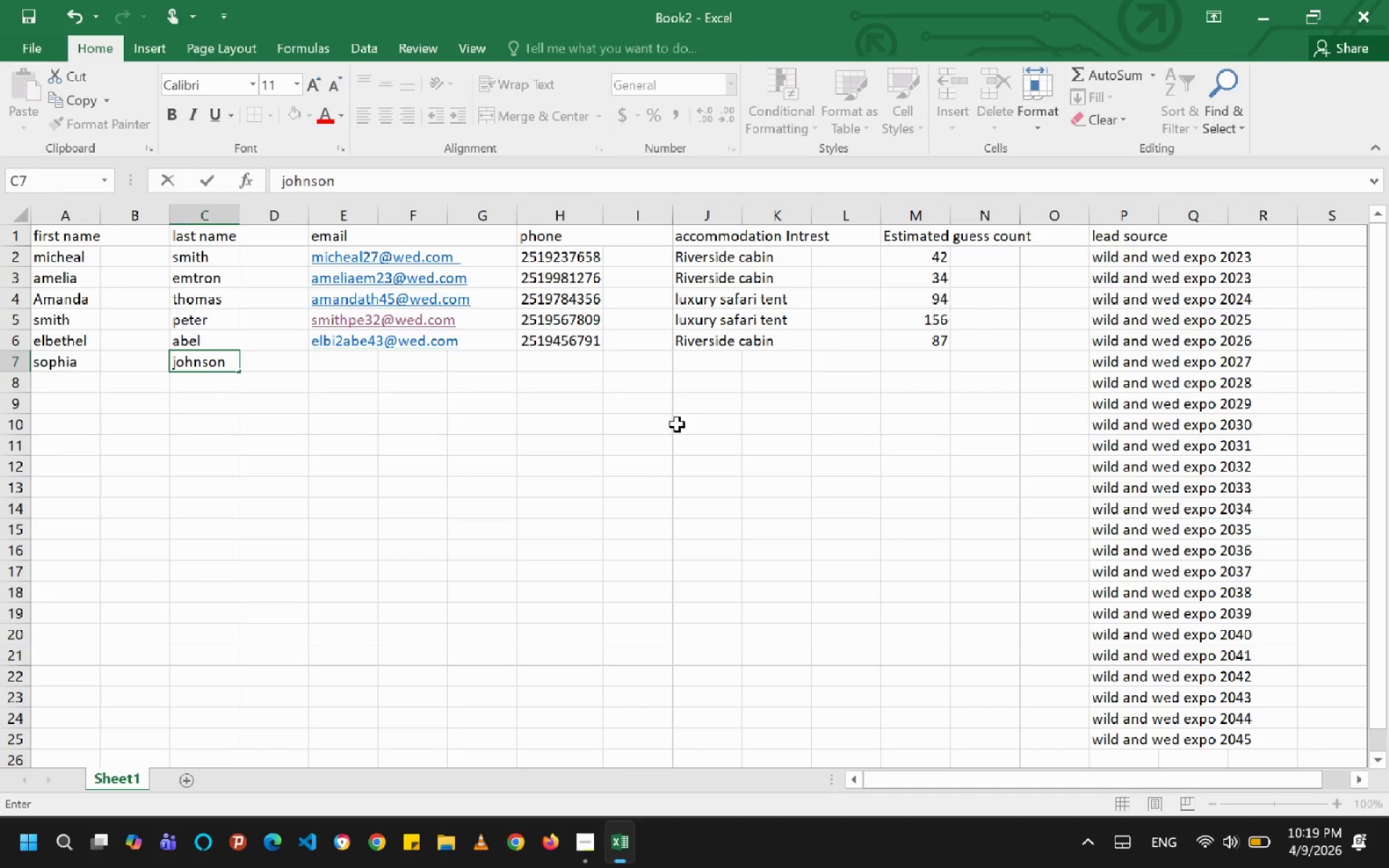 
left_click([400, 374])
 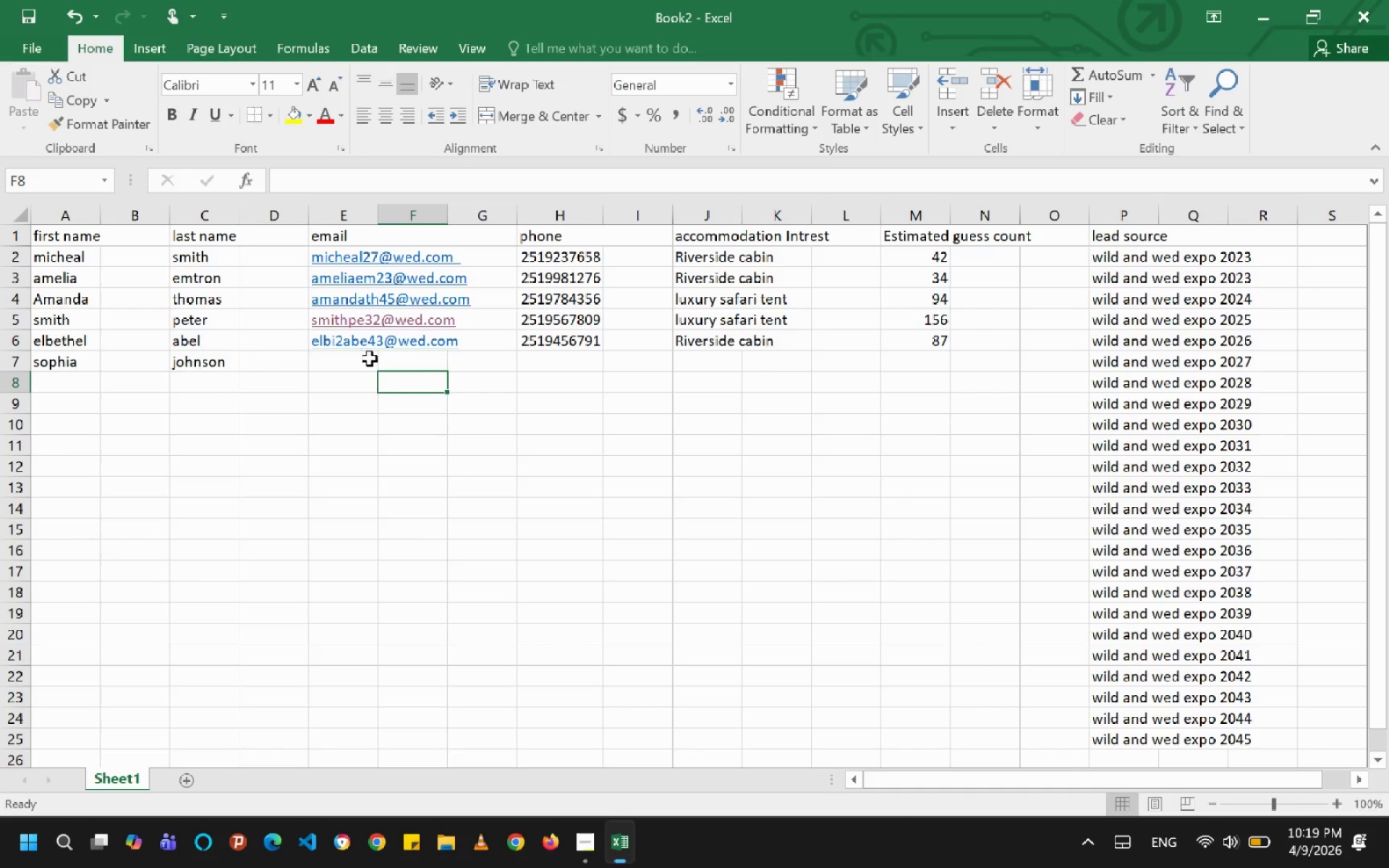 
left_click([373, 360])
 